 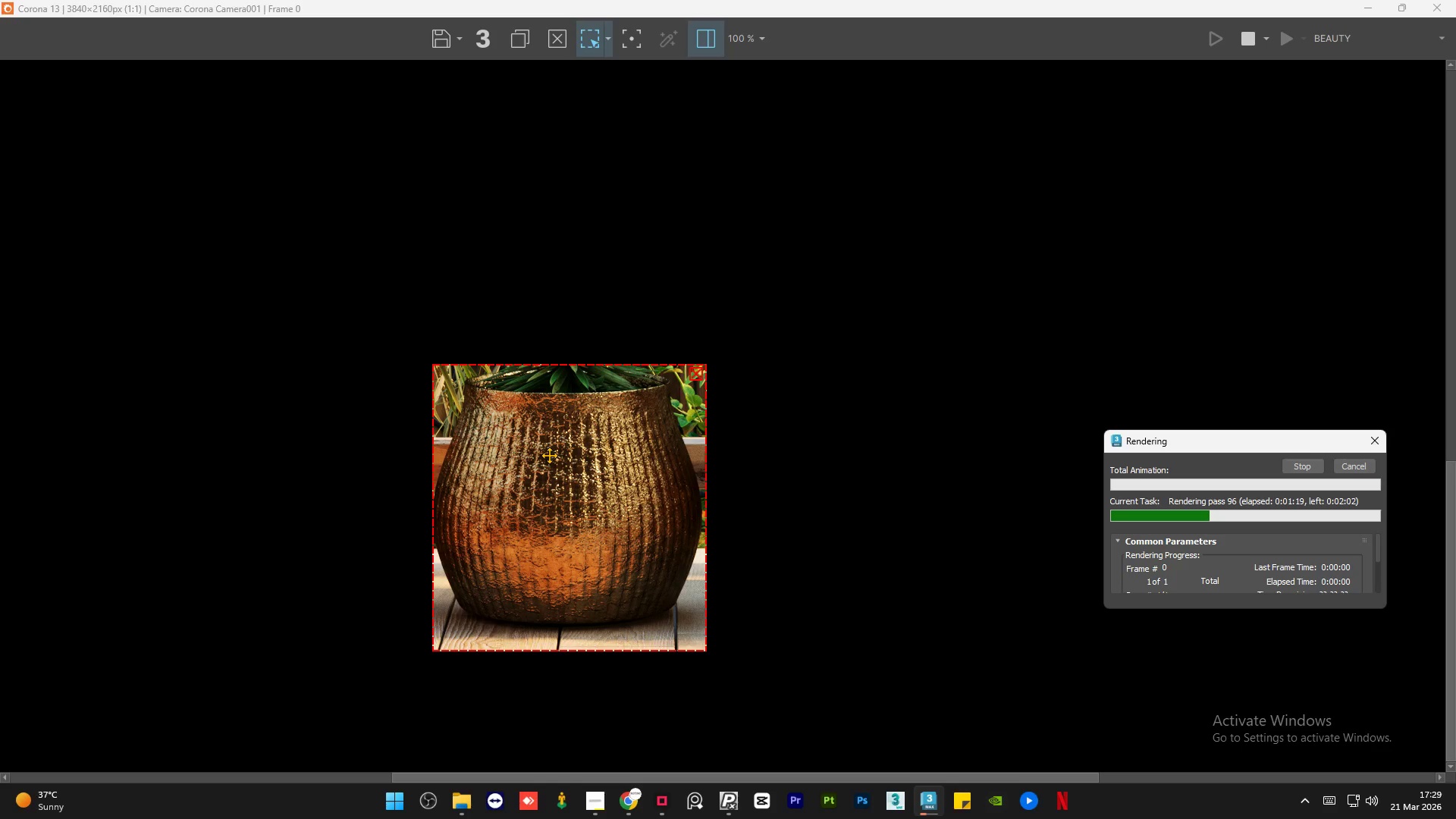 
scroll: coordinate [513, 515], scroll_direction: up, amount: 1.0
 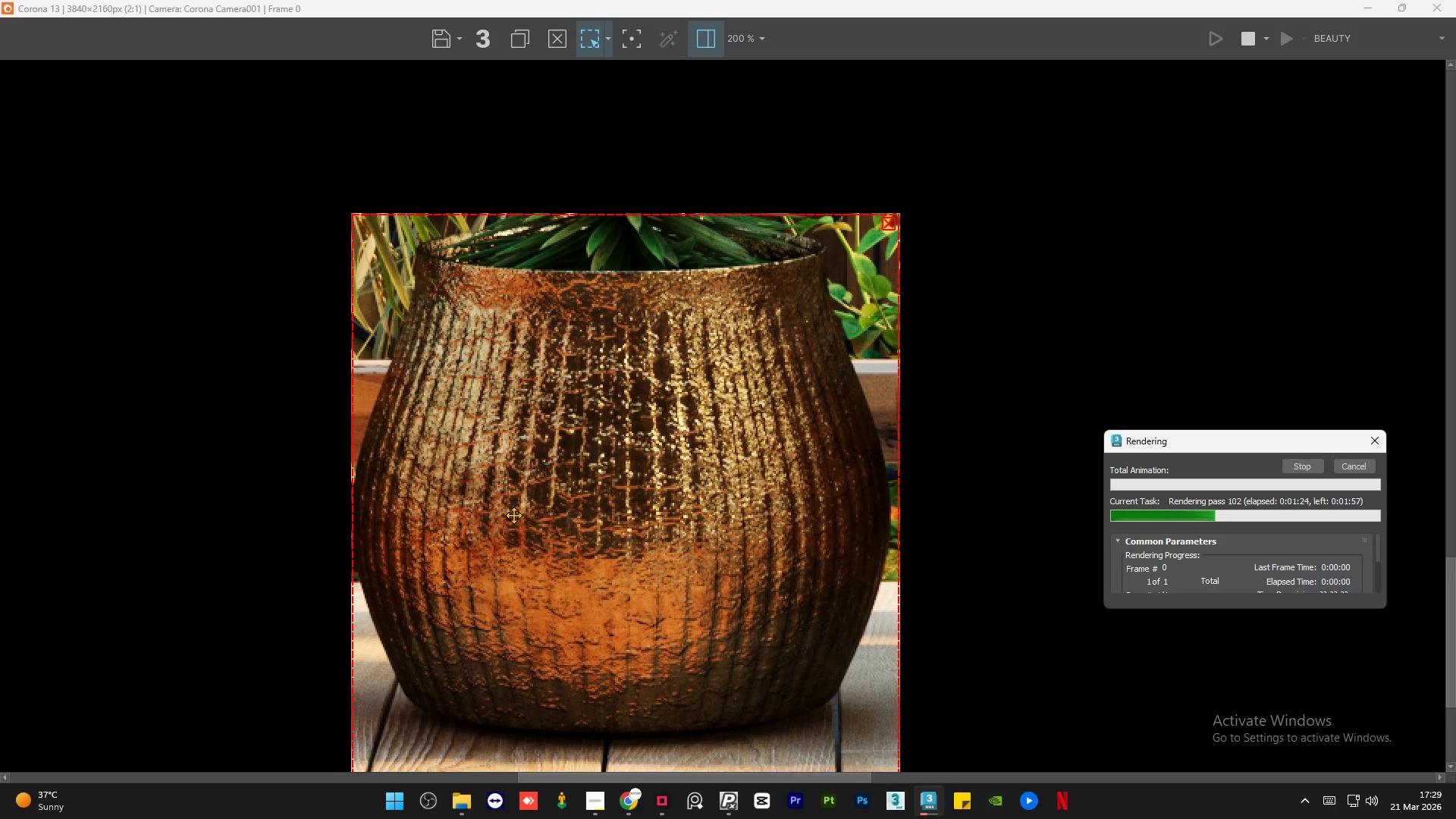 
scroll: coordinate [536, 442], scroll_direction: down, amount: 1.0
 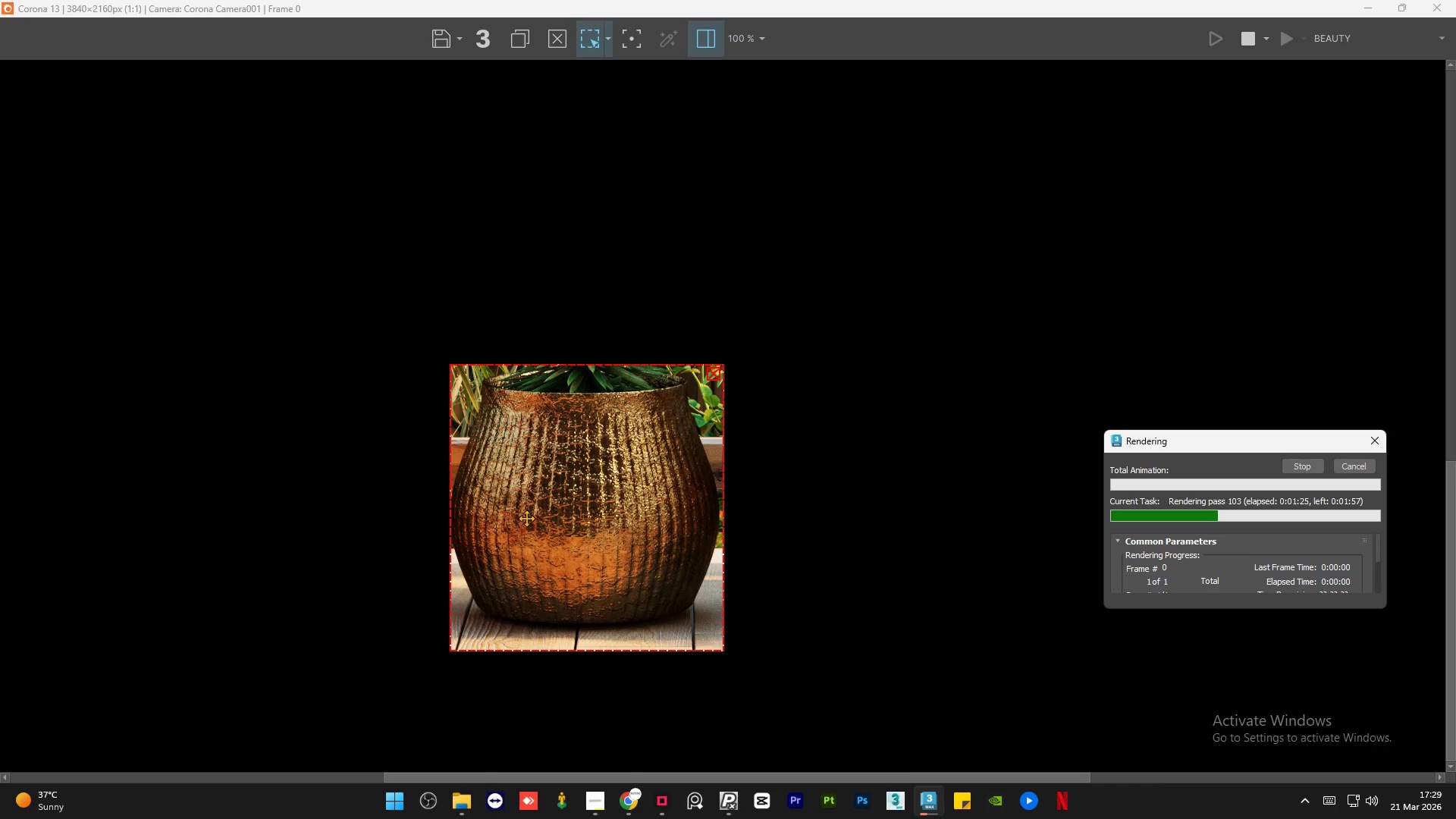 
scroll: coordinate [523, 529], scroll_direction: up, amount: 1.0
 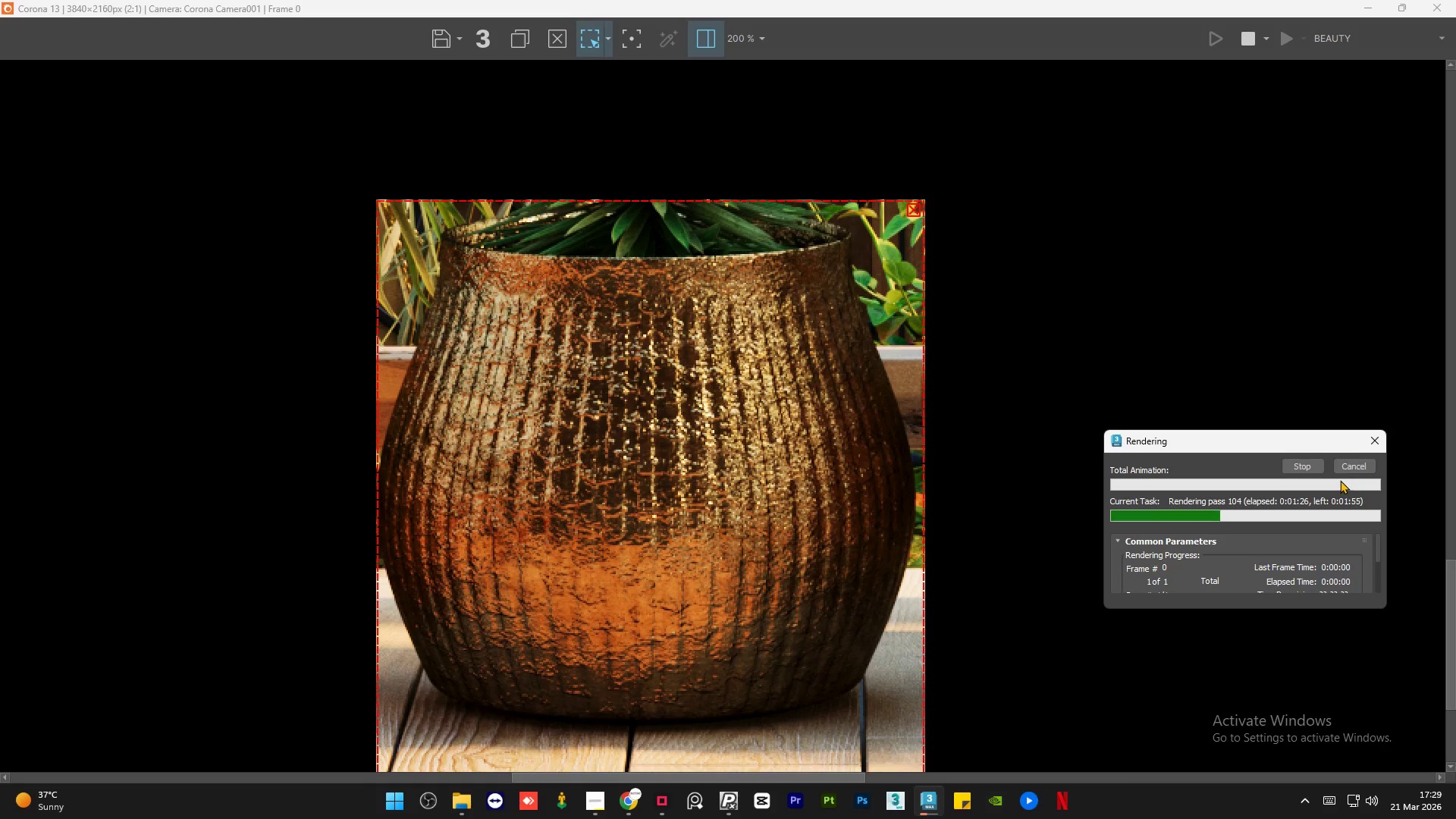 
left_click([1351, 469])
 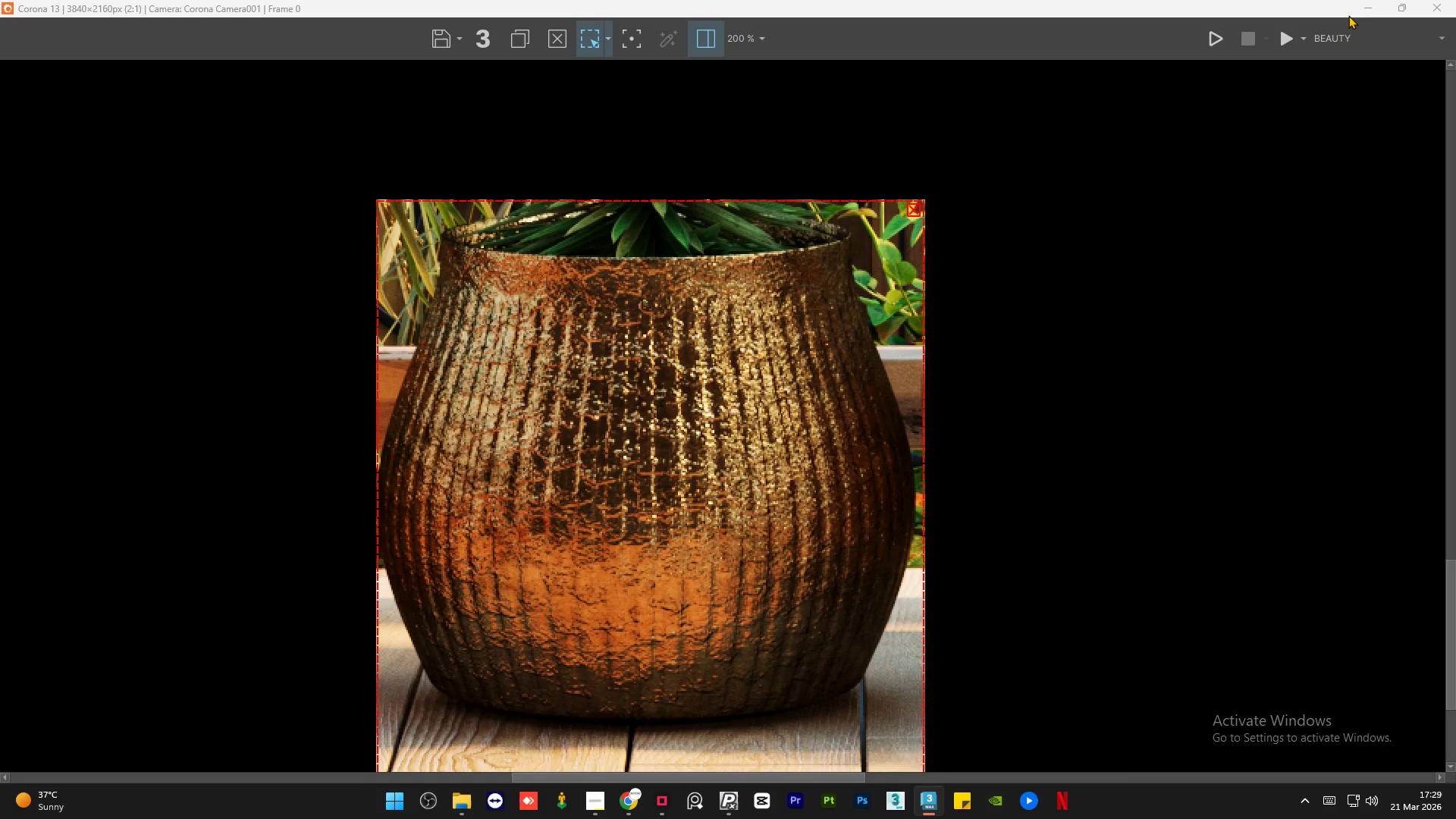 
left_click([1367, 8])
 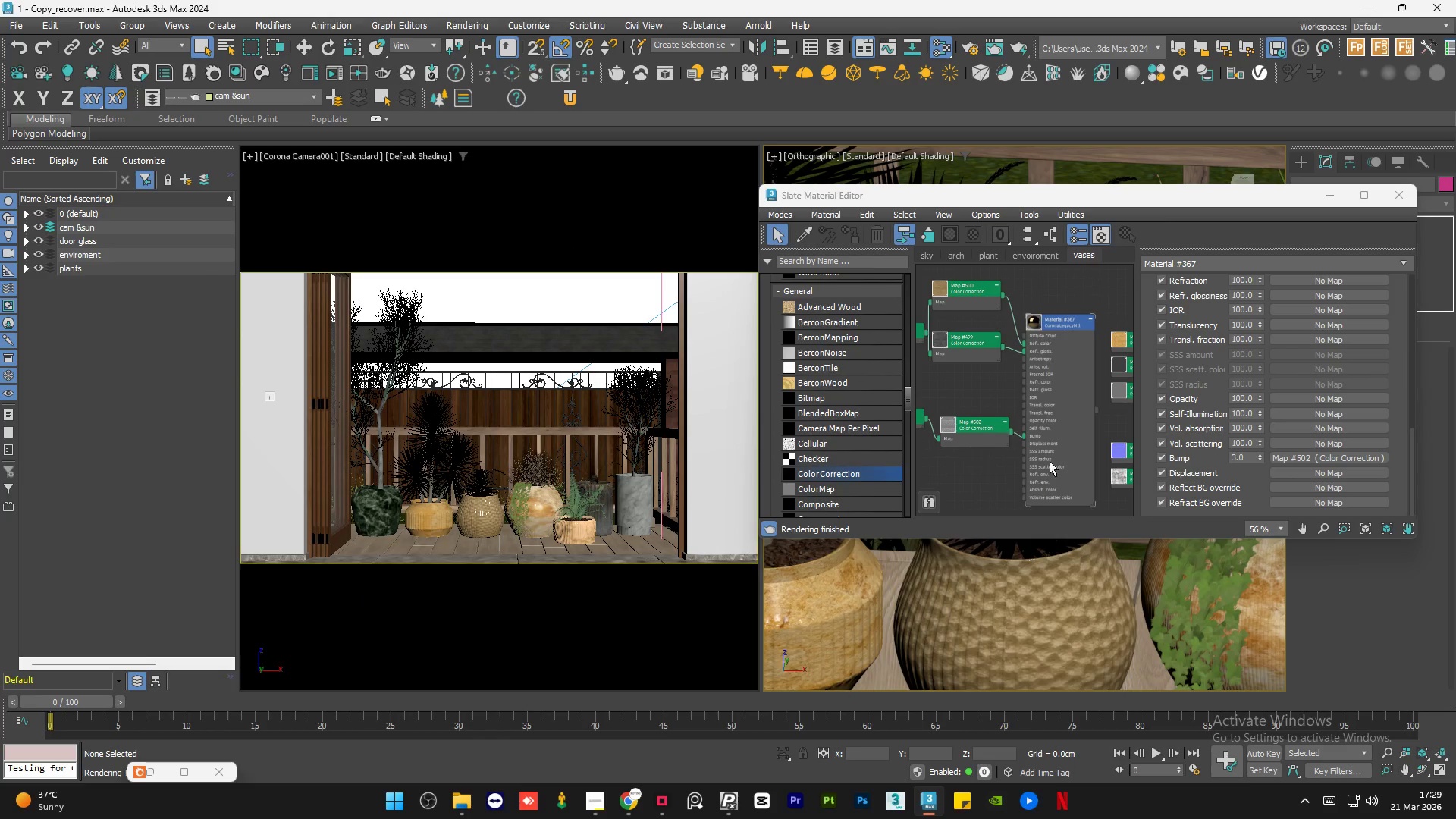 
left_click([1004, 471])
 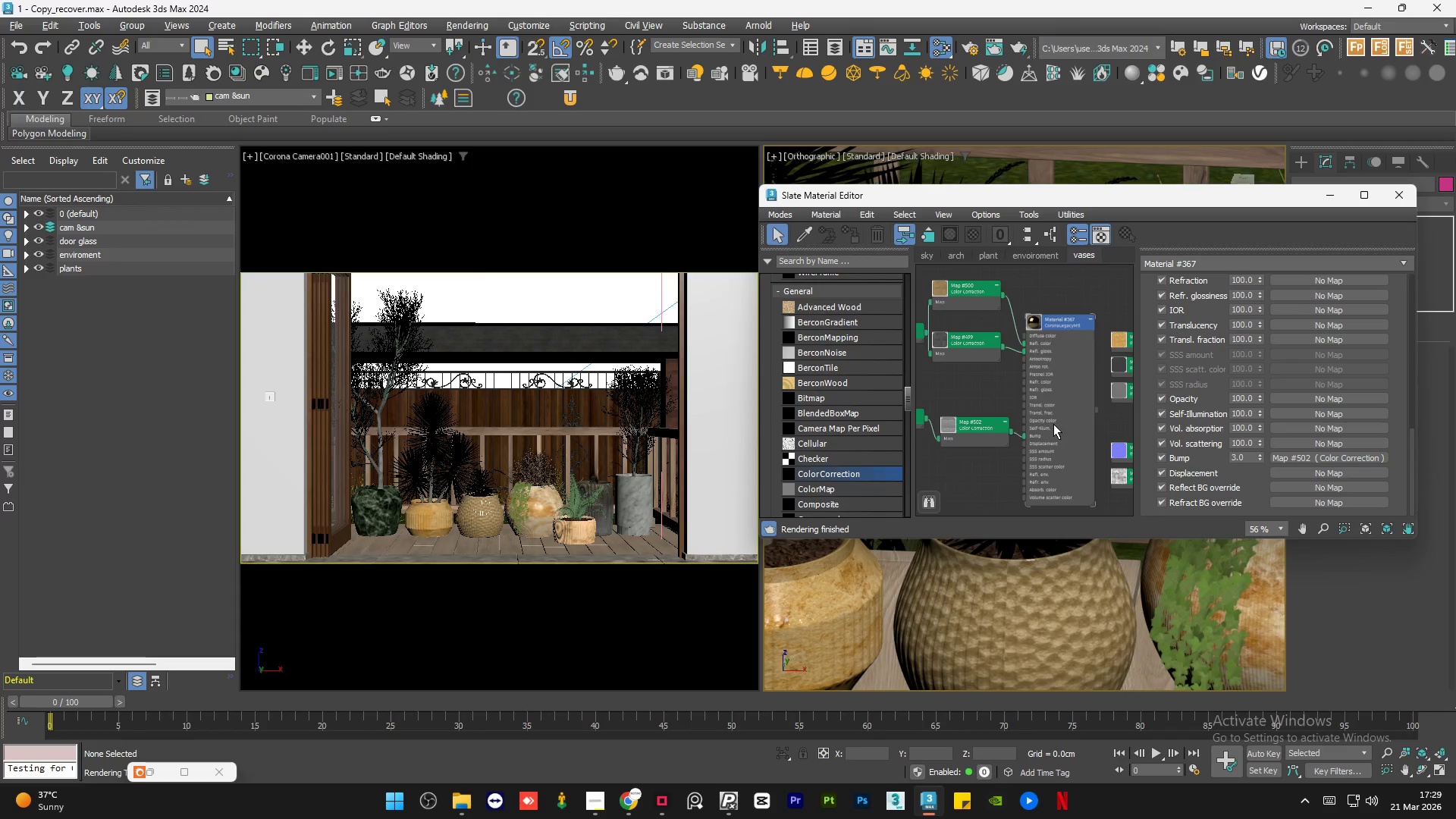 
double_click([1053, 424])
 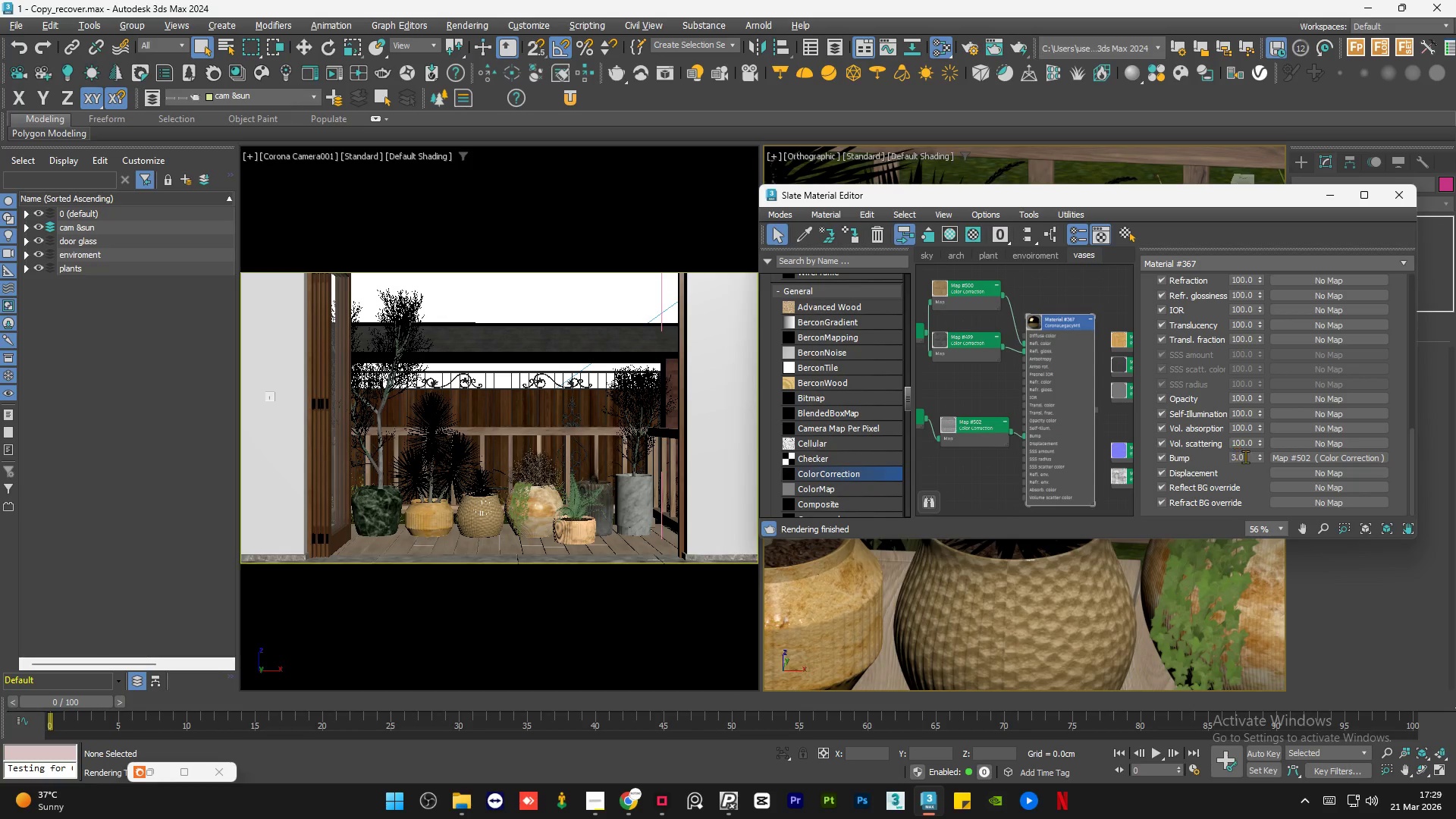 
double_click([1247, 457])
 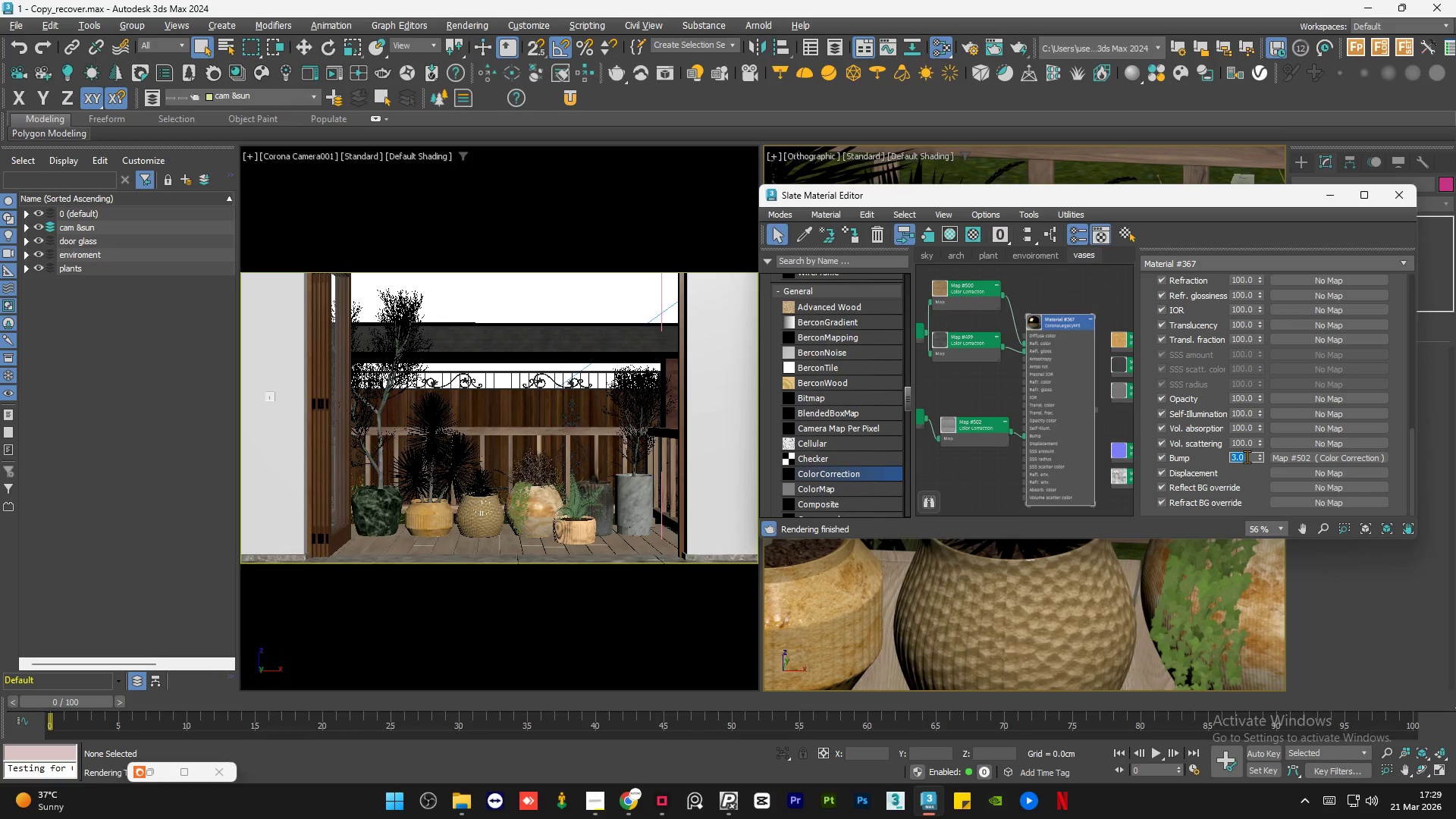 
key(NumpadSubtract)
 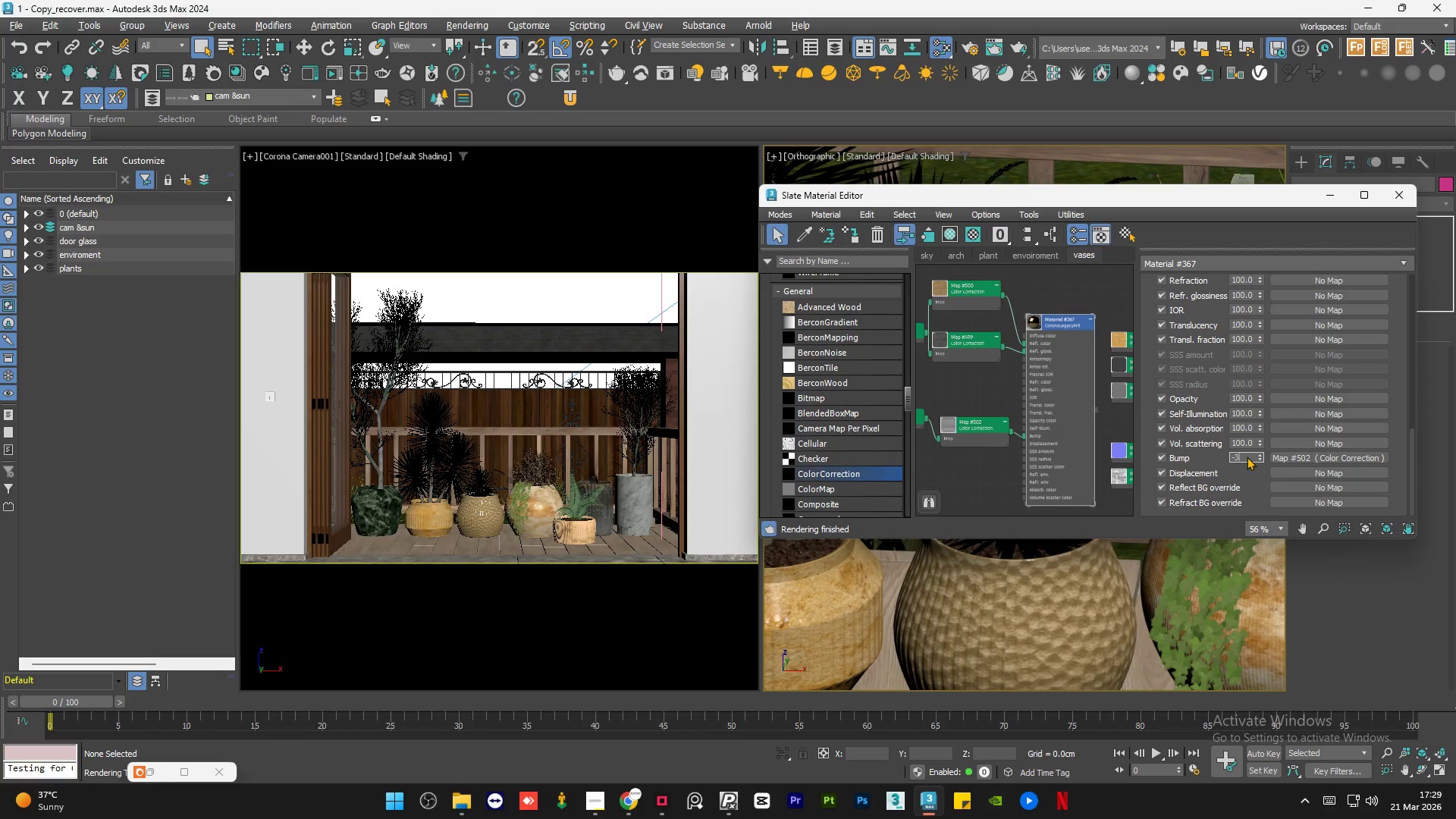 
key(Numpad3)
 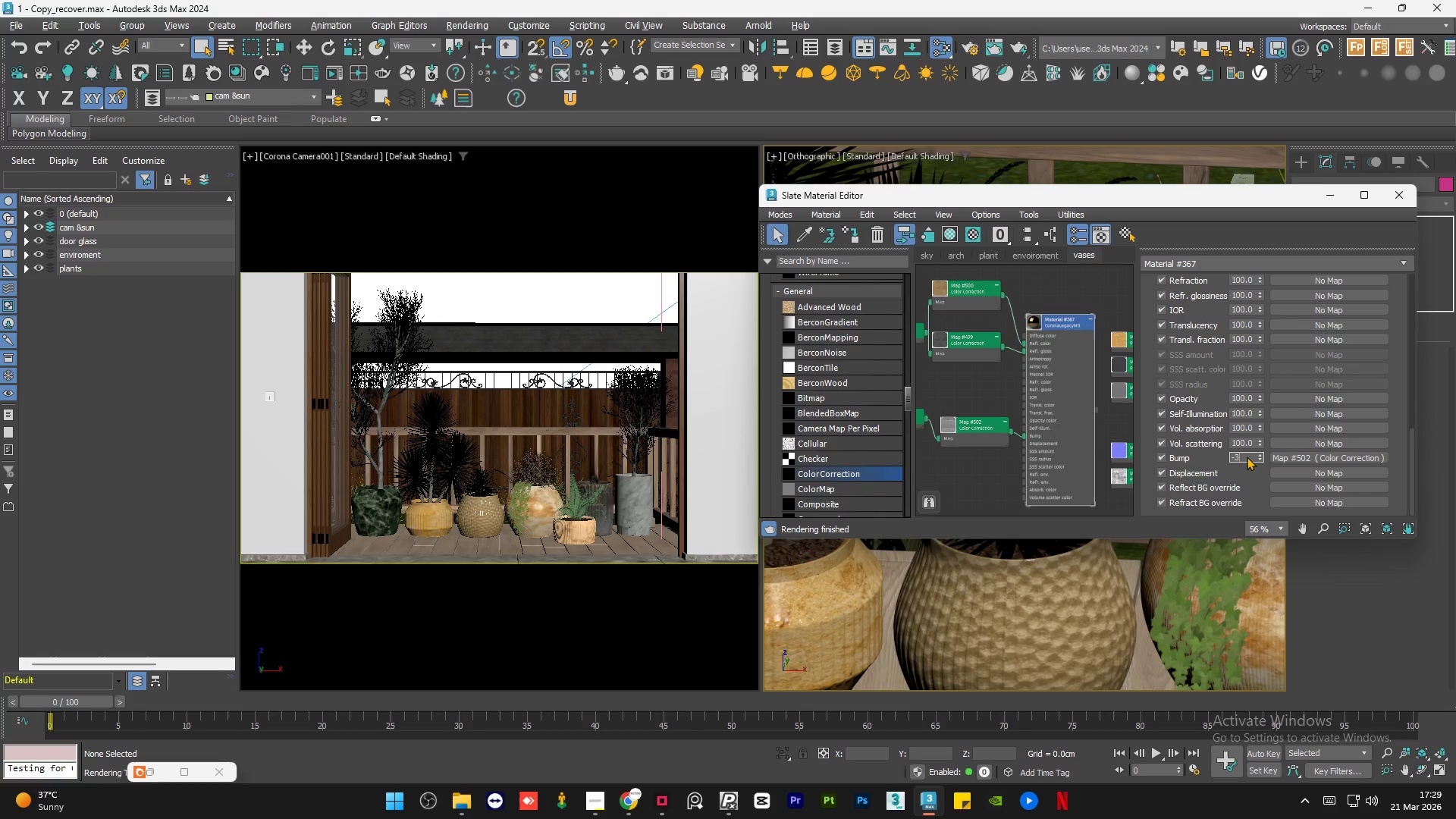 
key(NumpadEnter)
 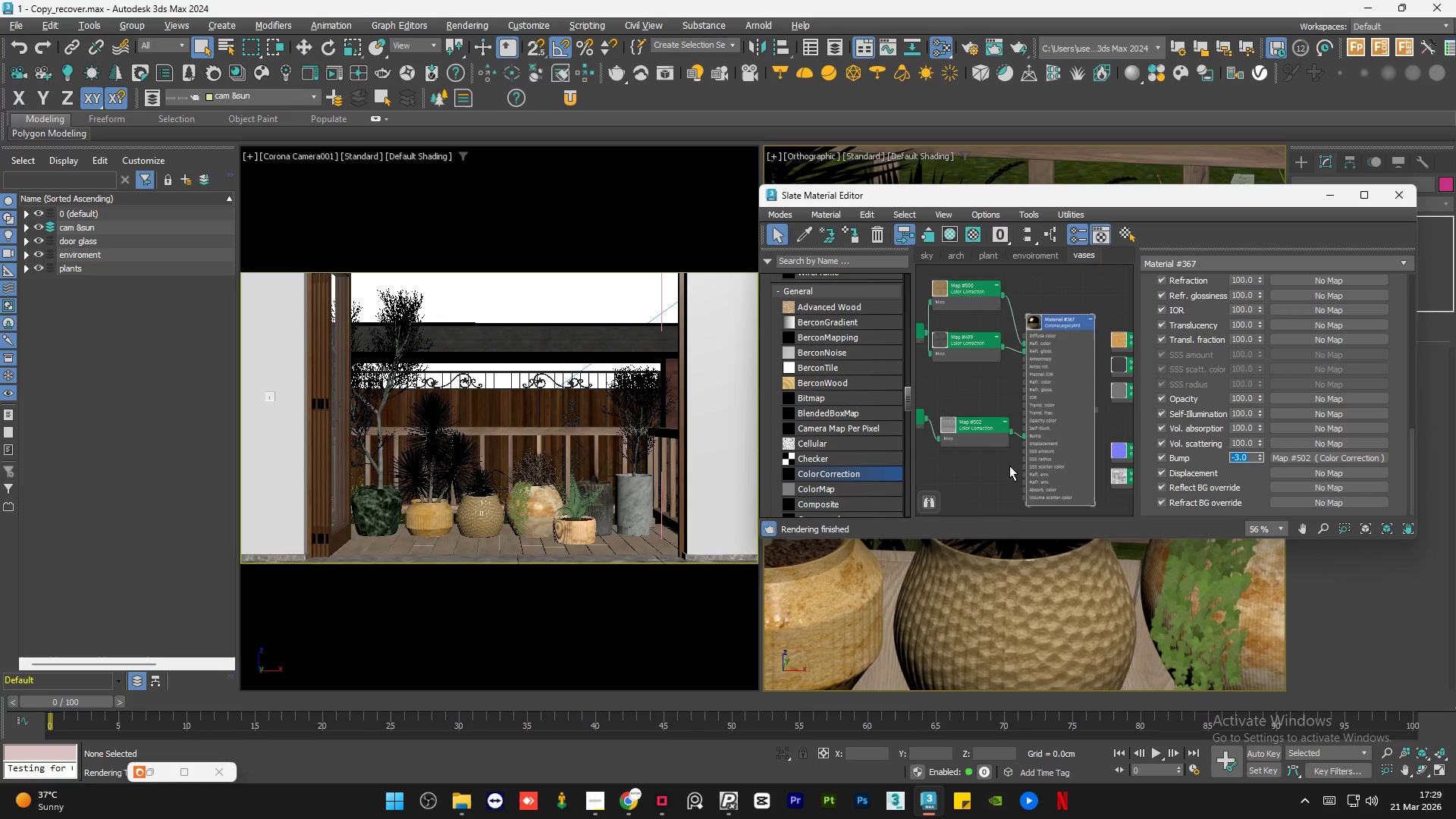 
left_click([1004, 466])
 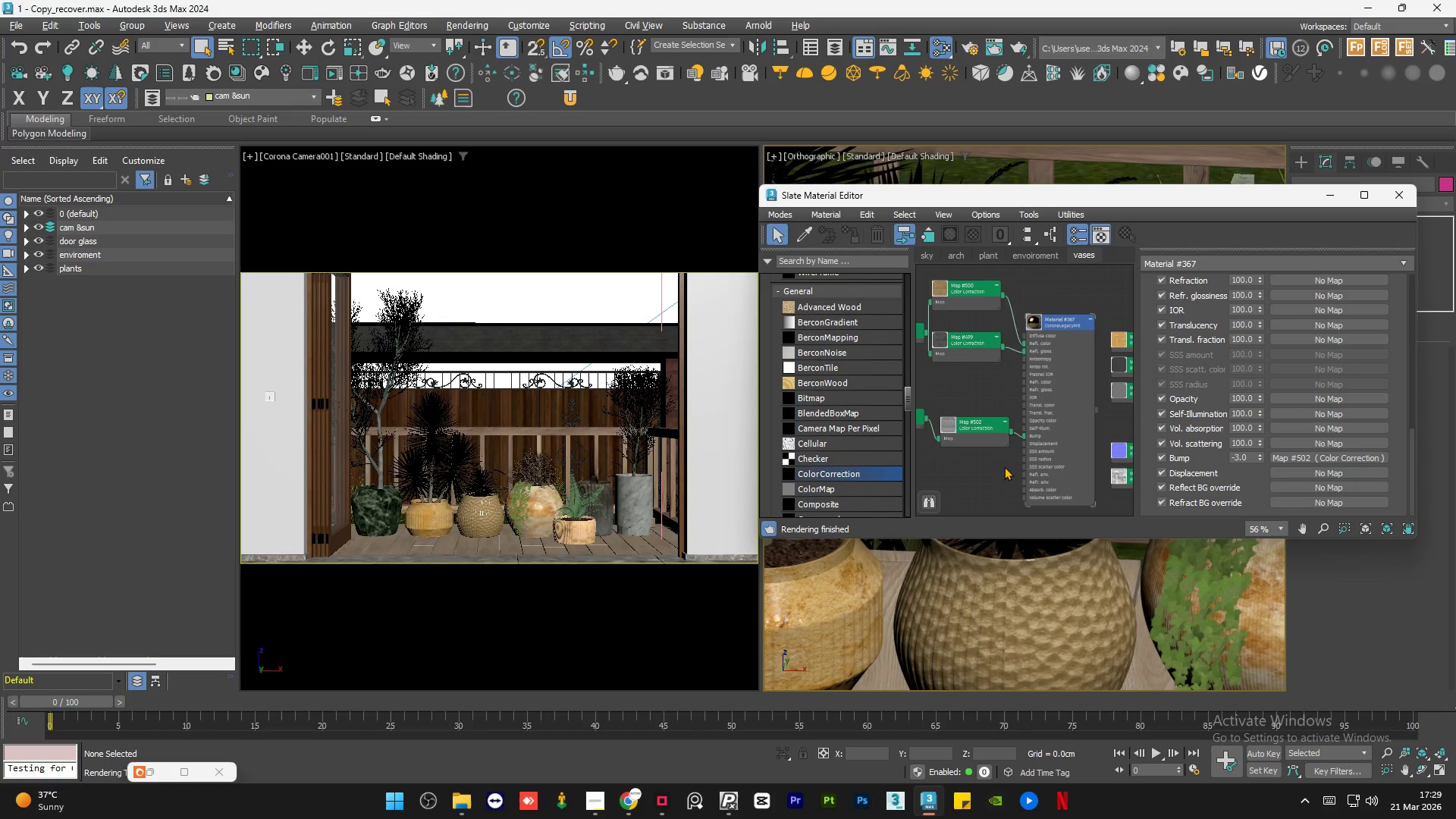 
key(Control+S)
 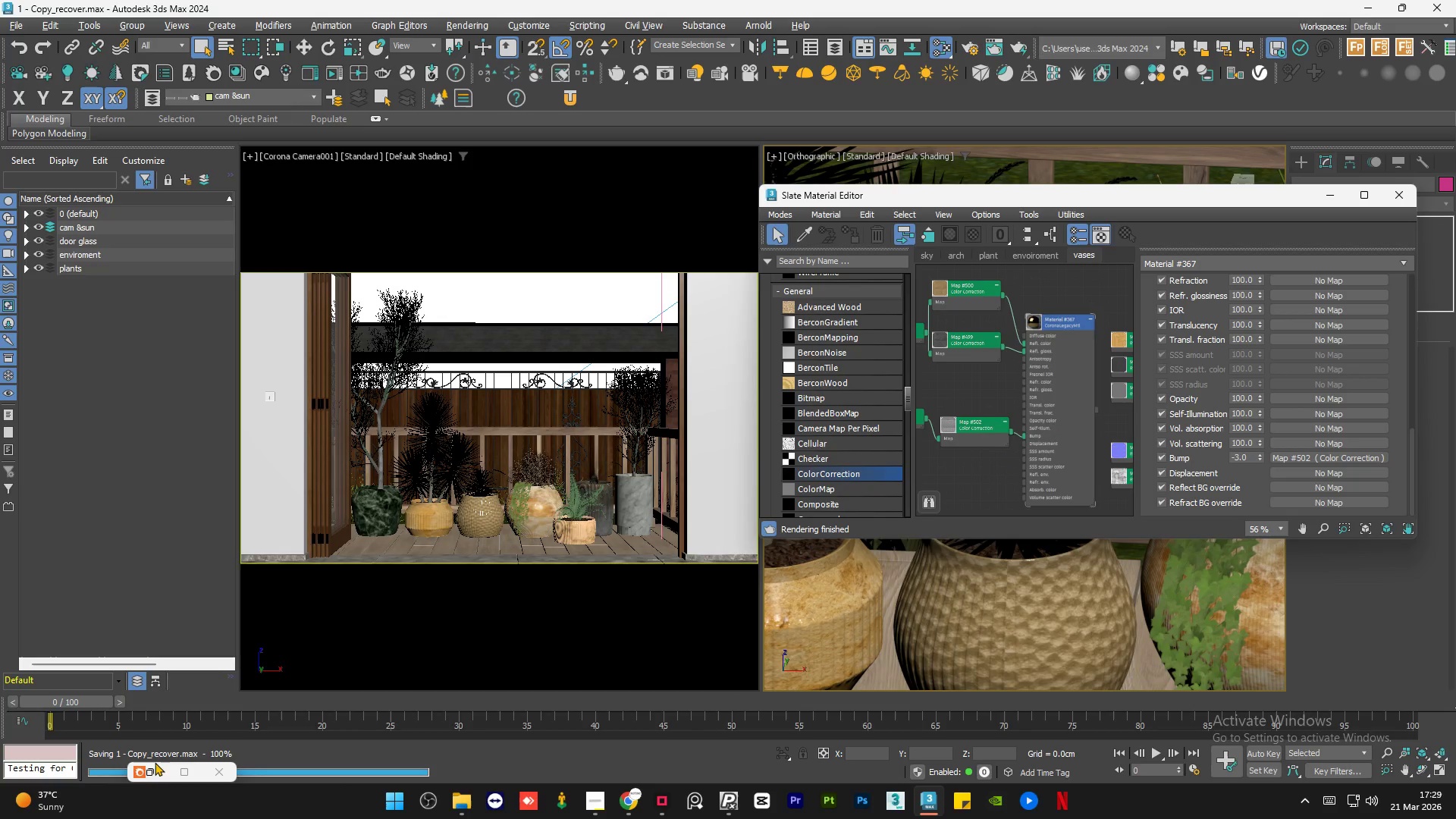 
left_click([153, 767])
 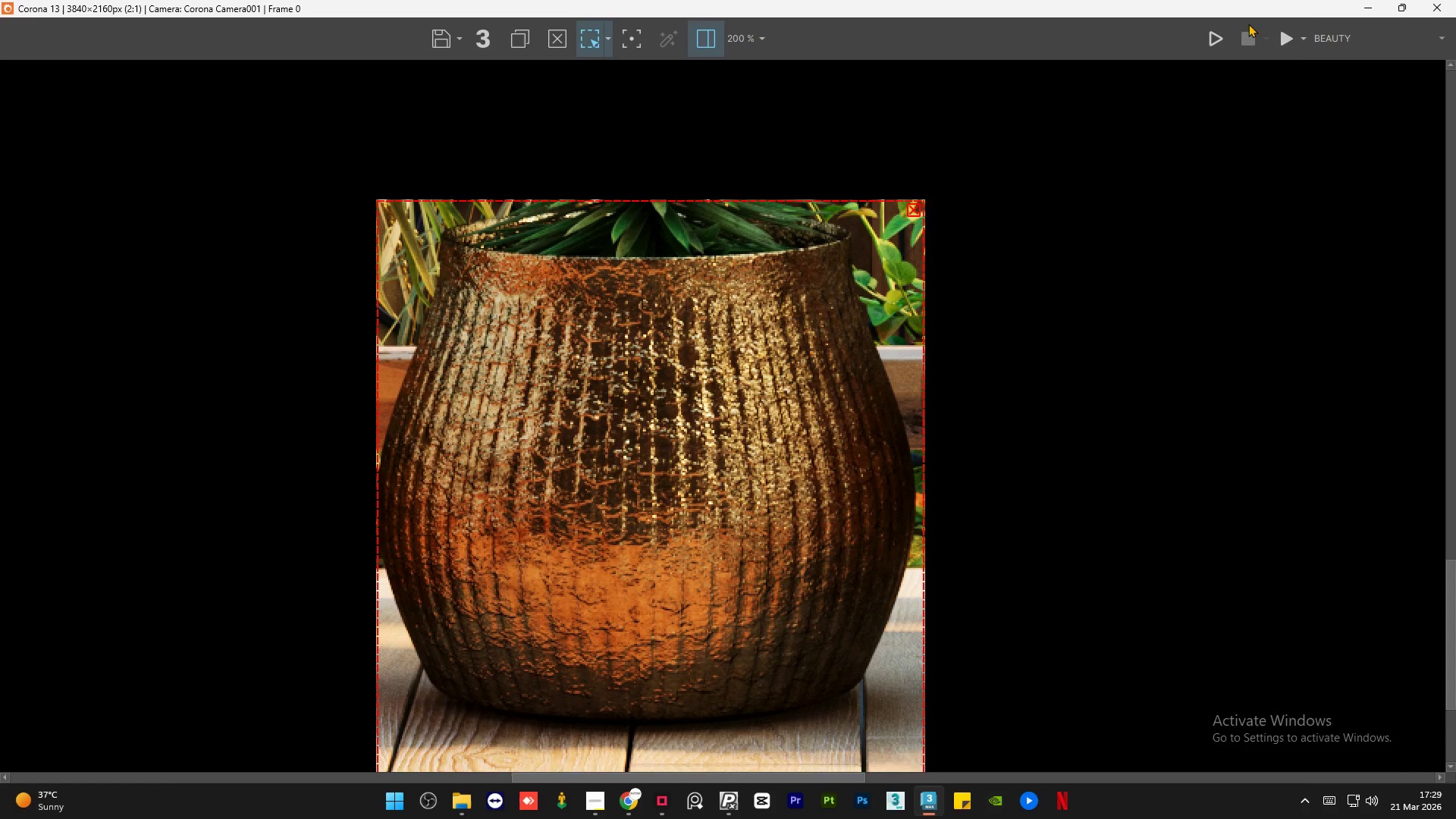 
left_click([1293, 36])
 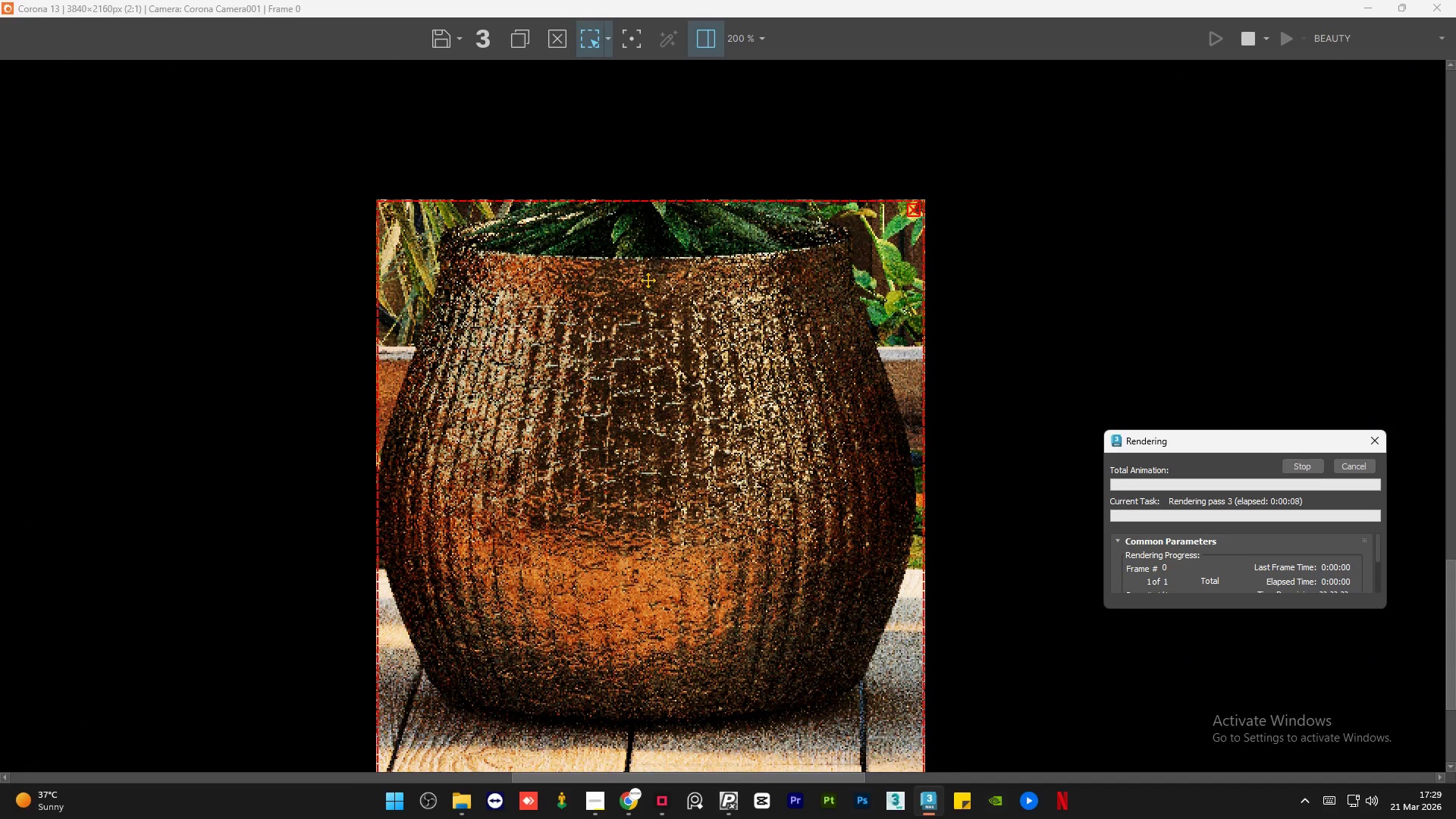 
wait(13.77)
 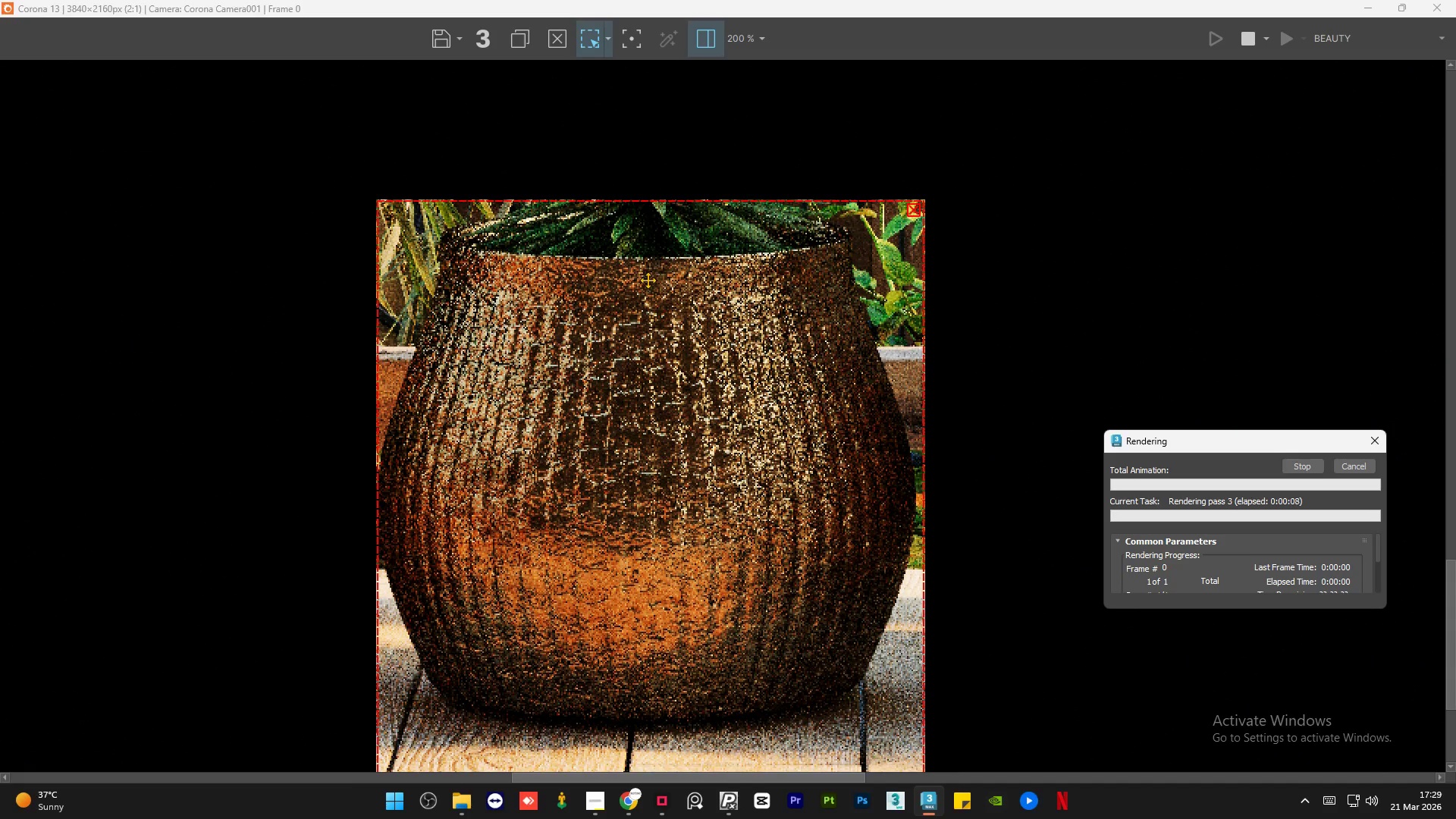 
scroll: coordinate [513, 598], scroll_direction: up, amount: 1.0
 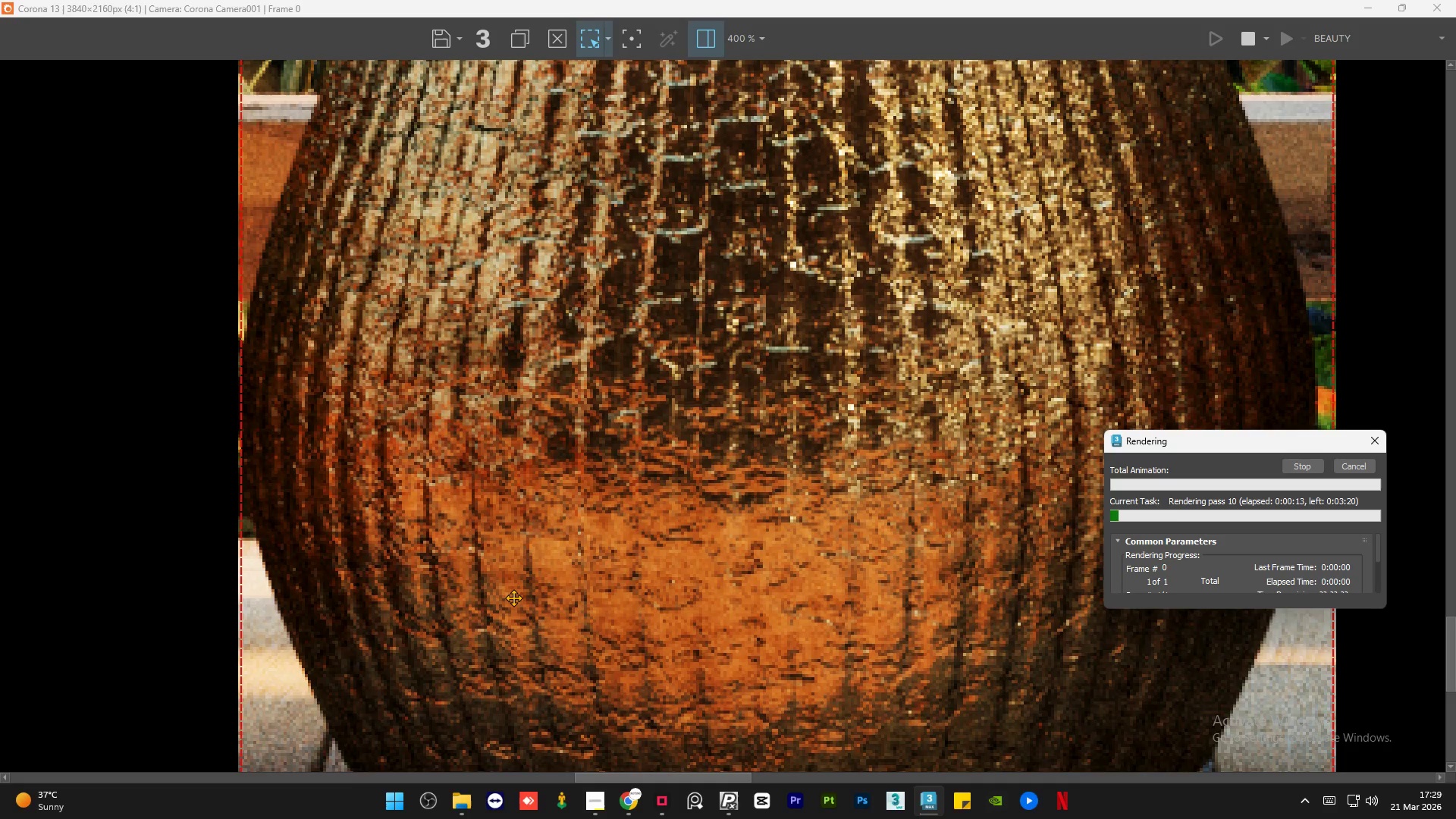 
scroll: coordinate [513, 598], scroll_direction: down, amount: 1.0
 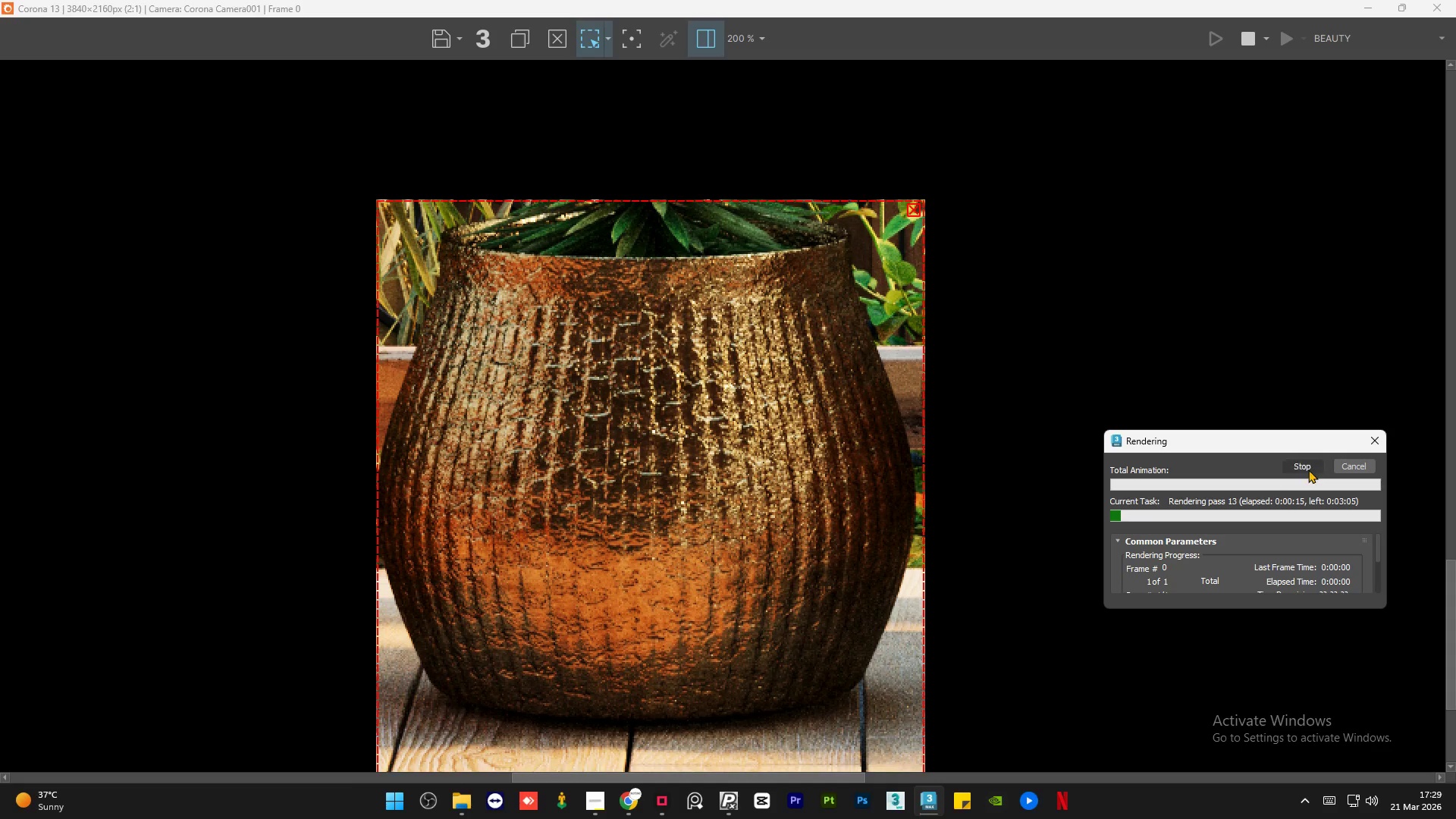 
left_click([1345, 467])
 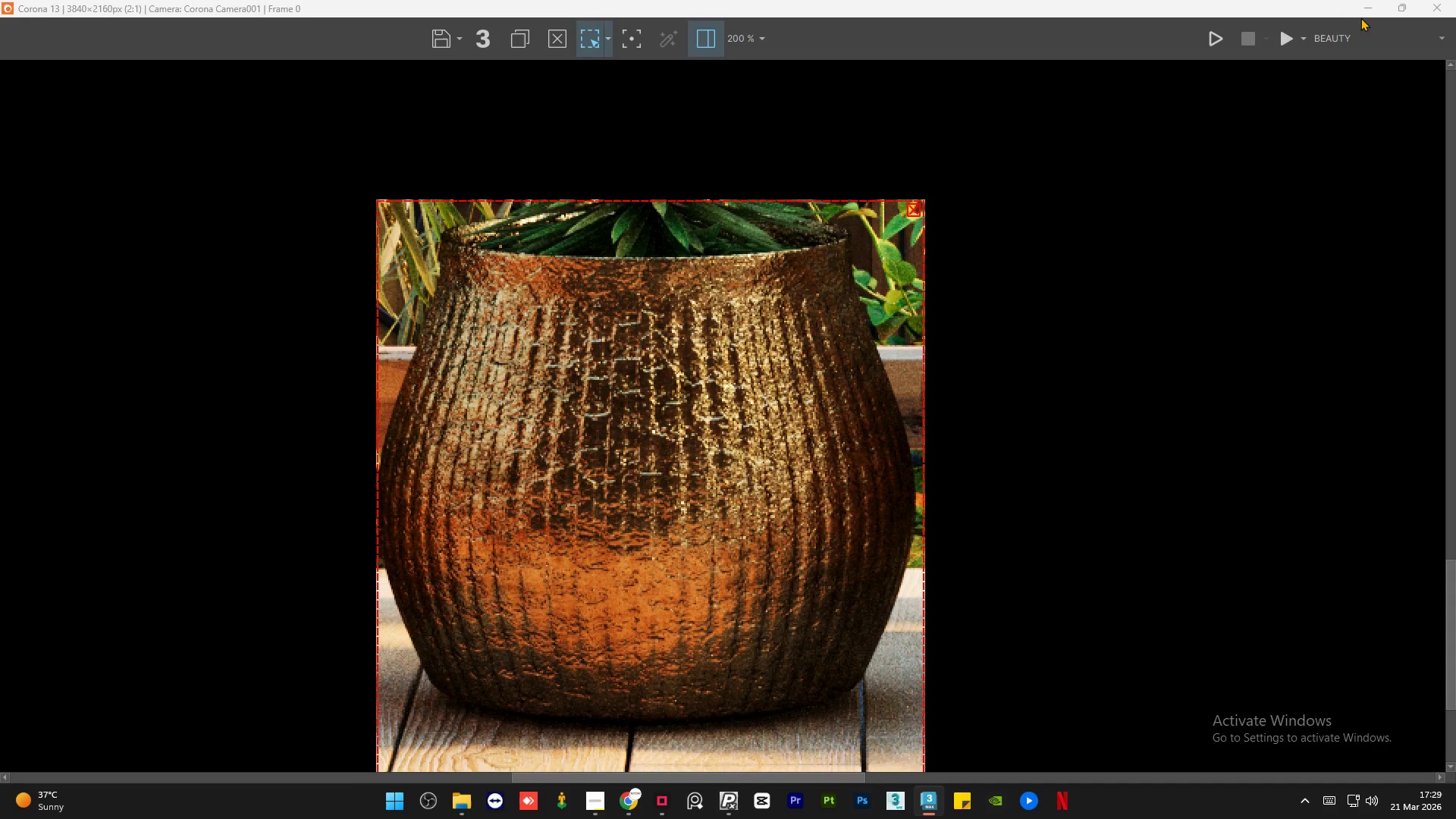 
left_click([1367, 11])
 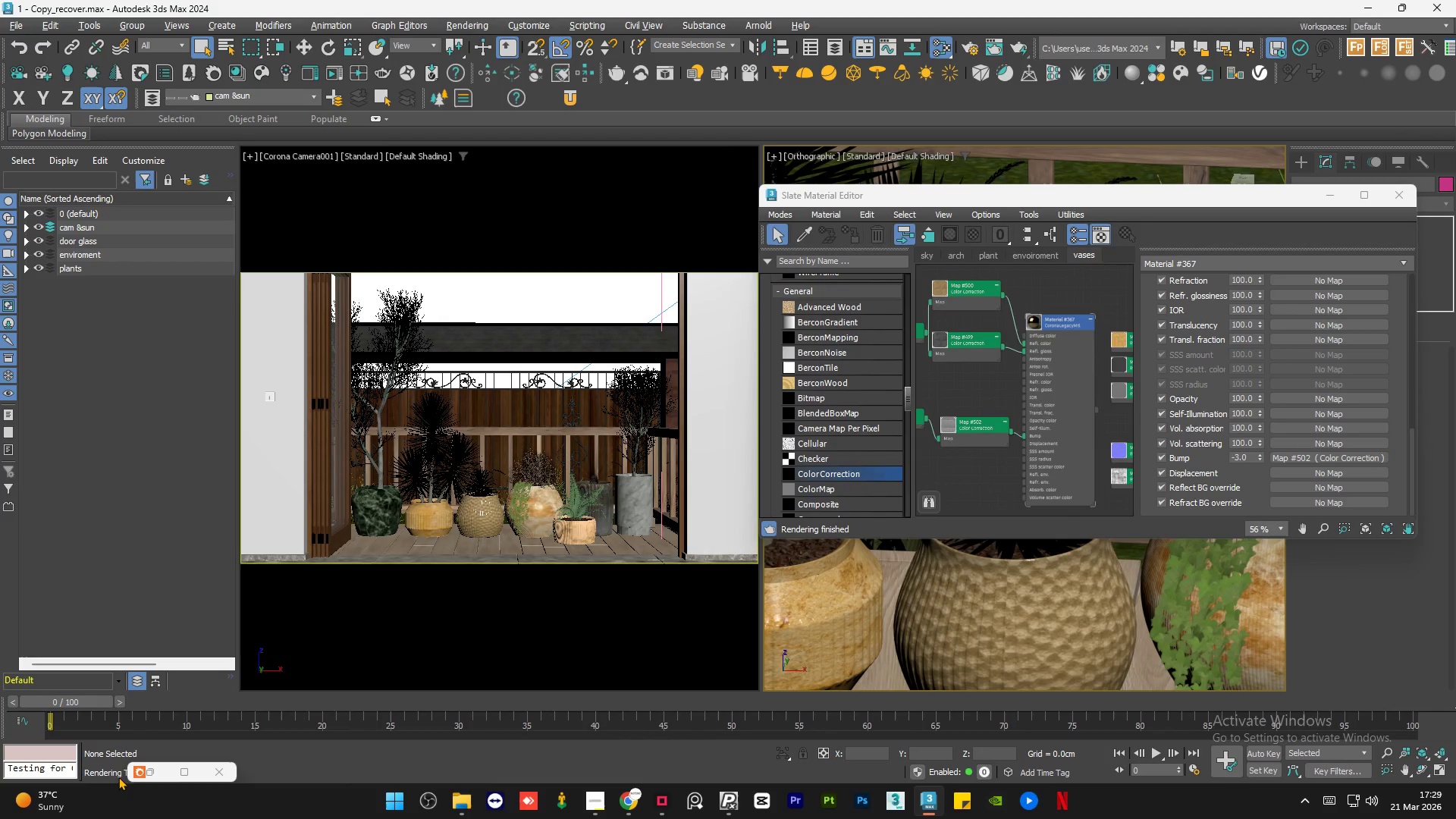 
left_click([160, 777])
 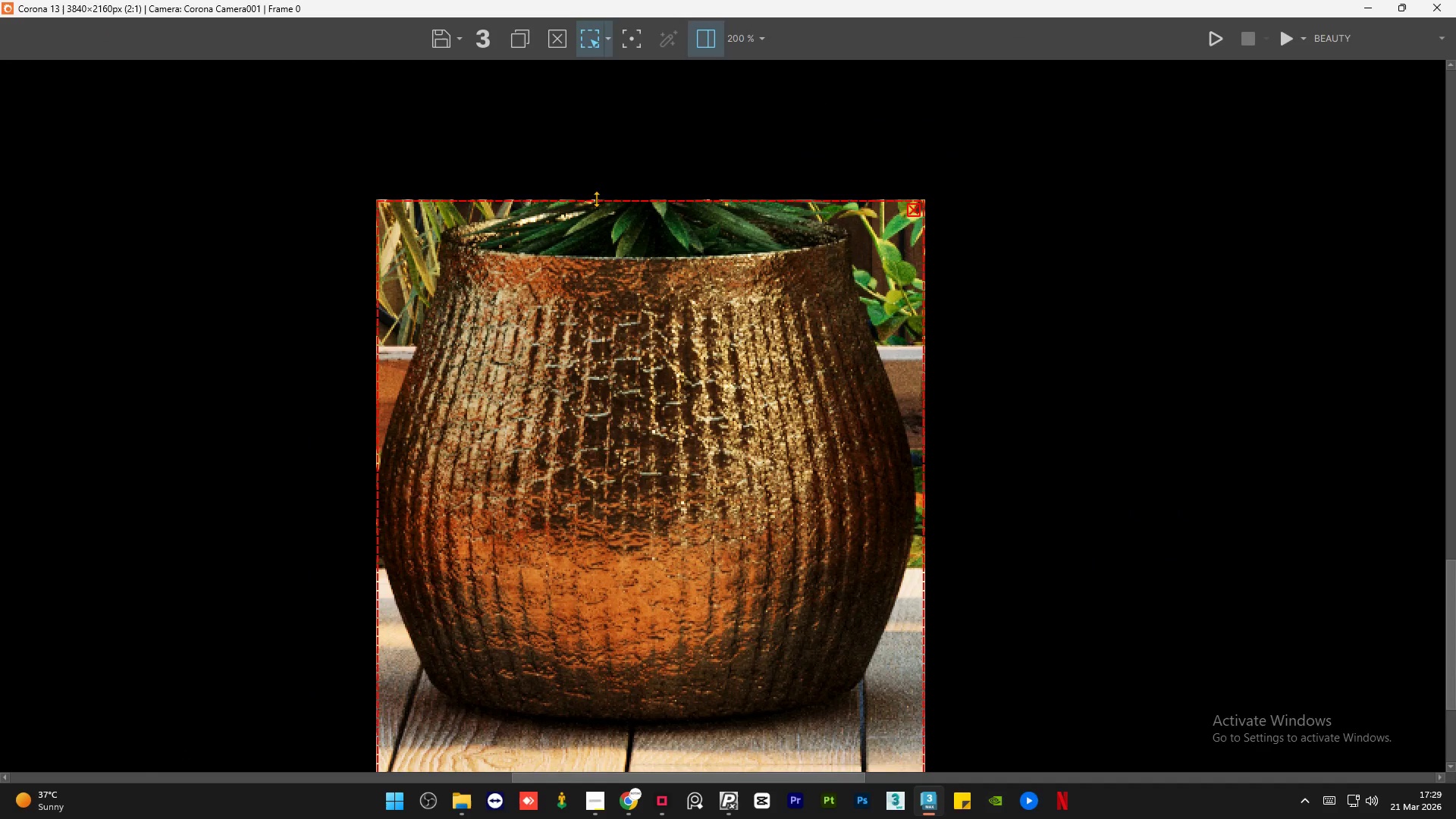 
scroll: coordinate [692, 221], scroll_direction: down, amount: 1.0
 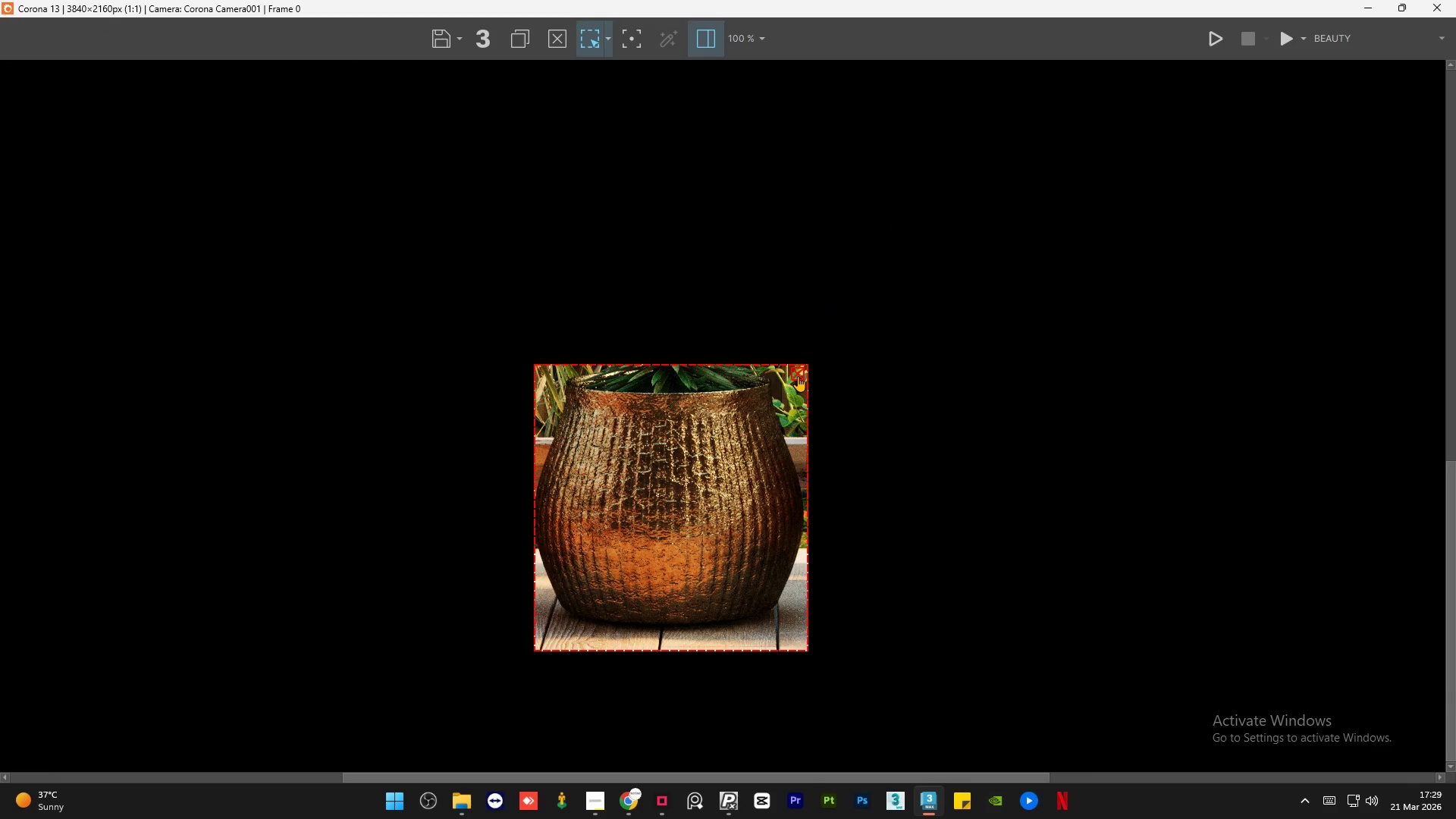 
left_click([799, 375])
 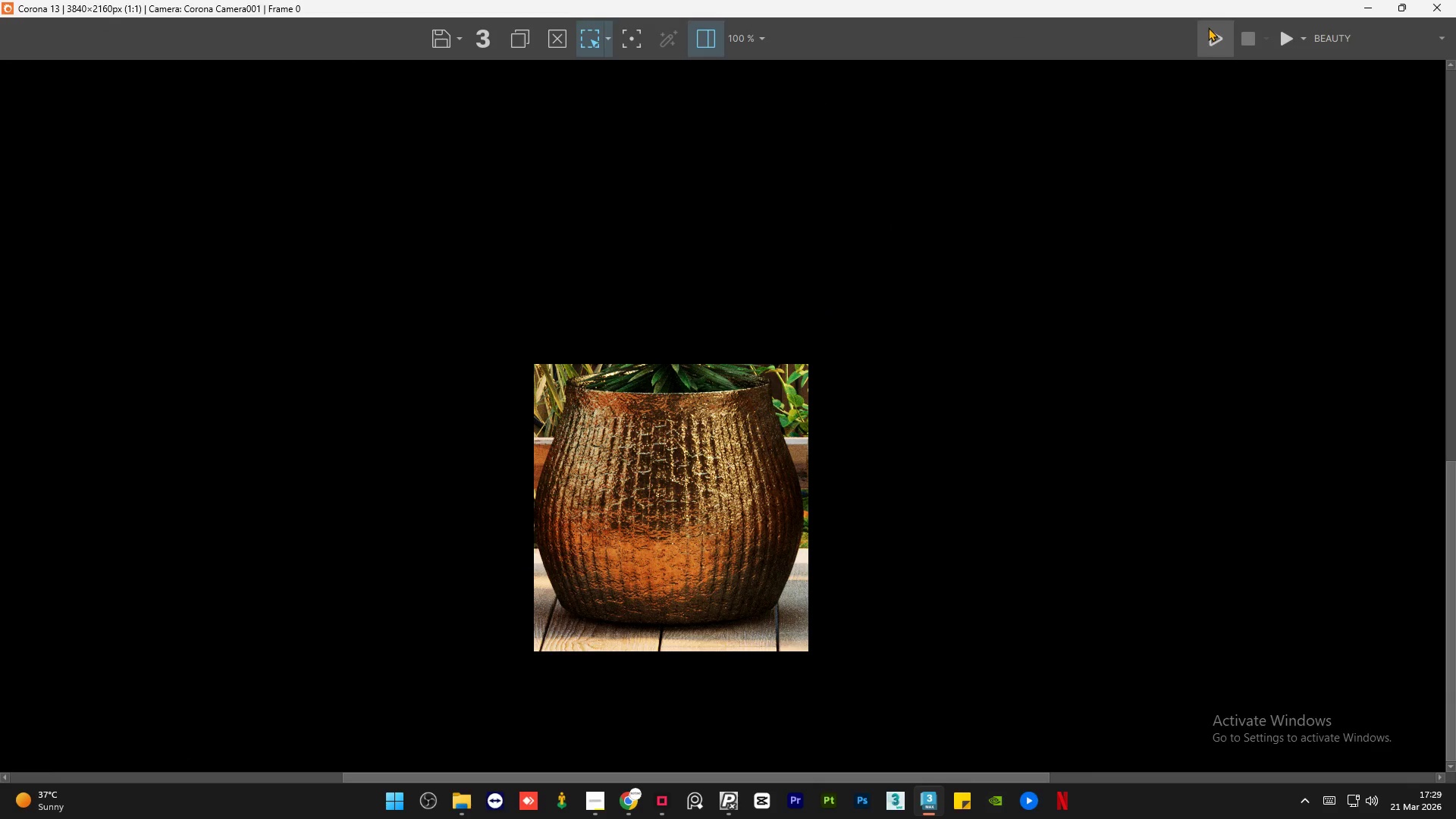 
left_click([1208, 35])
 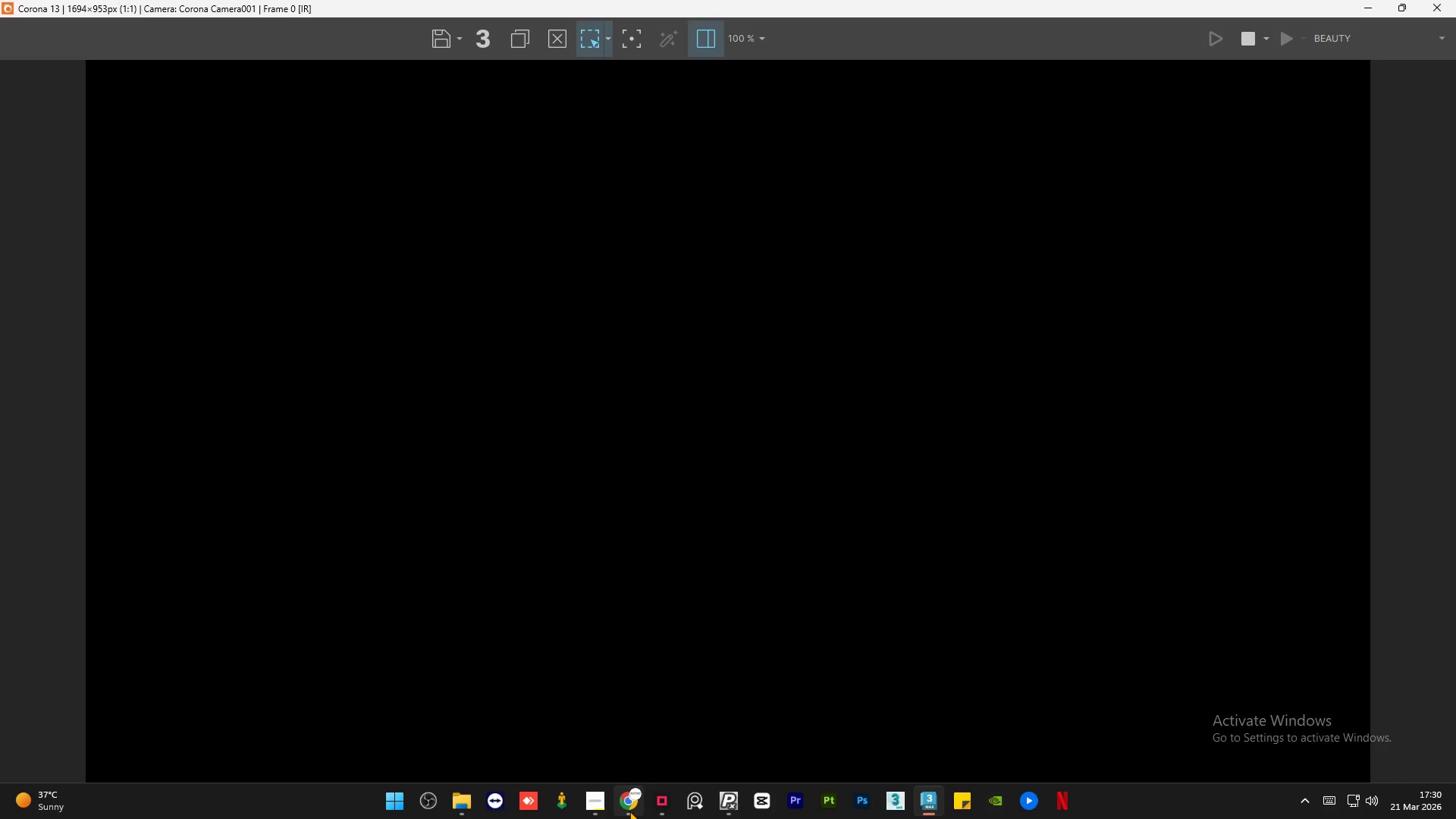 
left_click([629, 808])
 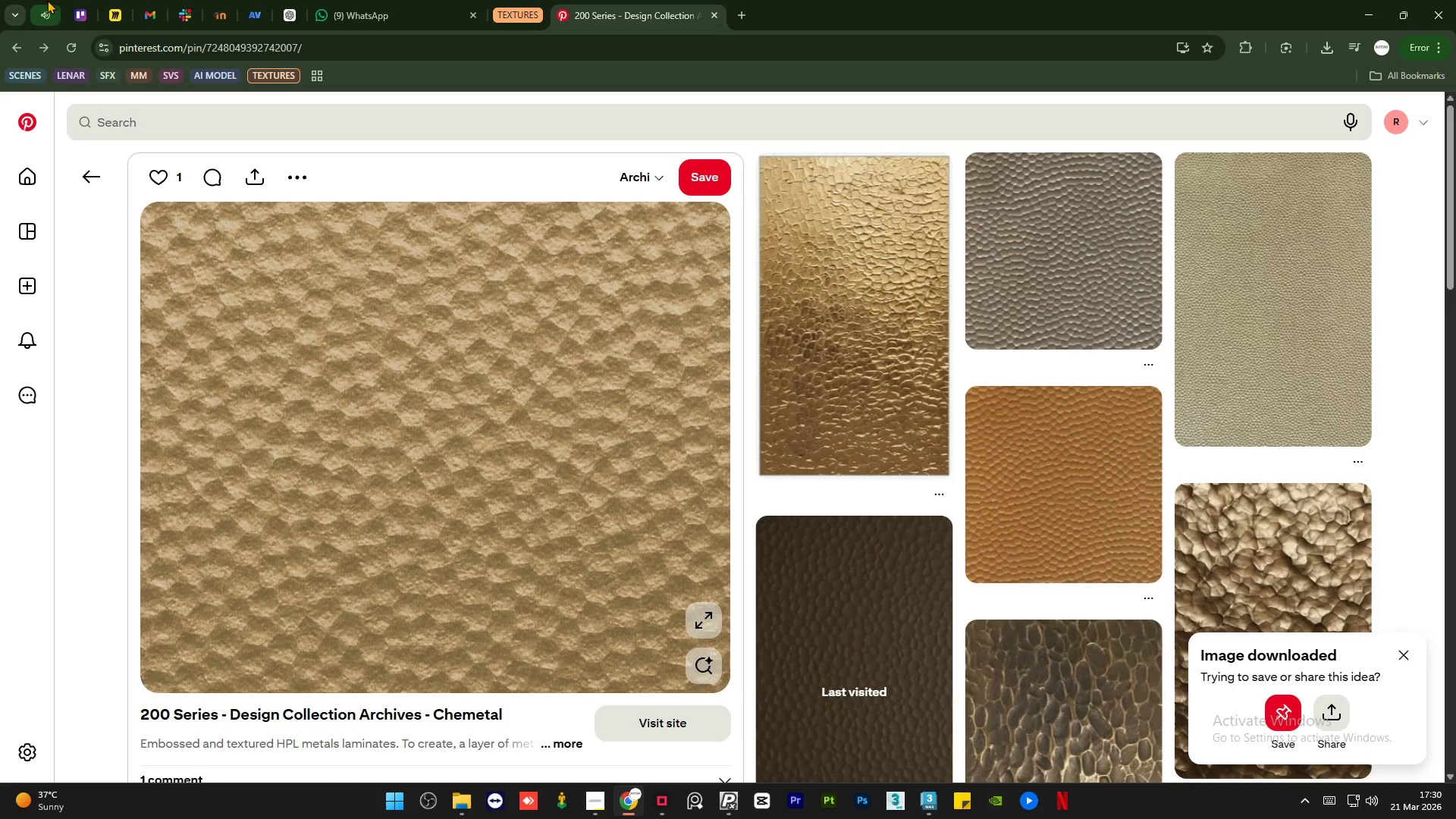 
left_click([52, 0])
 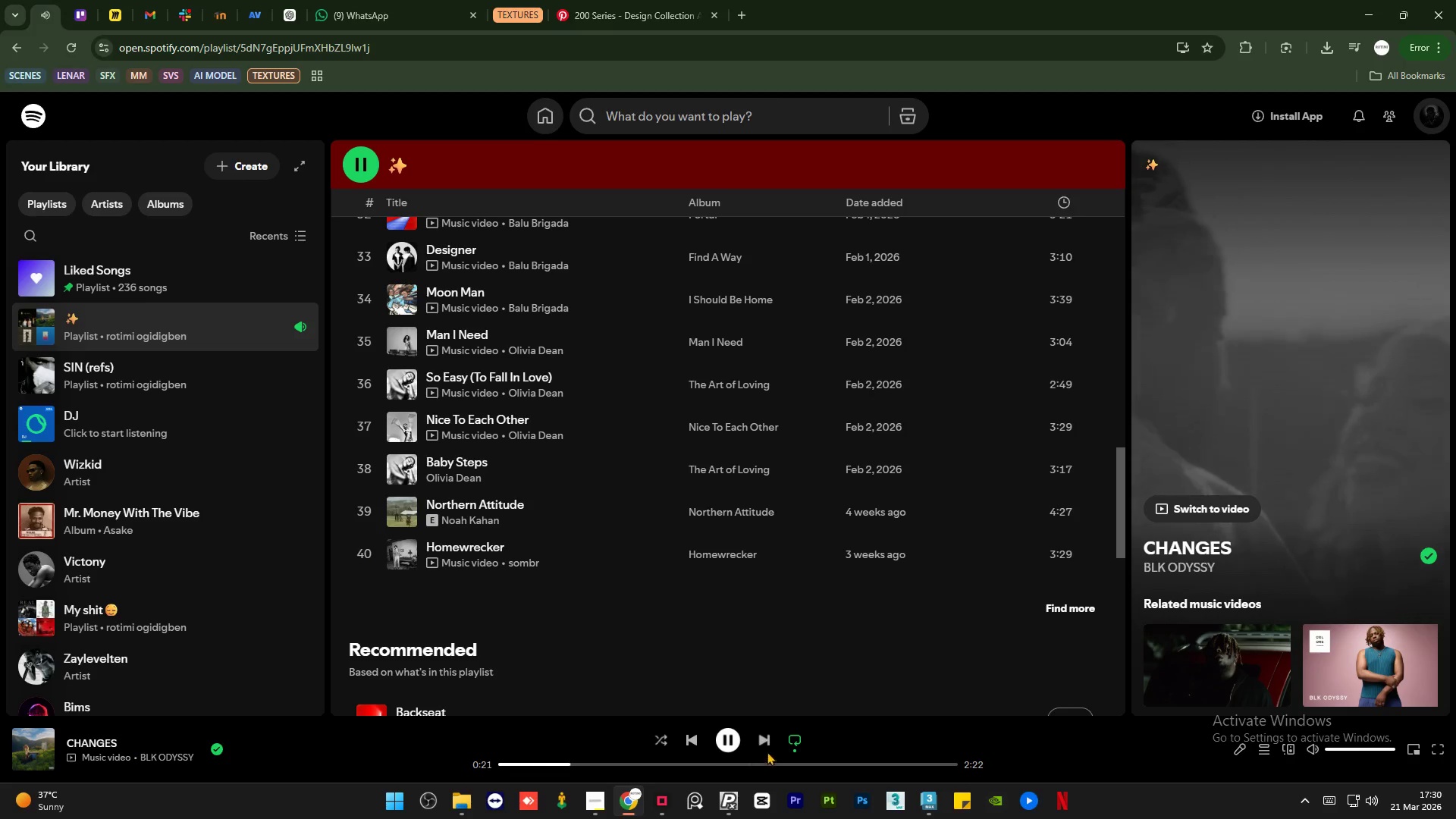 
left_click([767, 740])
 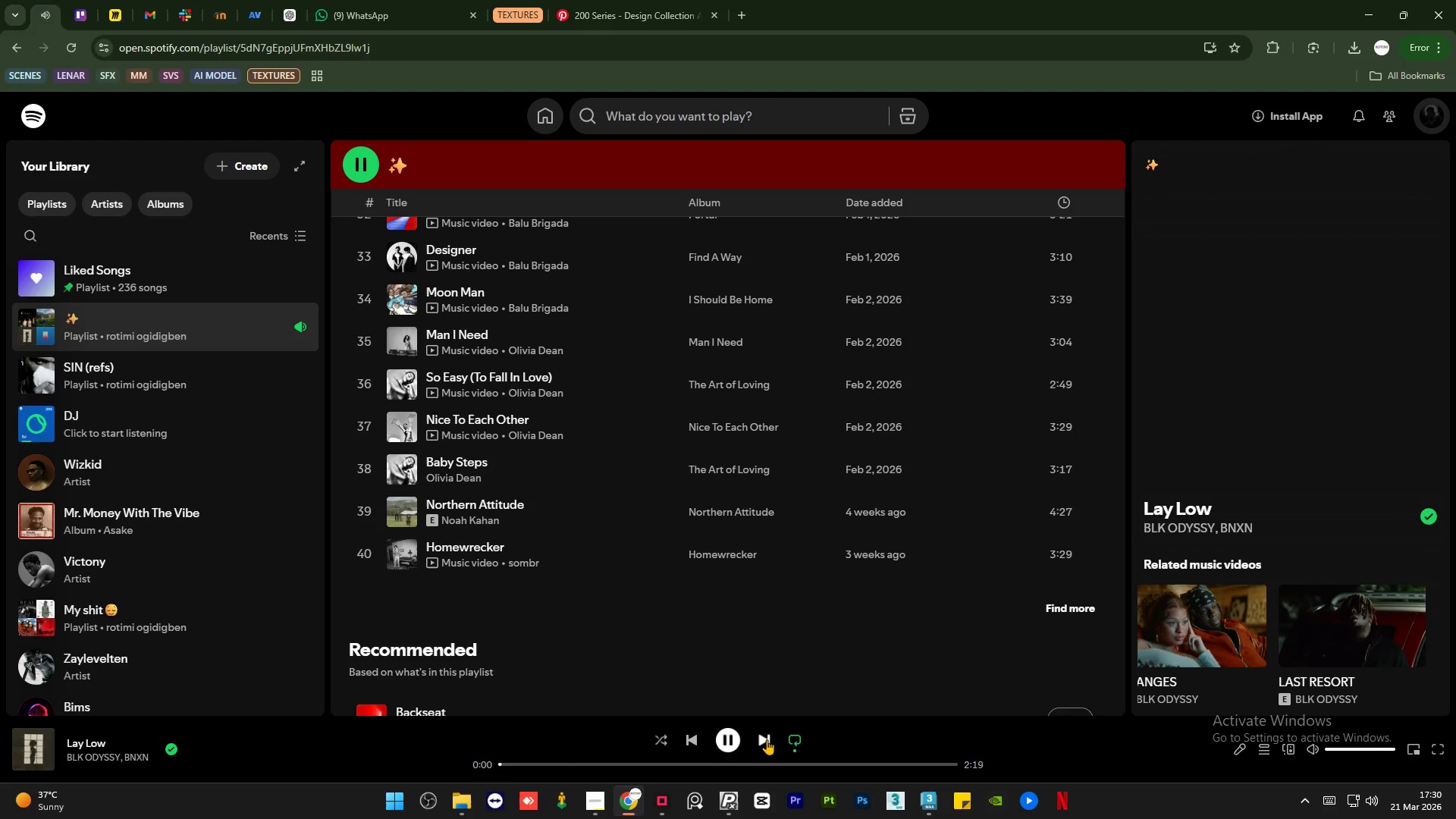 
left_click([767, 739])
 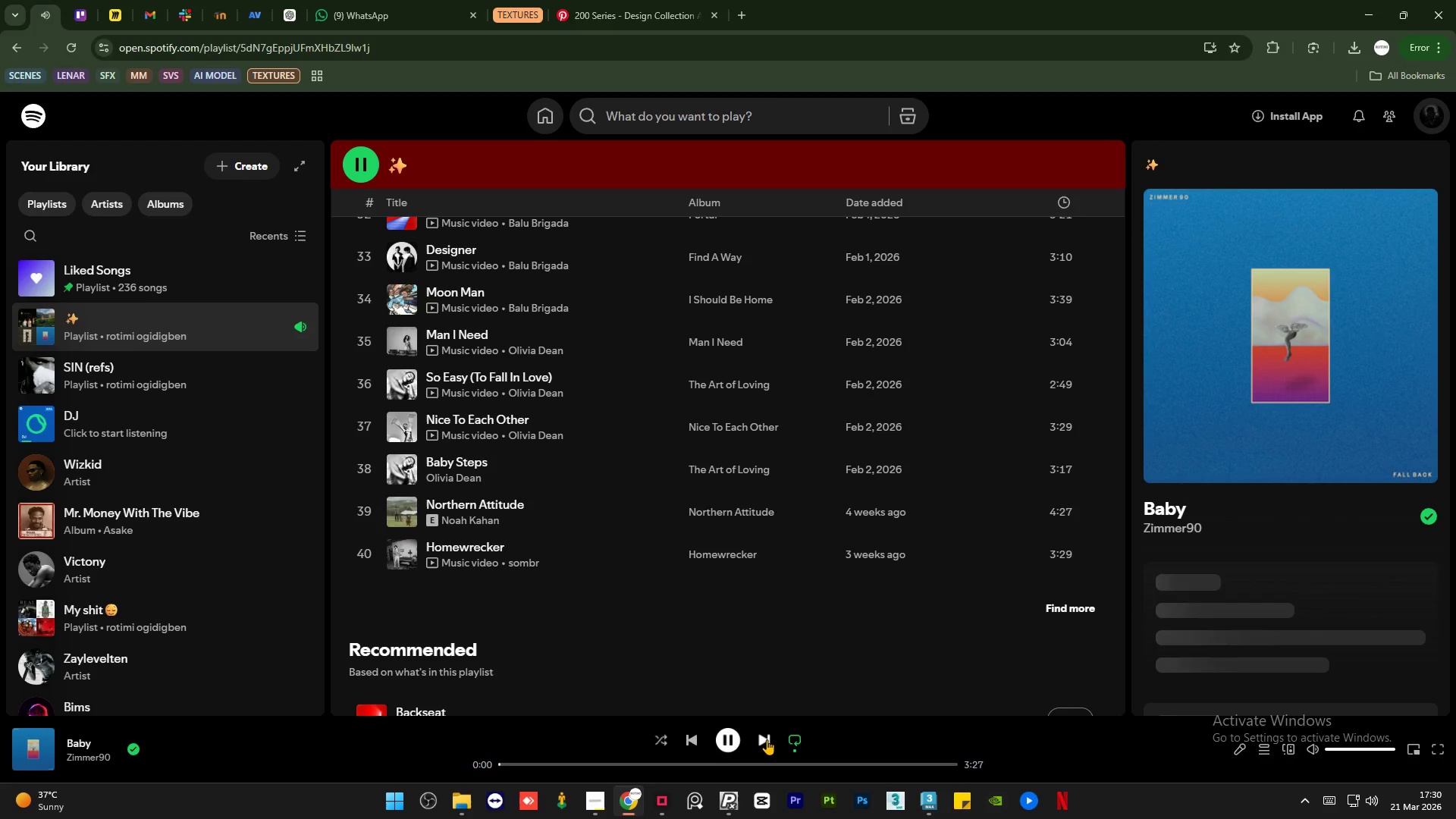 
left_click([767, 739])
 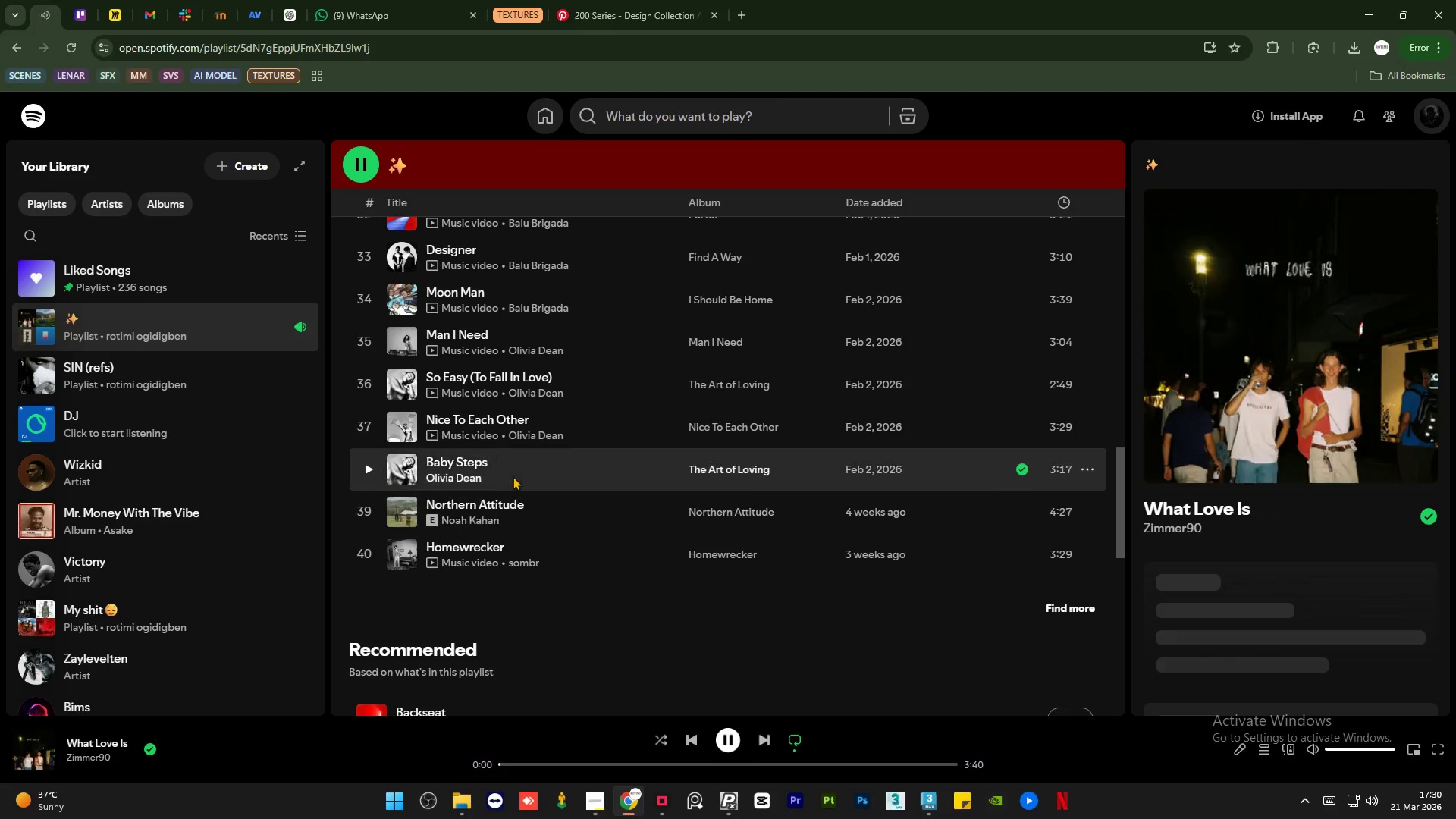 
scroll: coordinate [177, 505], scroll_direction: up, amount: 17.0
 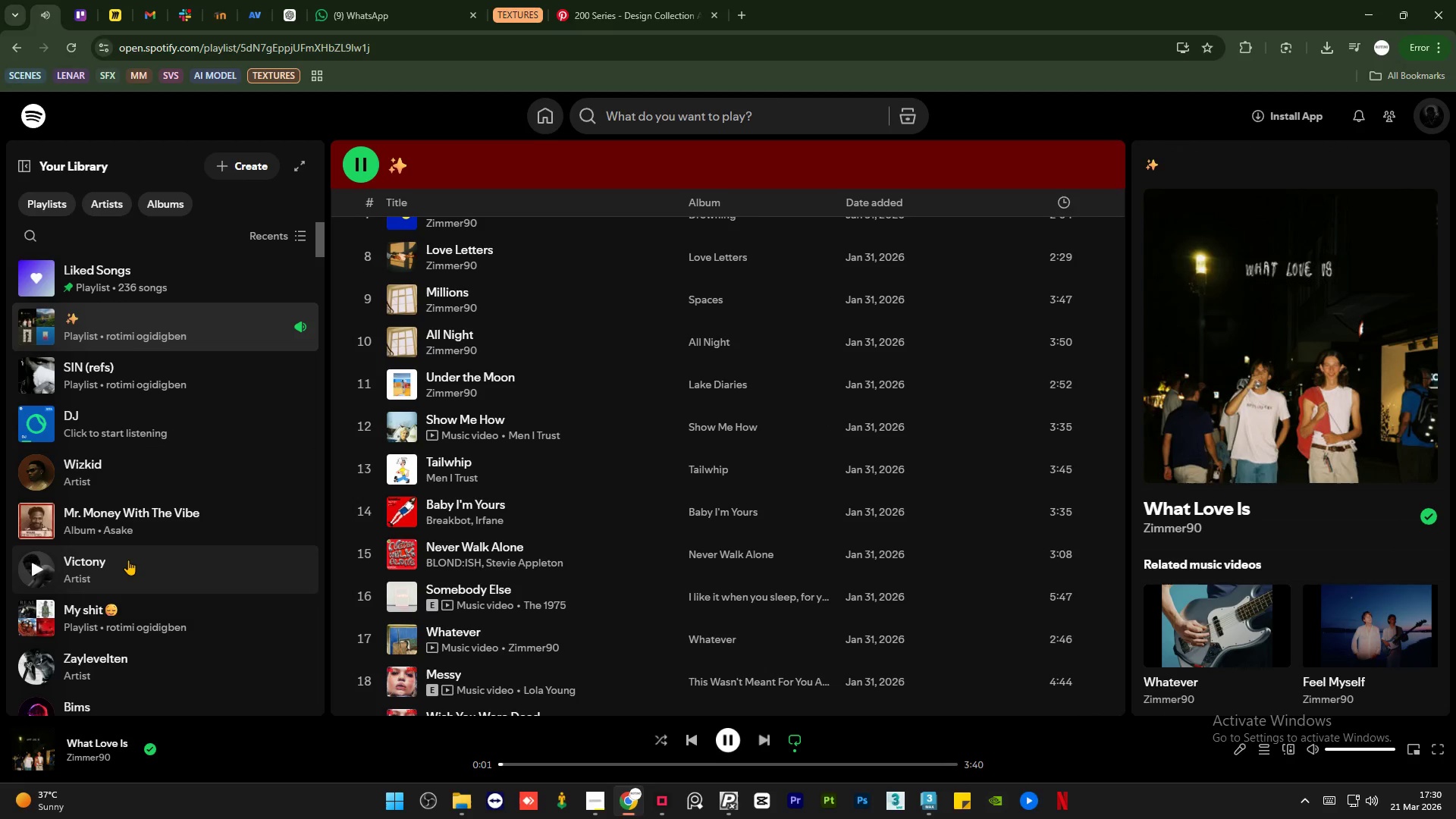 
scroll: coordinate [134, 560], scroll_direction: down, amount: 1.0
 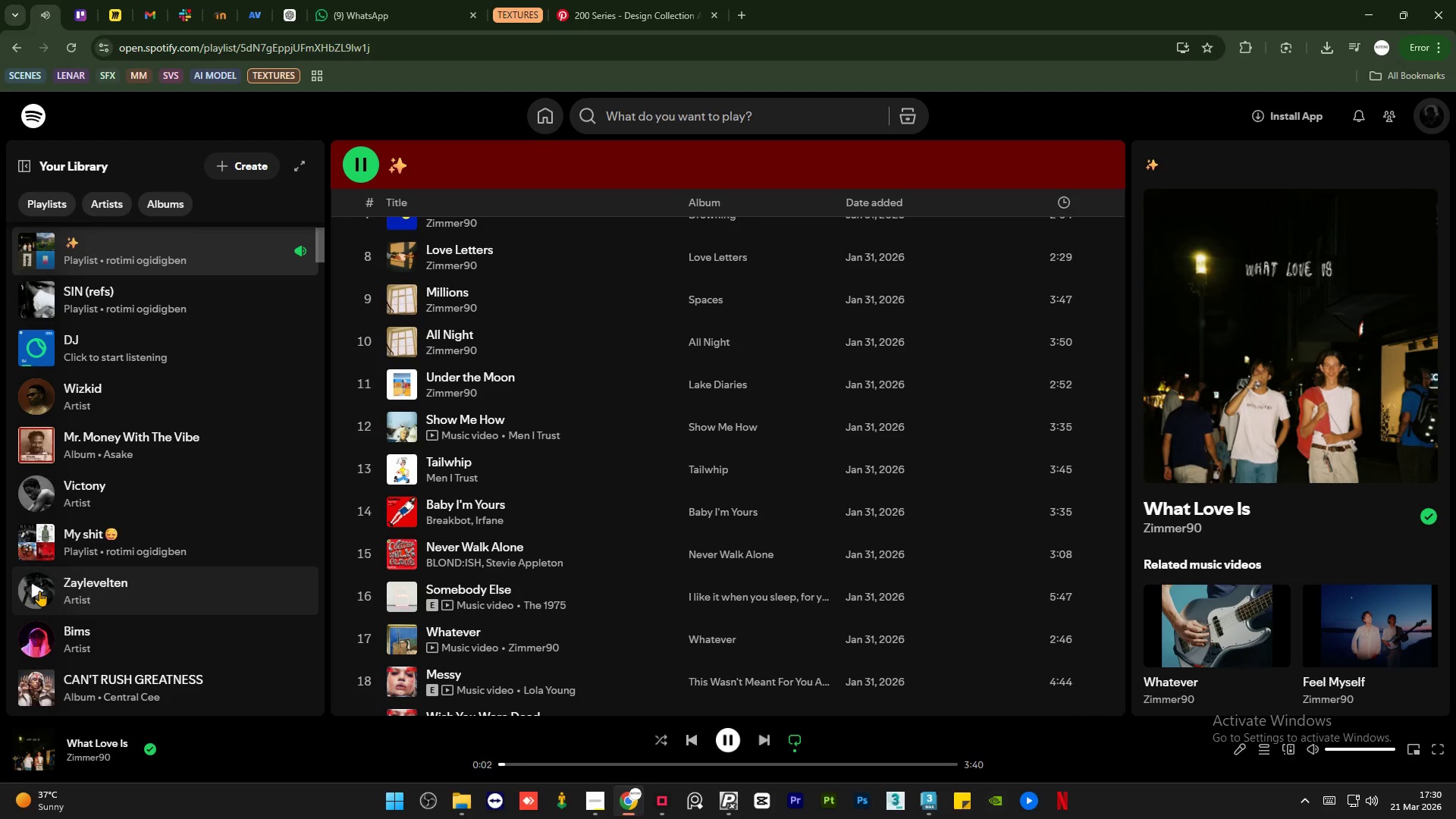 
left_click([35, 591])
 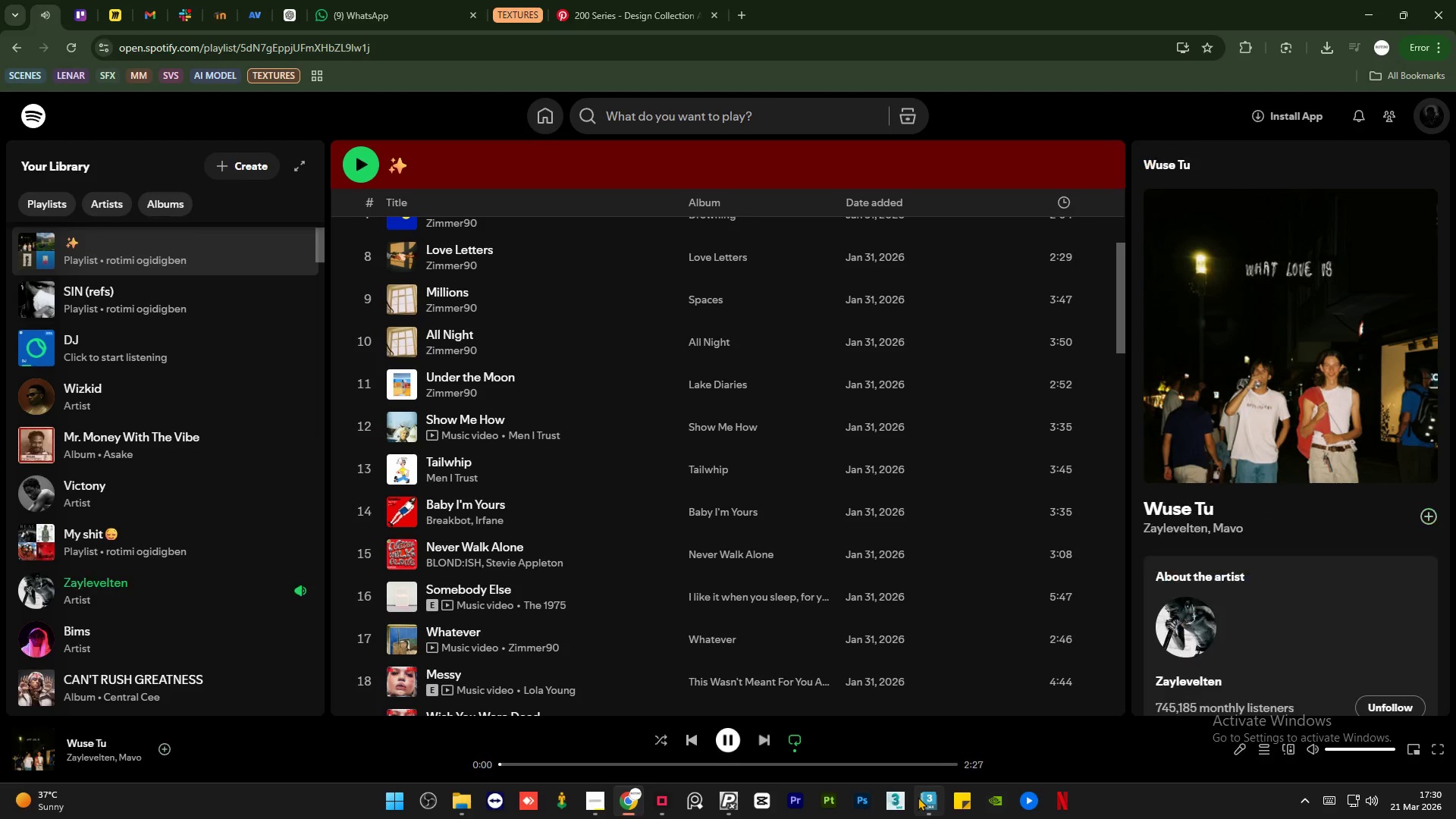 
left_click([918, 797])
 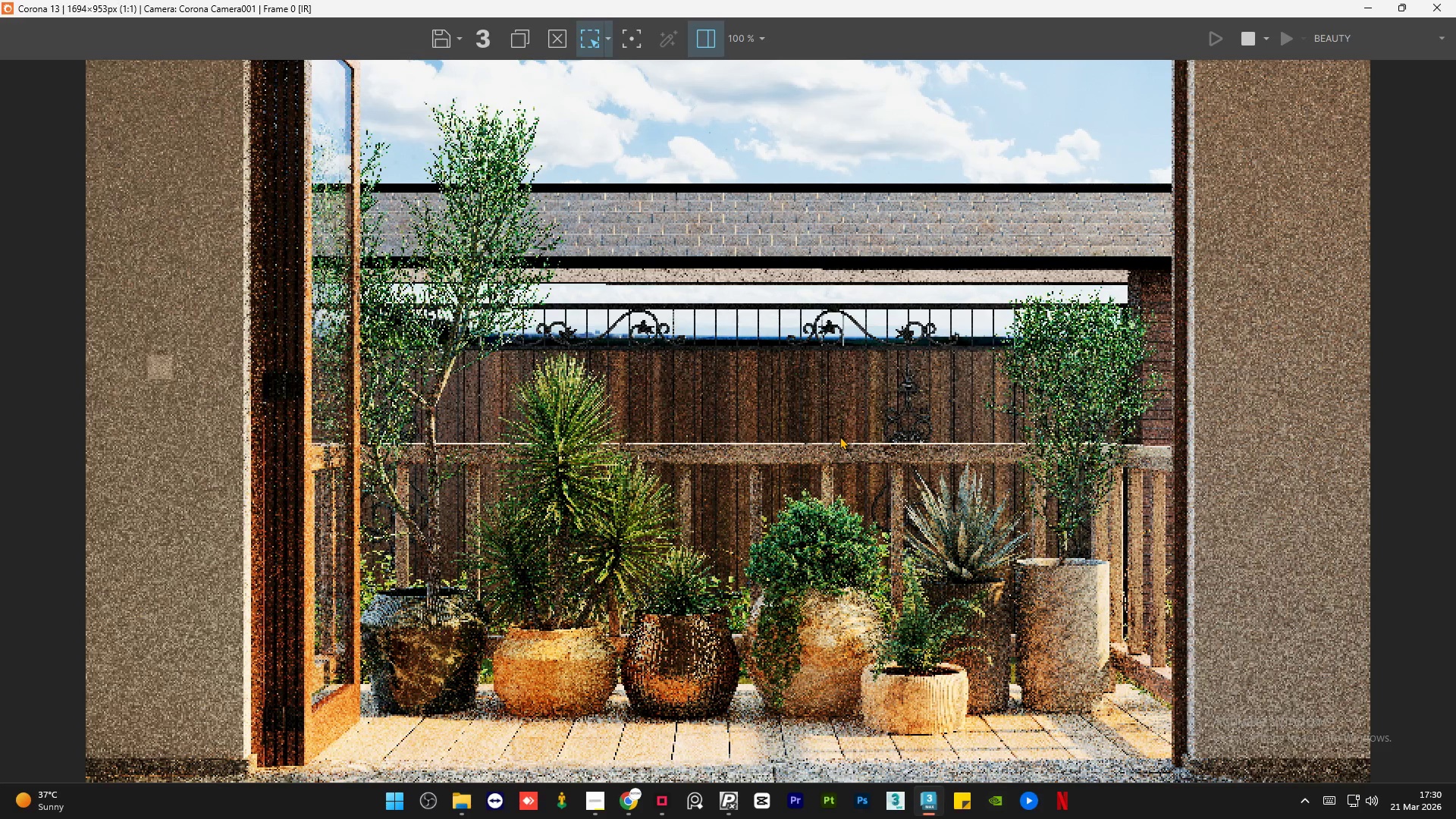 
scroll: coordinate [821, 566], scroll_direction: none, amount: 0.0
 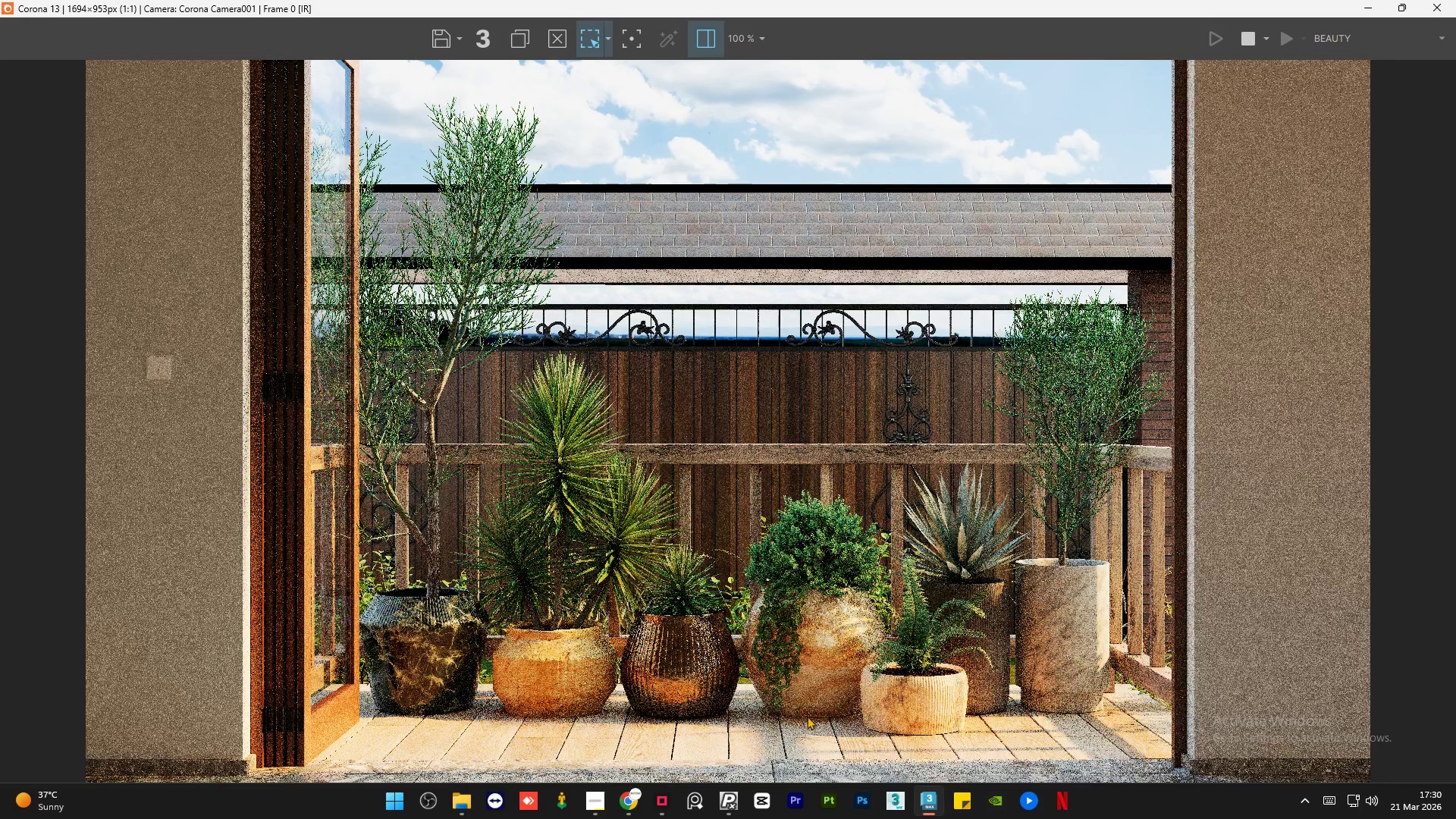 
scroll: coordinate [844, 736], scroll_direction: up, amount: 1.0
 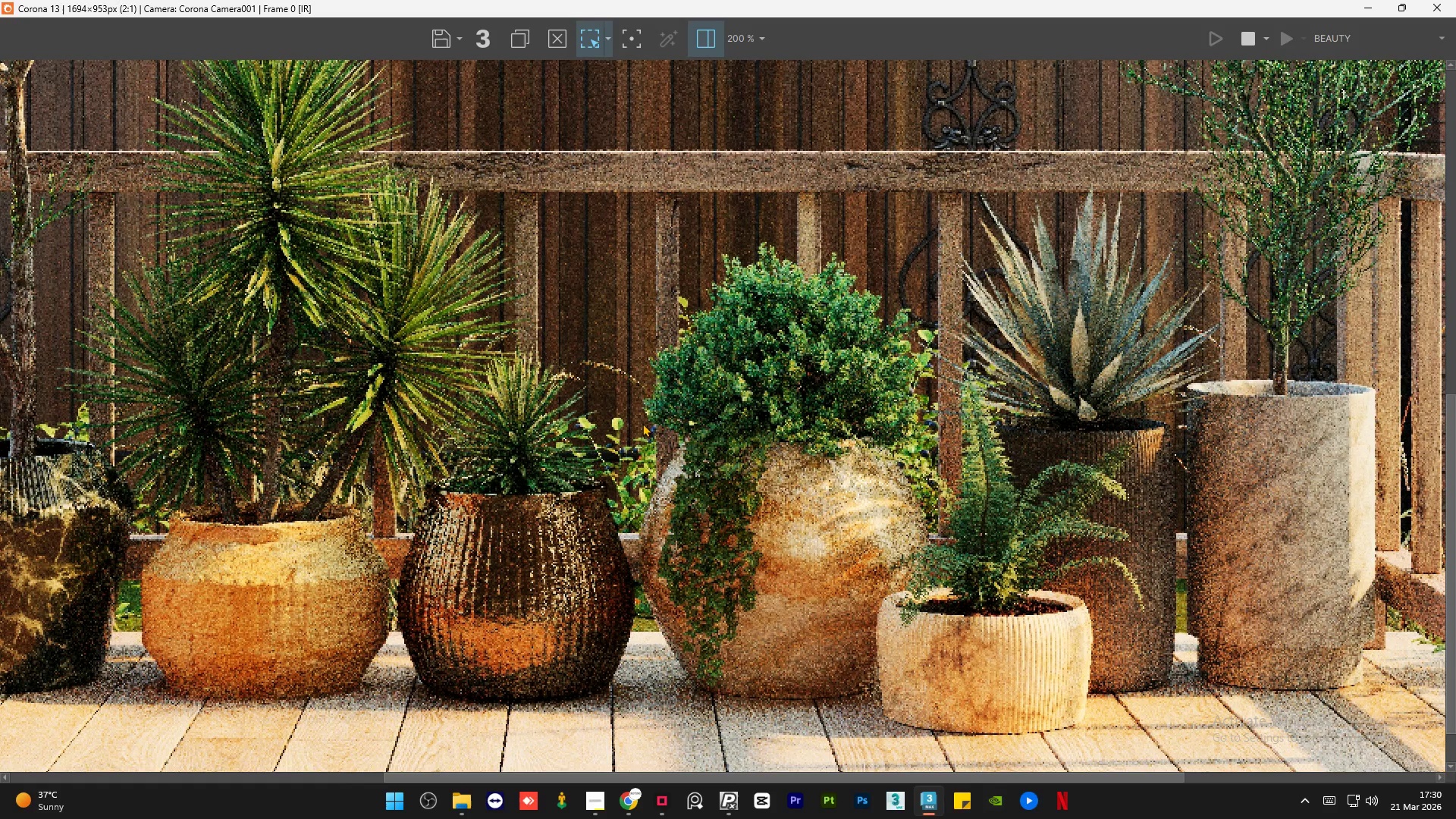 
left_click_drag(start_coordinate=[634, 422], to_coordinate=[930, 708])
 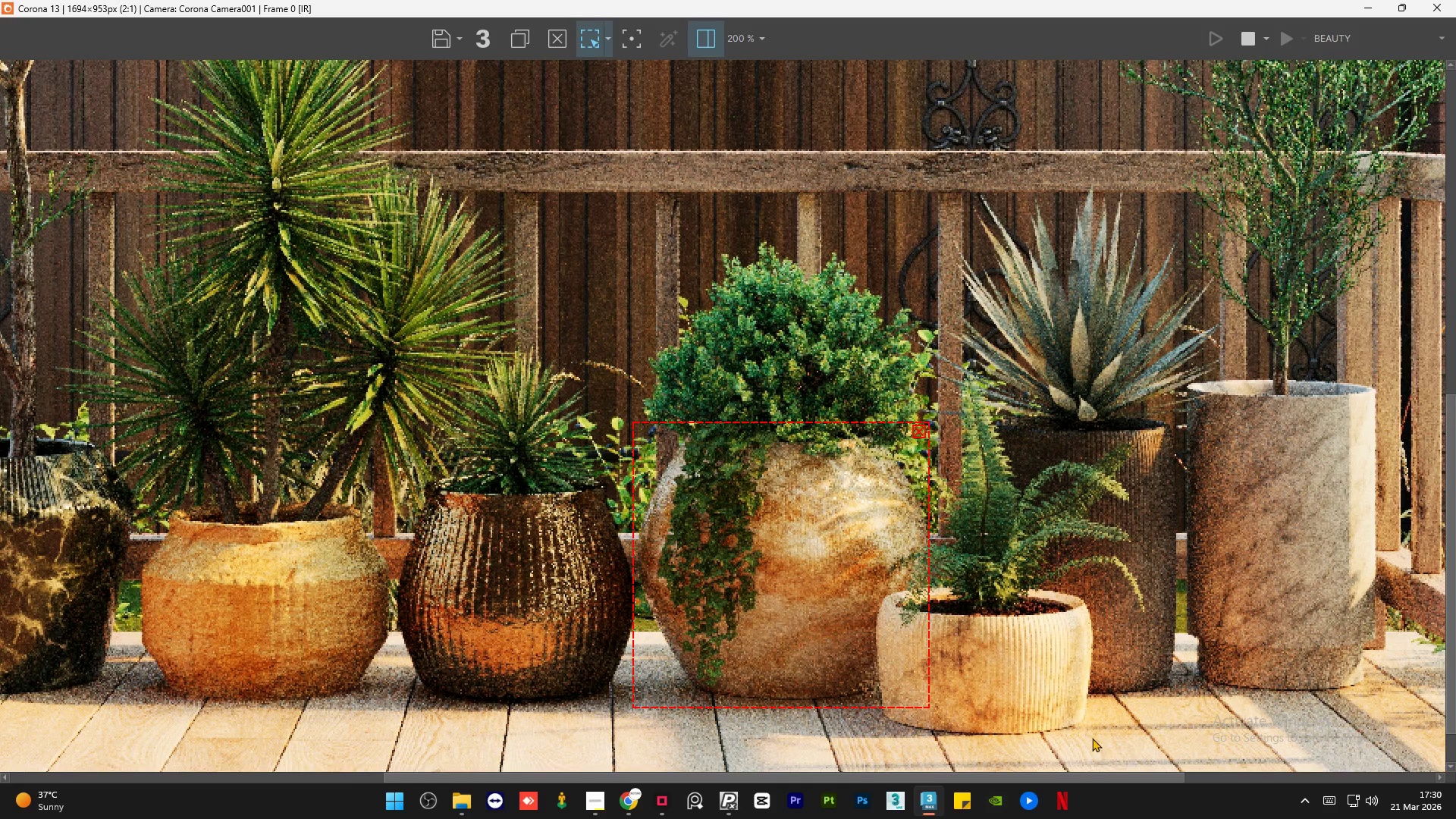 
left_click_drag(start_coordinate=[1092, 740], to_coordinate=[868, 574])
 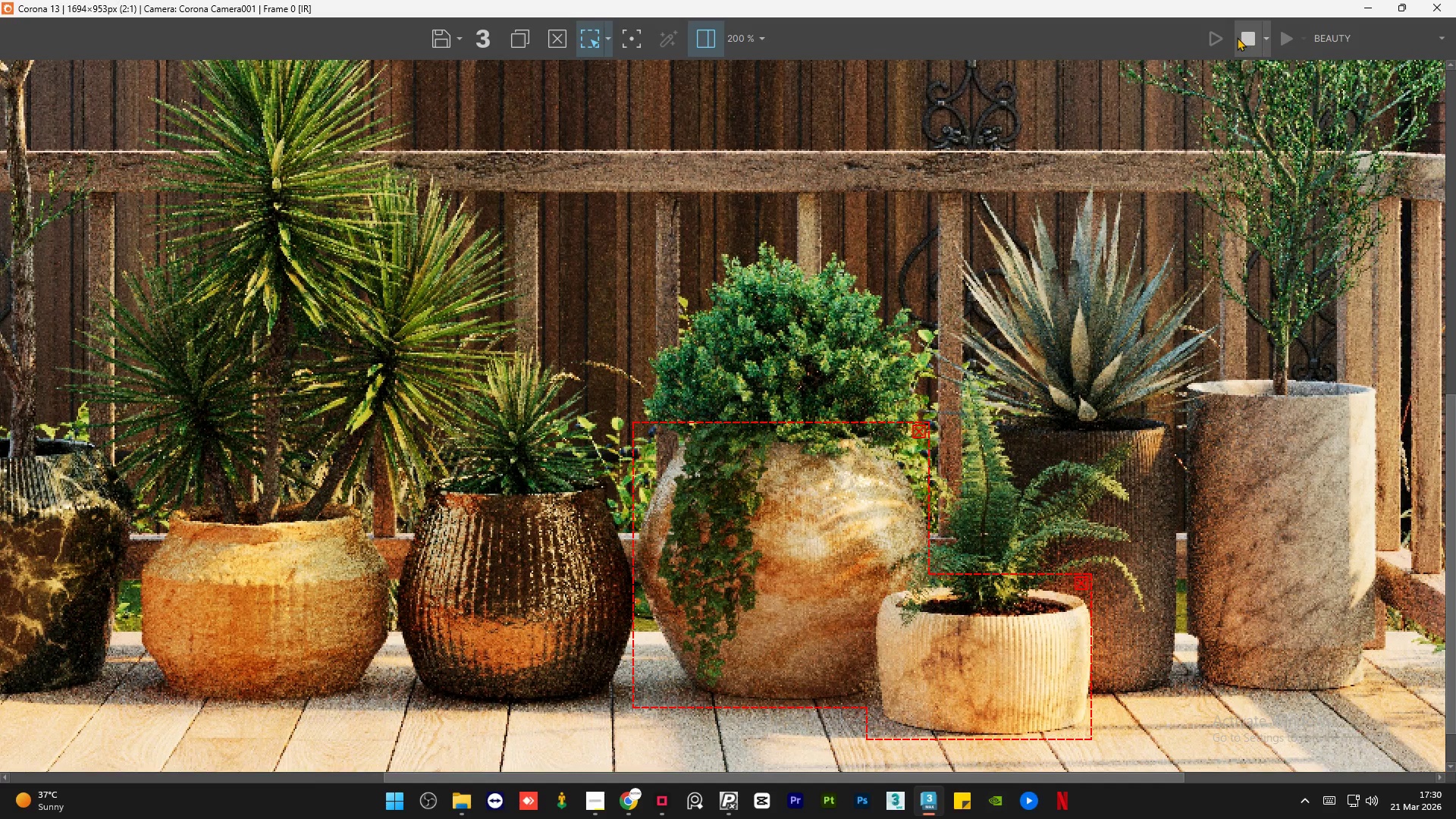 
left_click([1248, 39])
 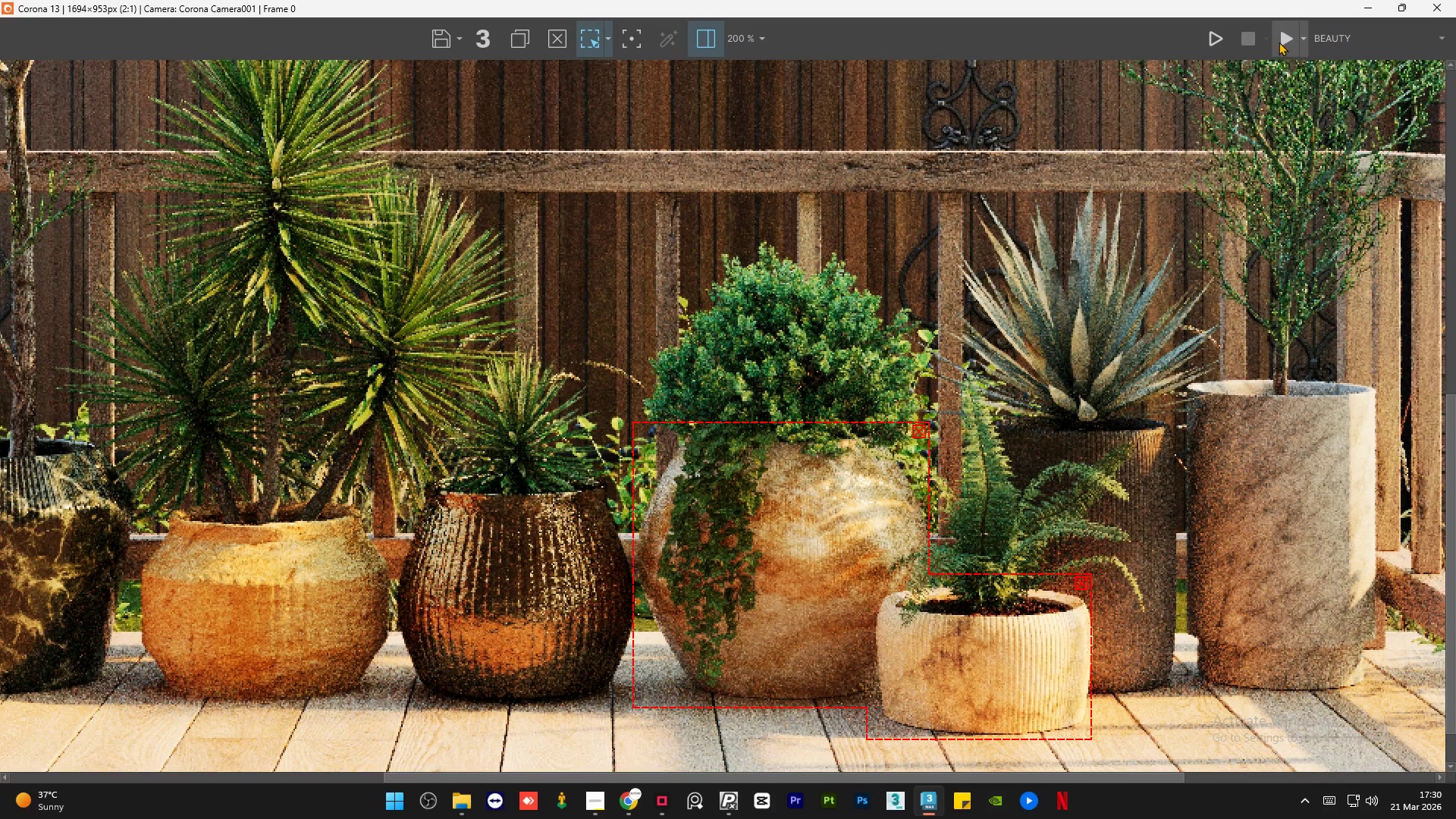 
left_click([1279, 41])
 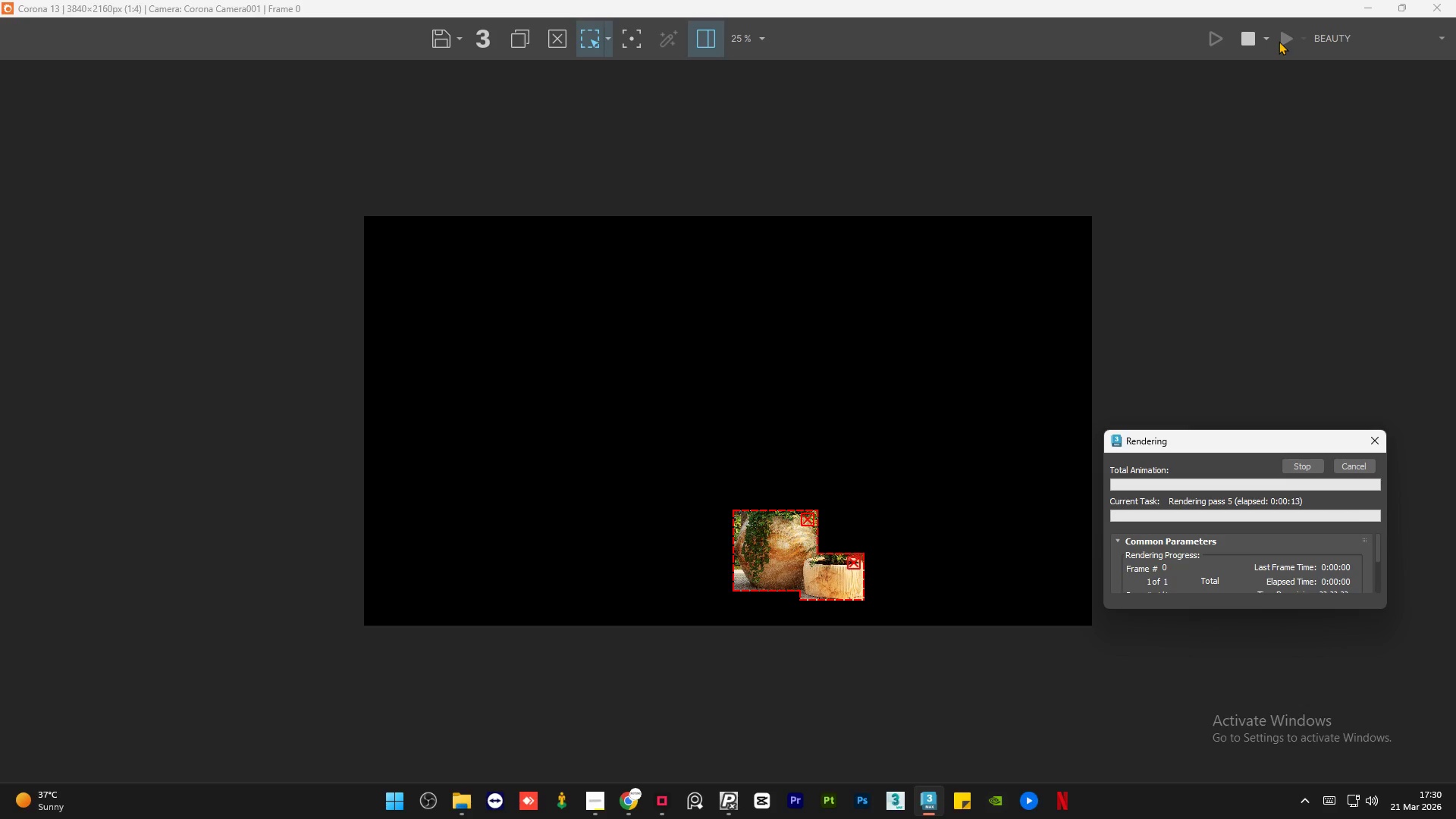 
wait(18.97)
 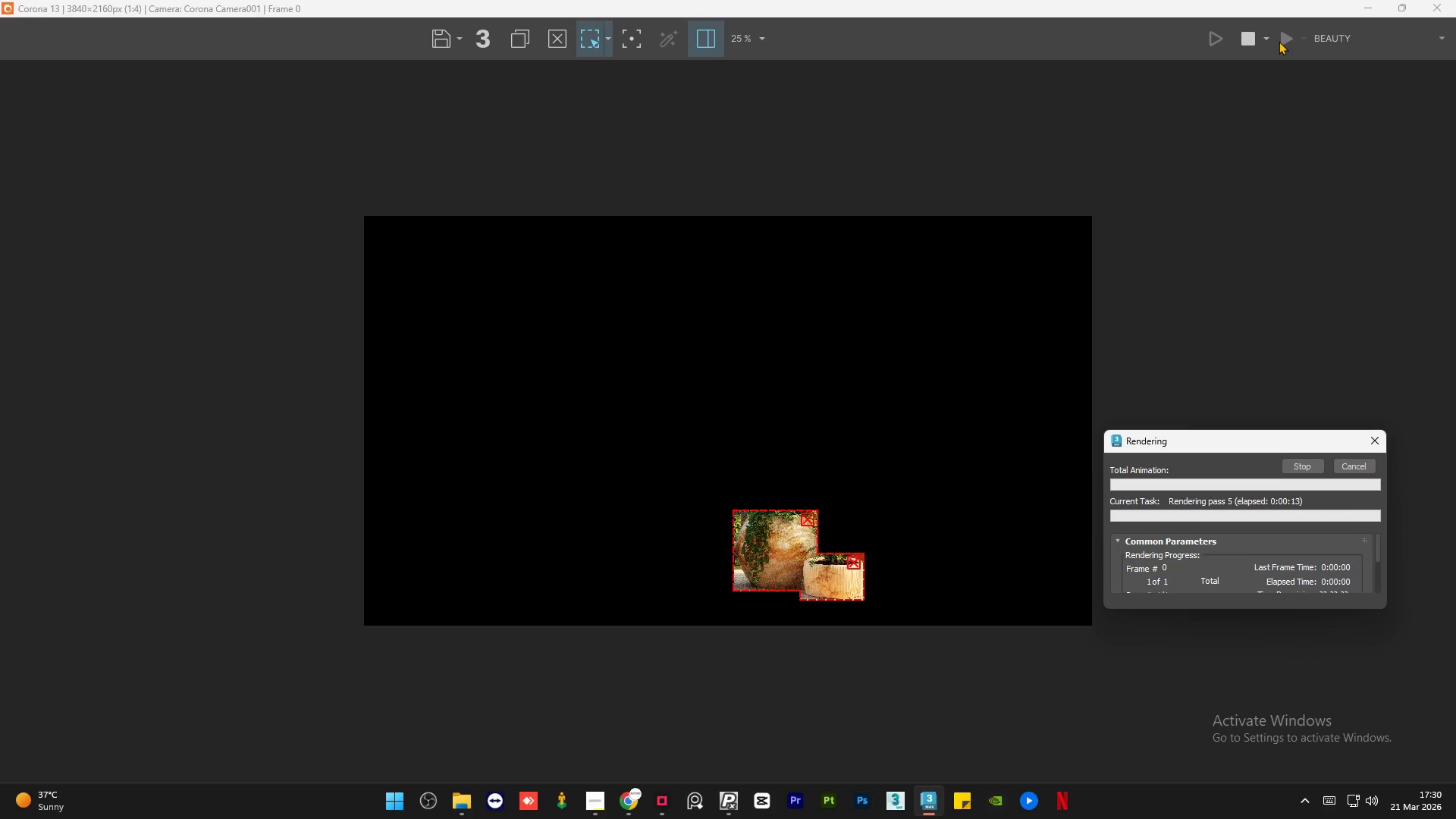 
scroll: coordinate [786, 522], scroll_direction: up, amount: 3.0
 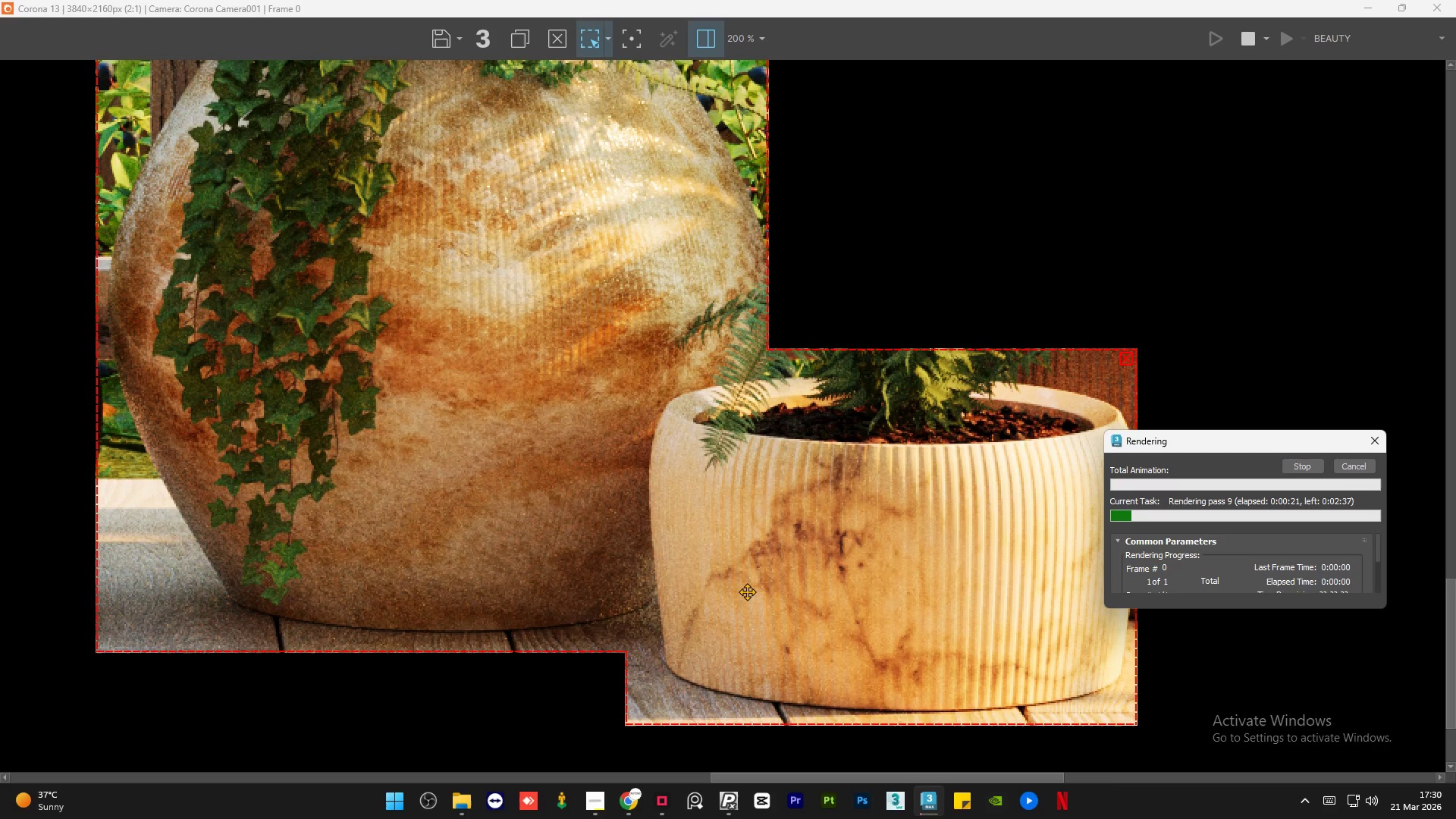 
scroll: coordinate [747, 592], scroll_direction: down, amount: 1.0
 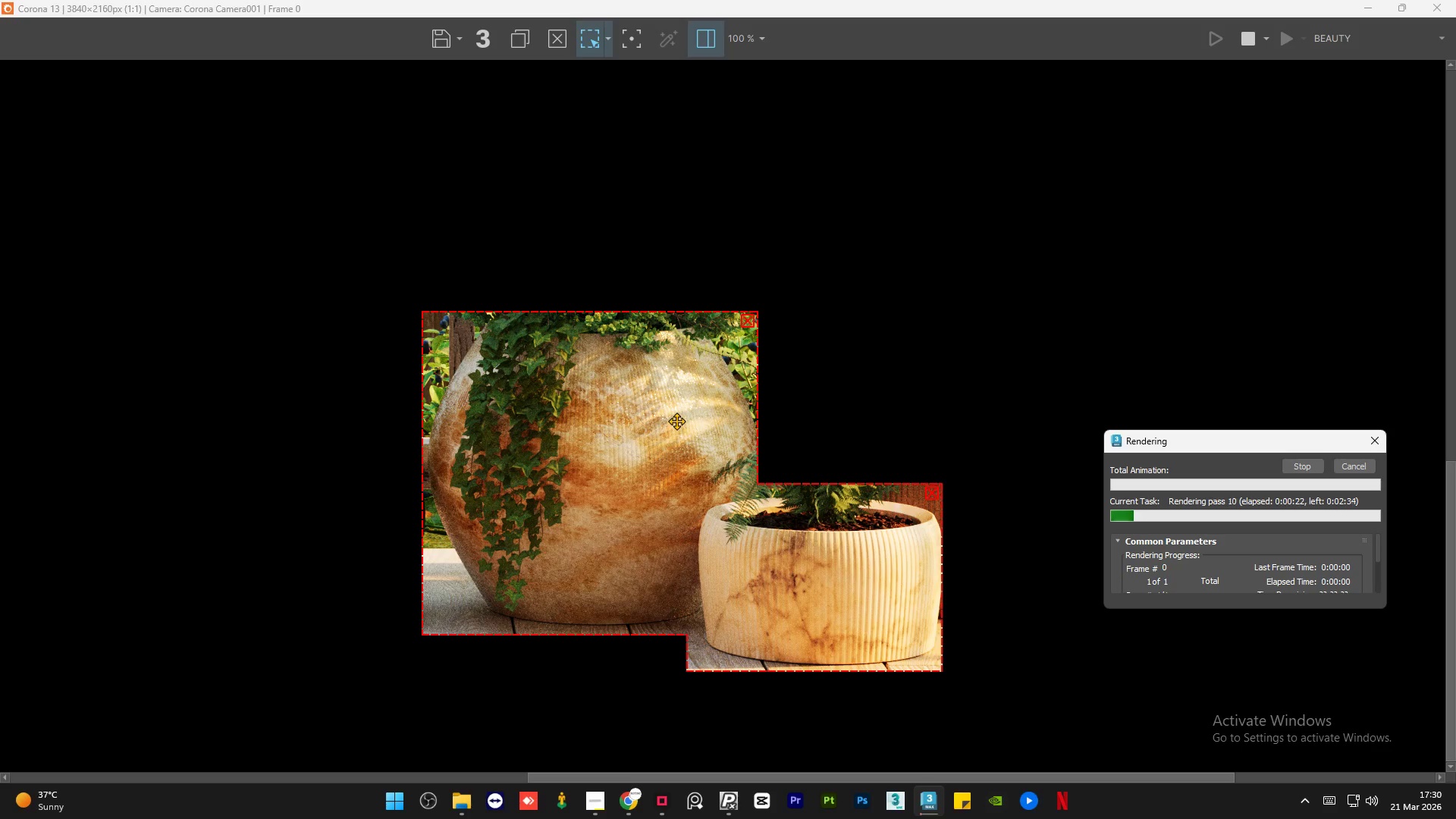 
scroll: coordinate [670, 410], scroll_direction: up, amount: 1.0
 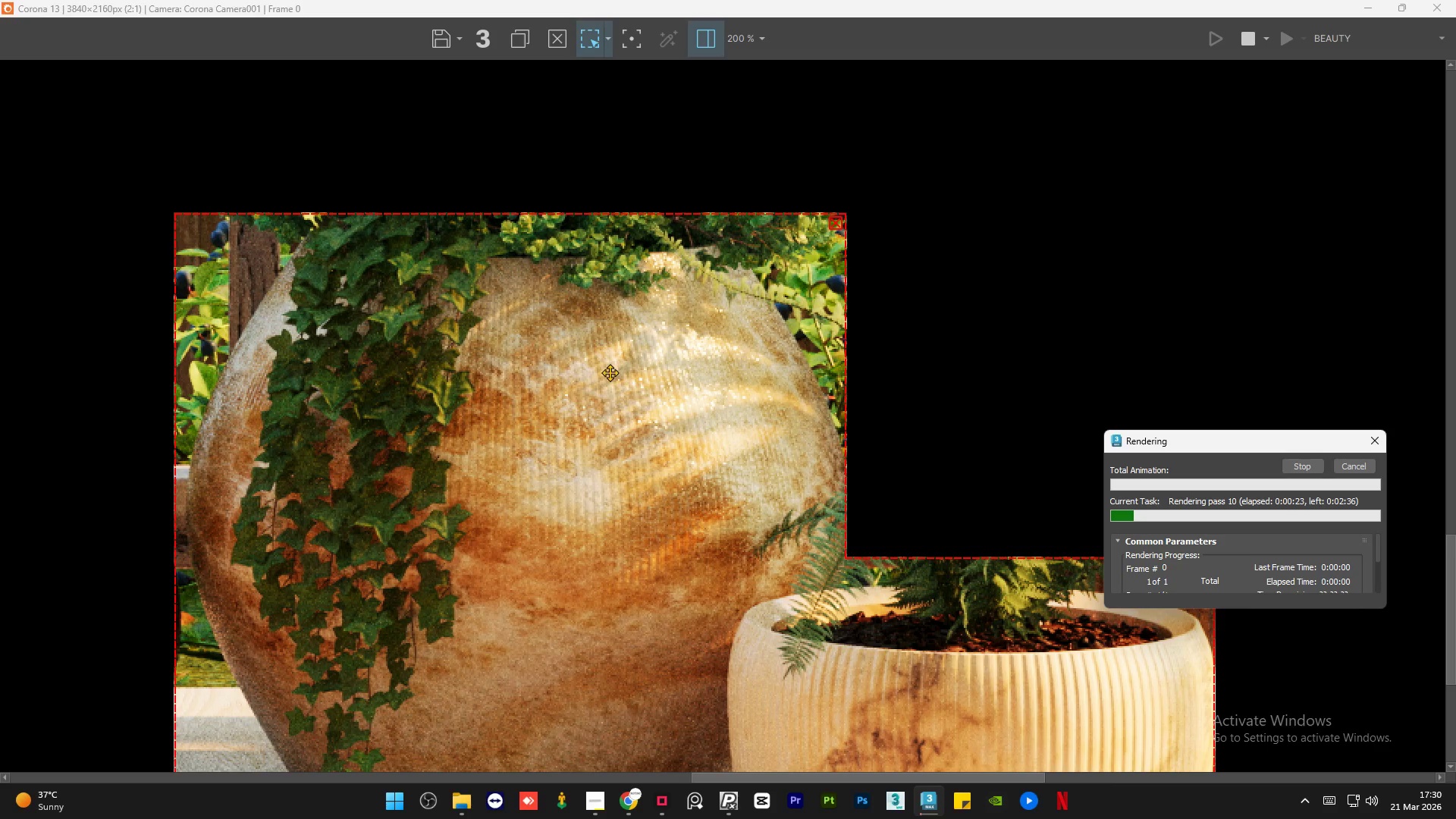 
scroll: coordinate [588, 367], scroll_direction: down, amount: 1.0
 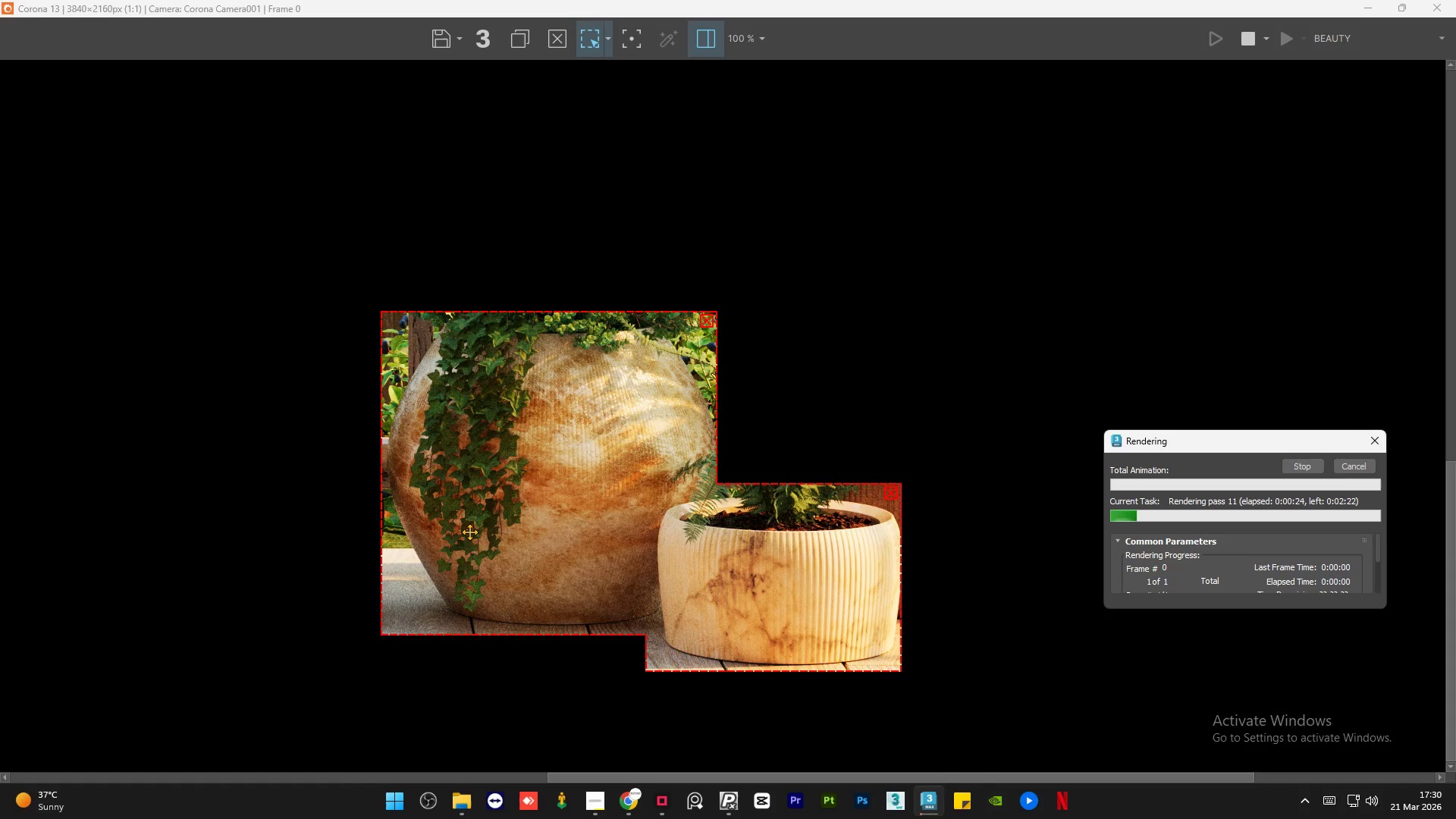 
scroll: coordinate [600, 267], scroll_direction: up, amount: 2.0
 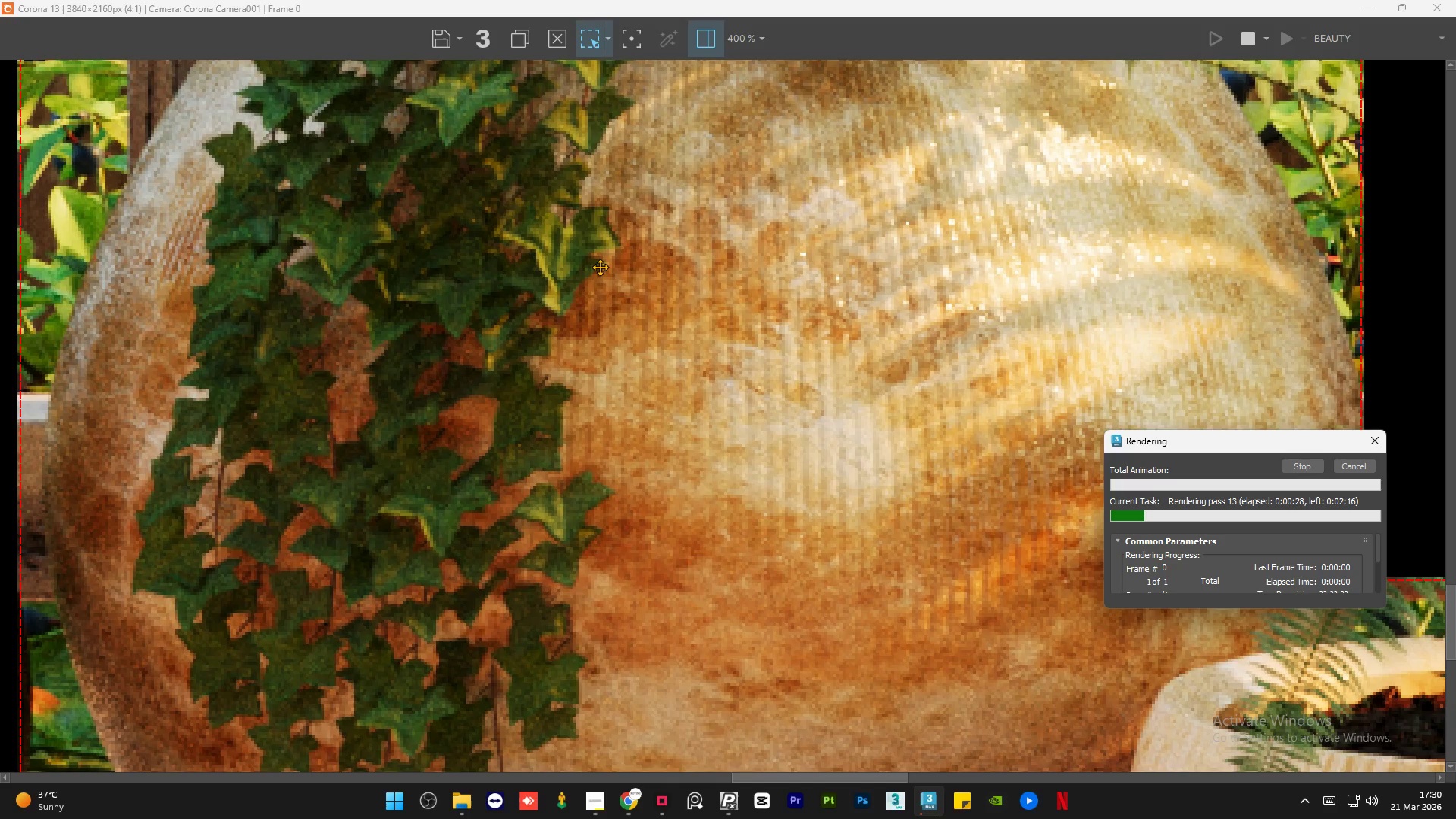 
scroll: coordinate [598, 269], scroll_direction: down, amount: 2.0
 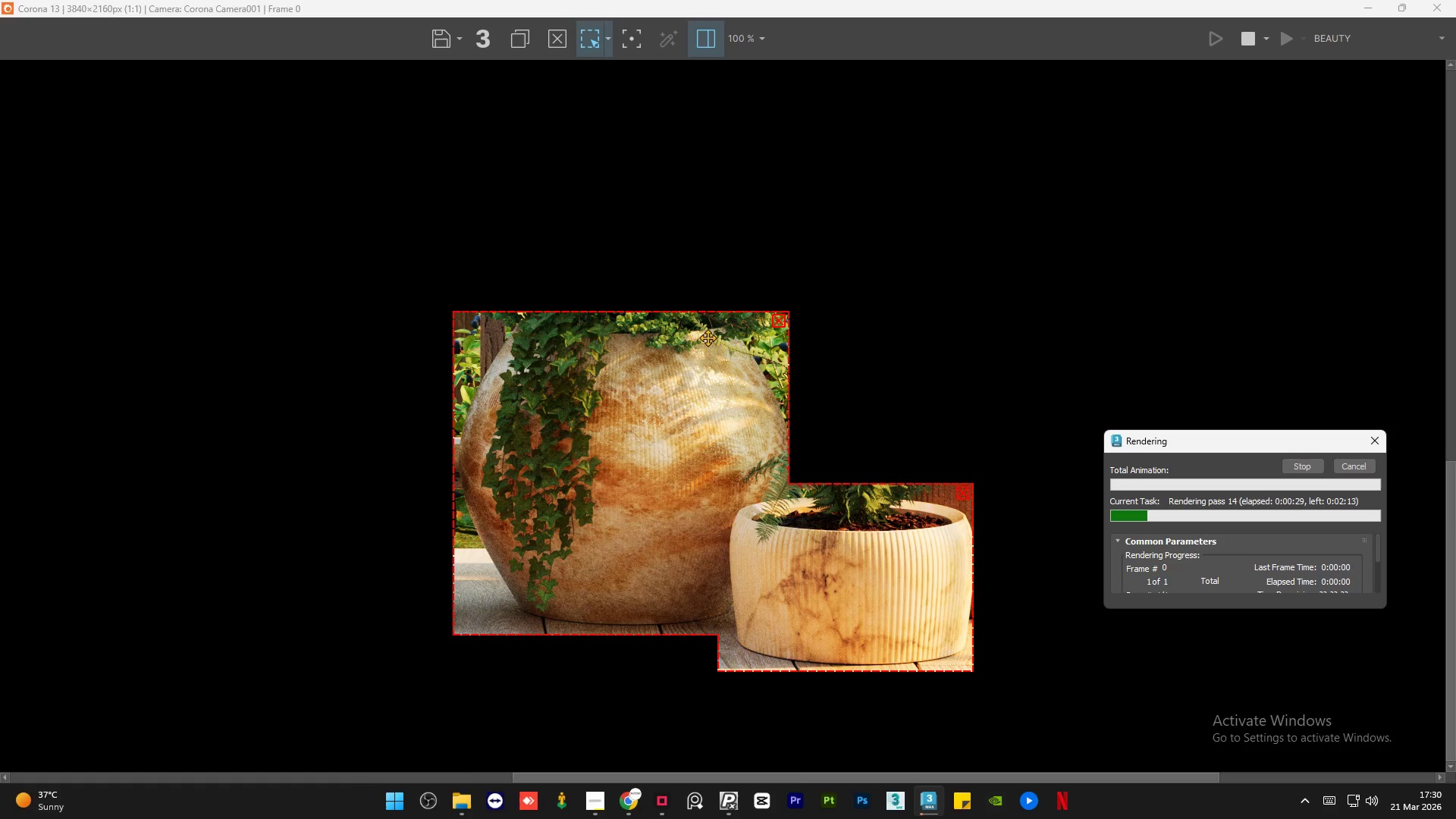 
scroll: coordinate [712, 350], scroll_direction: up, amount: 1.0
 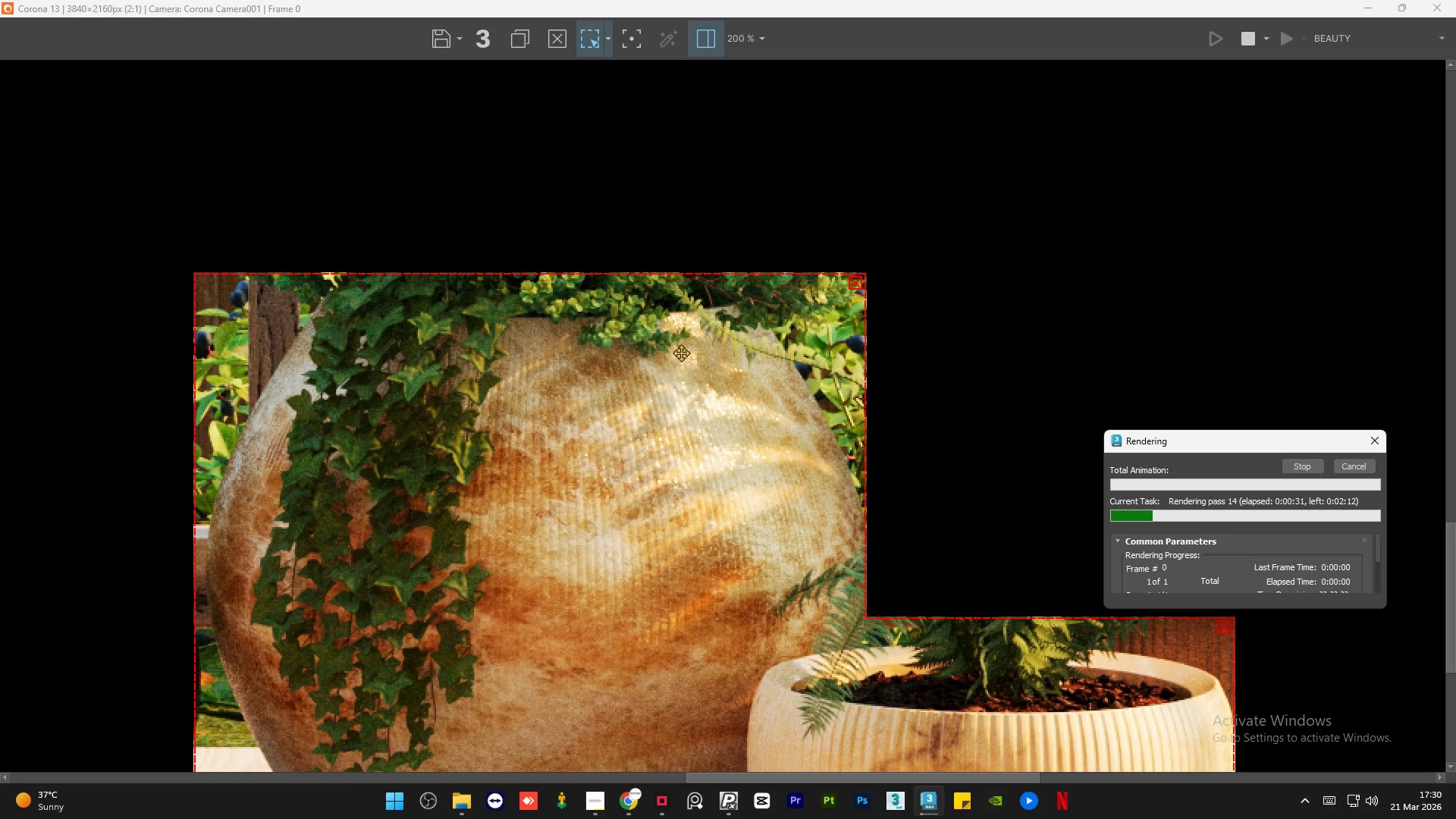 
scroll: coordinate [652, 353], scroll_direction: down, amount: 1.0
 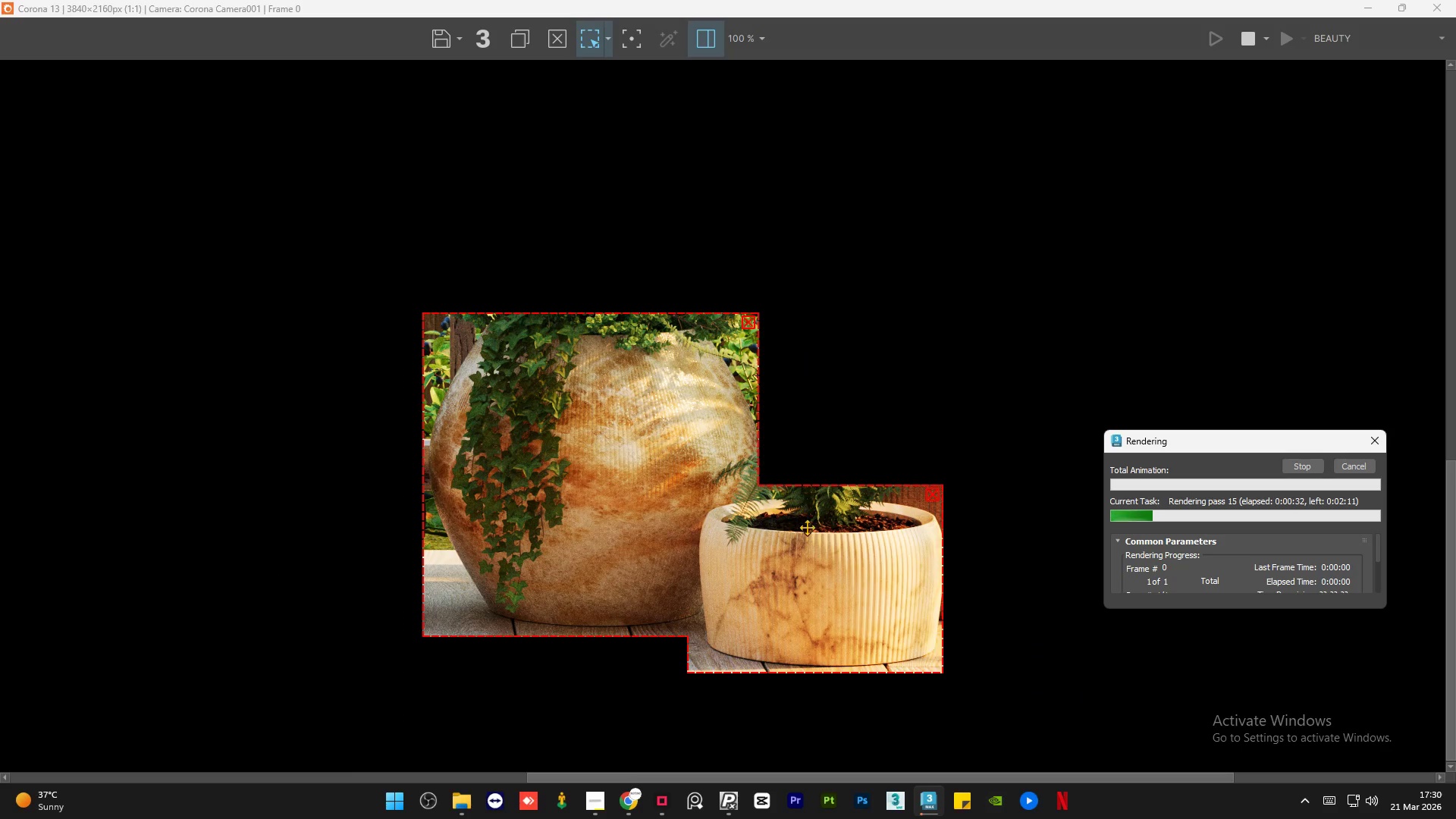 
scroll: coordinate [820, 598], scroll_direction: up, amount: 2.0
 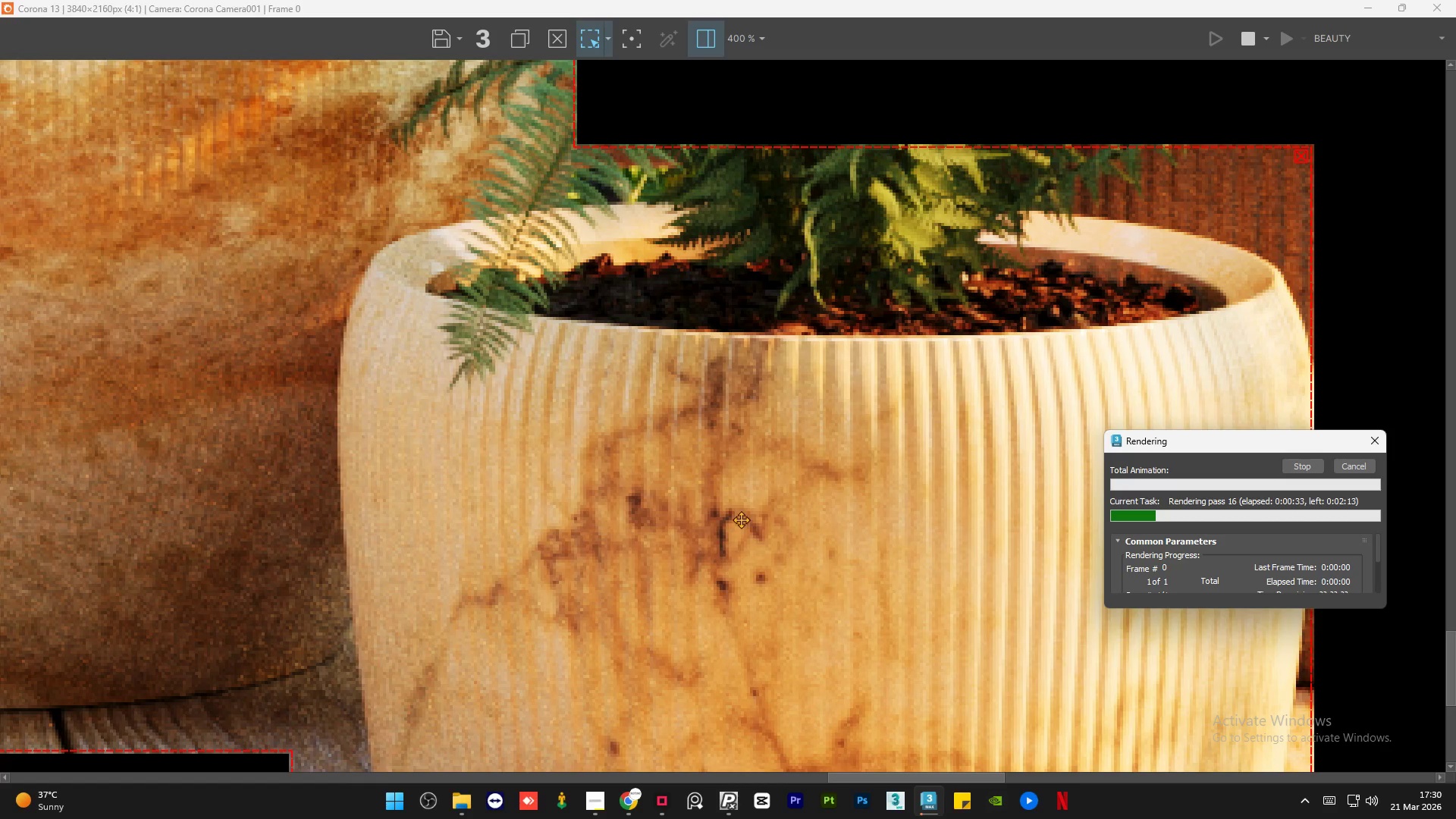 
scroll: coordinate [894, 359], scroll_direction: down, amount: 2.0
 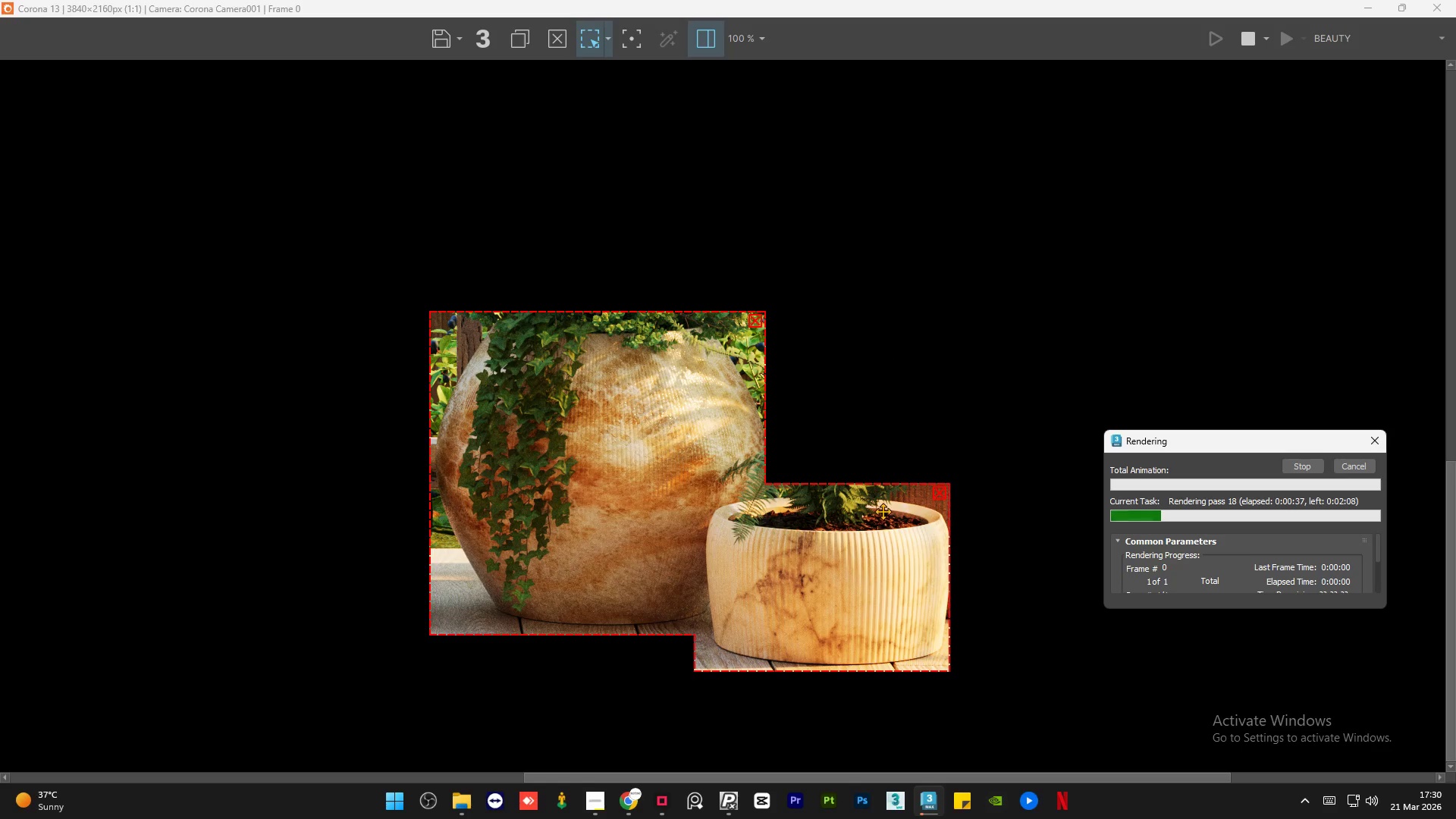 
scroll: coordinate [883, 512], scroll_direction: up, amount: 2.0
 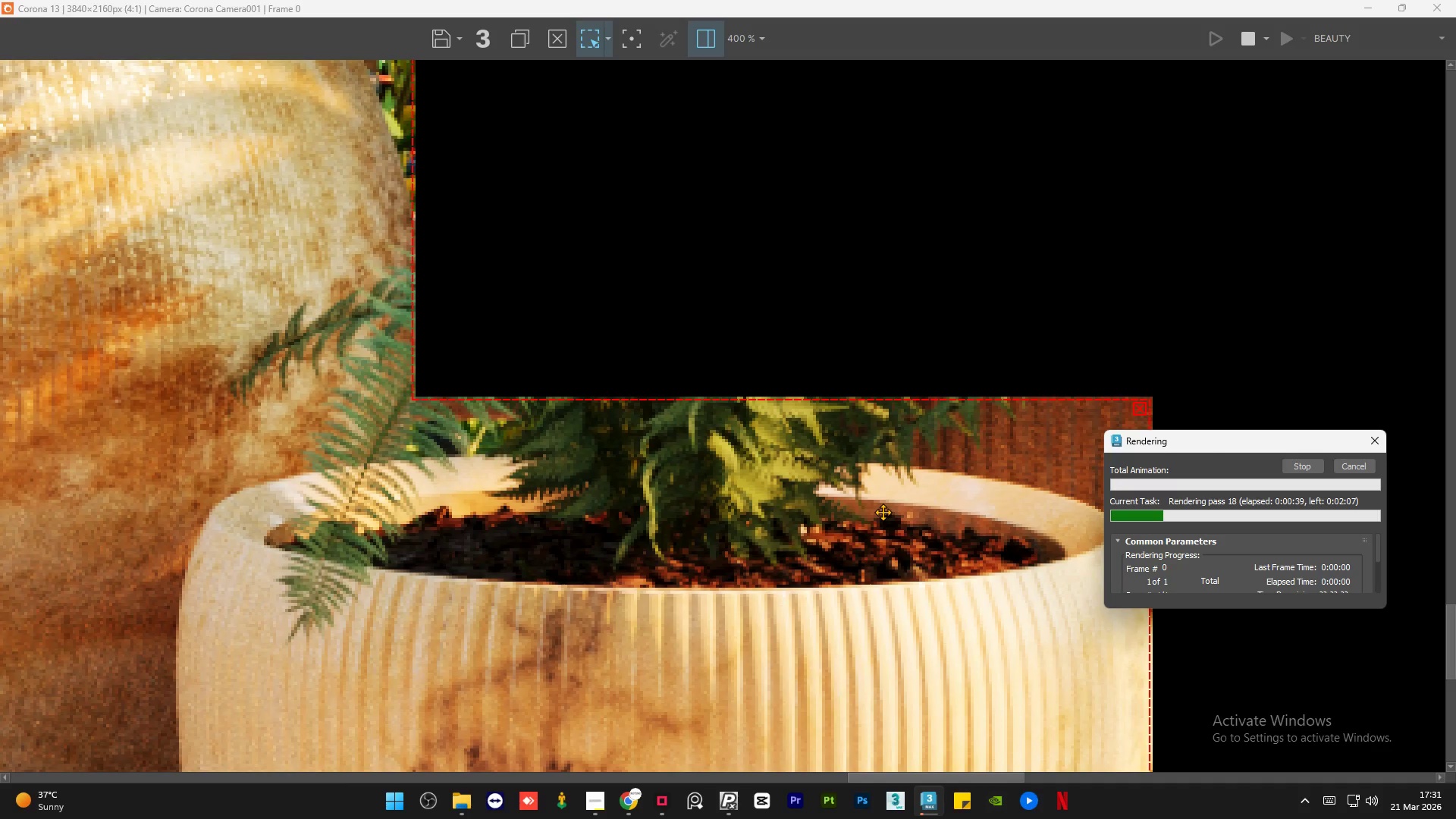 
scroll: coordinate [883, 512], scroll_direction: down, amount: 2.0
 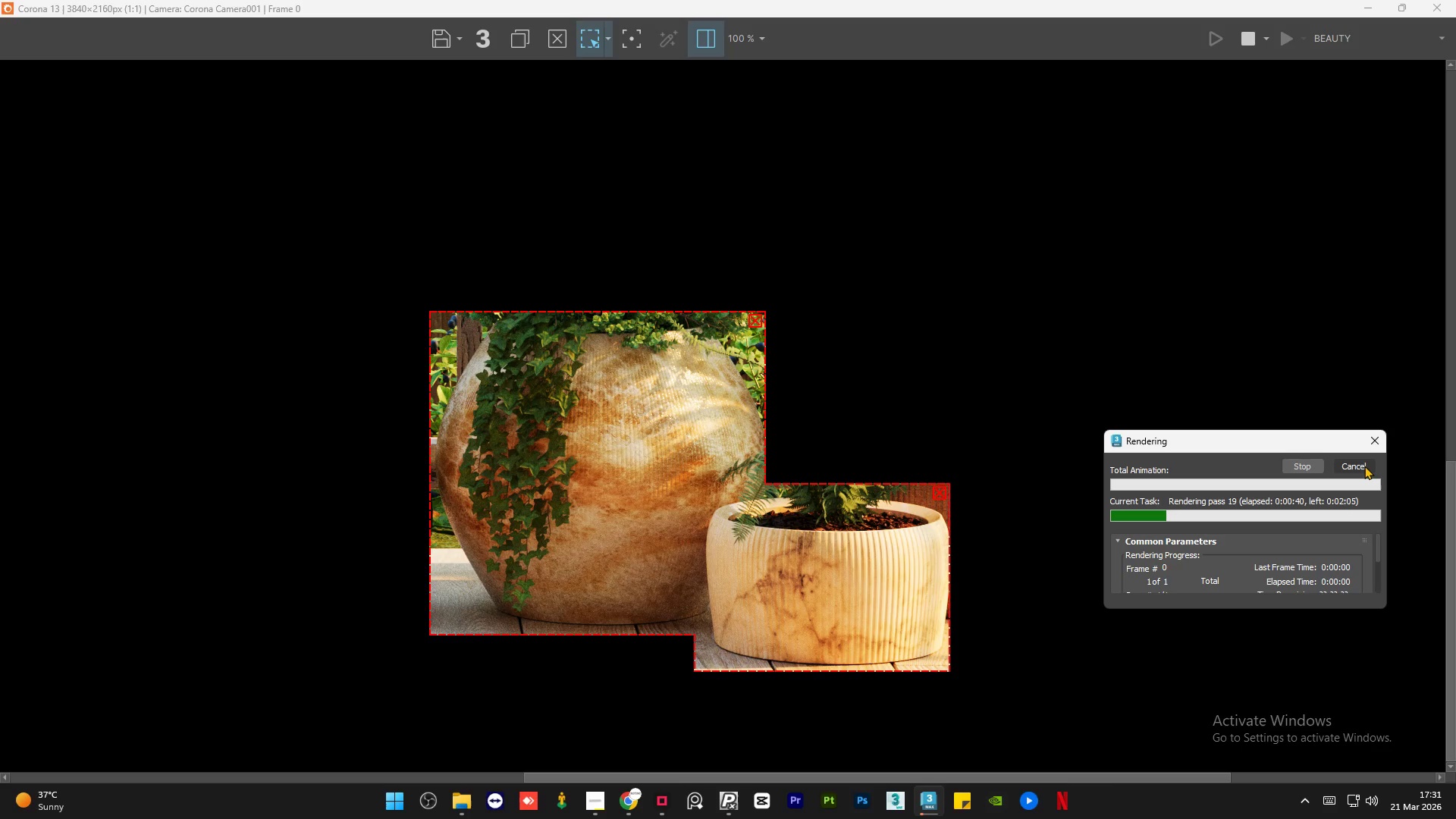 
left_click([1364, 466])
 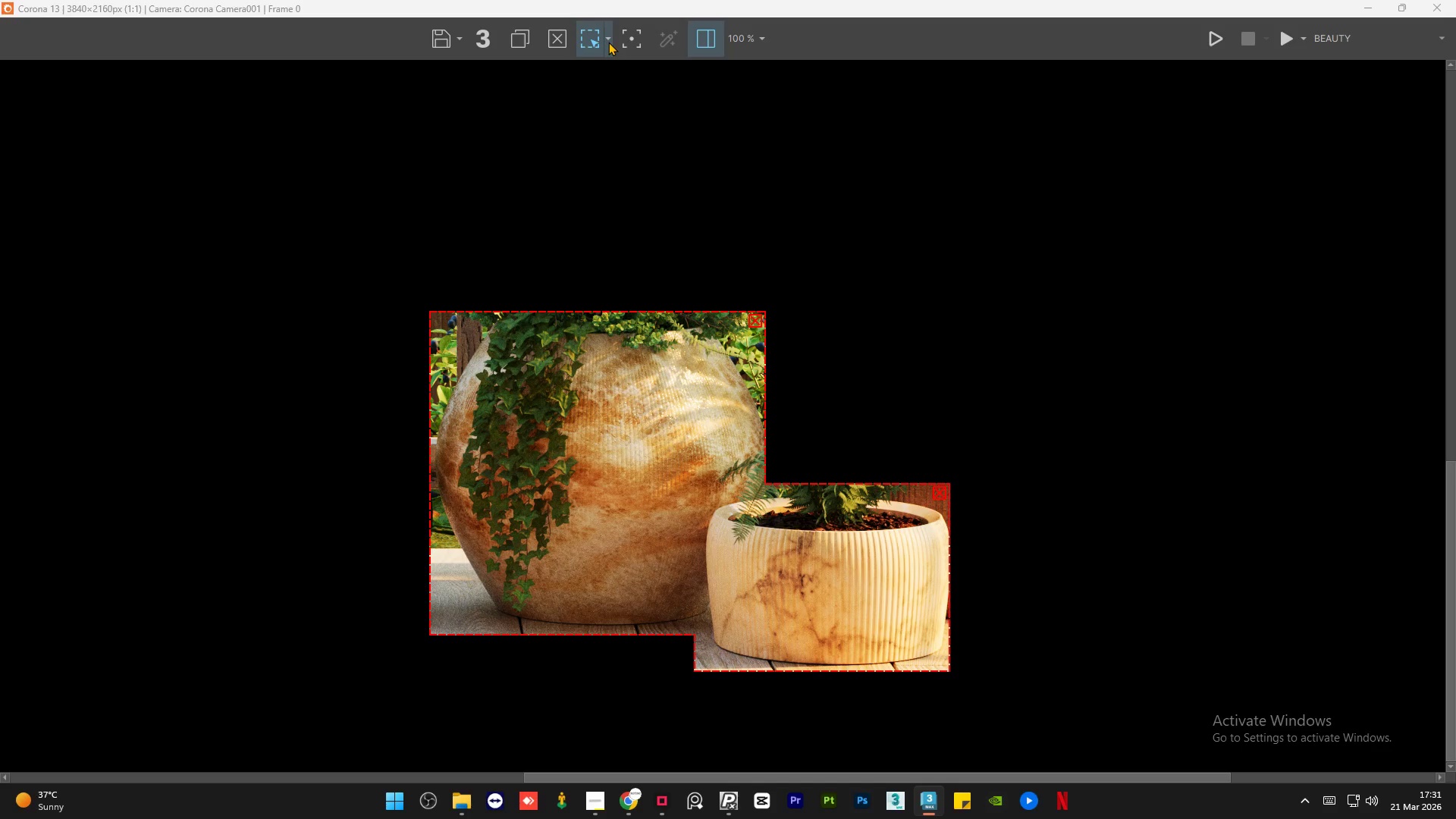 
double_click([612, 79])
 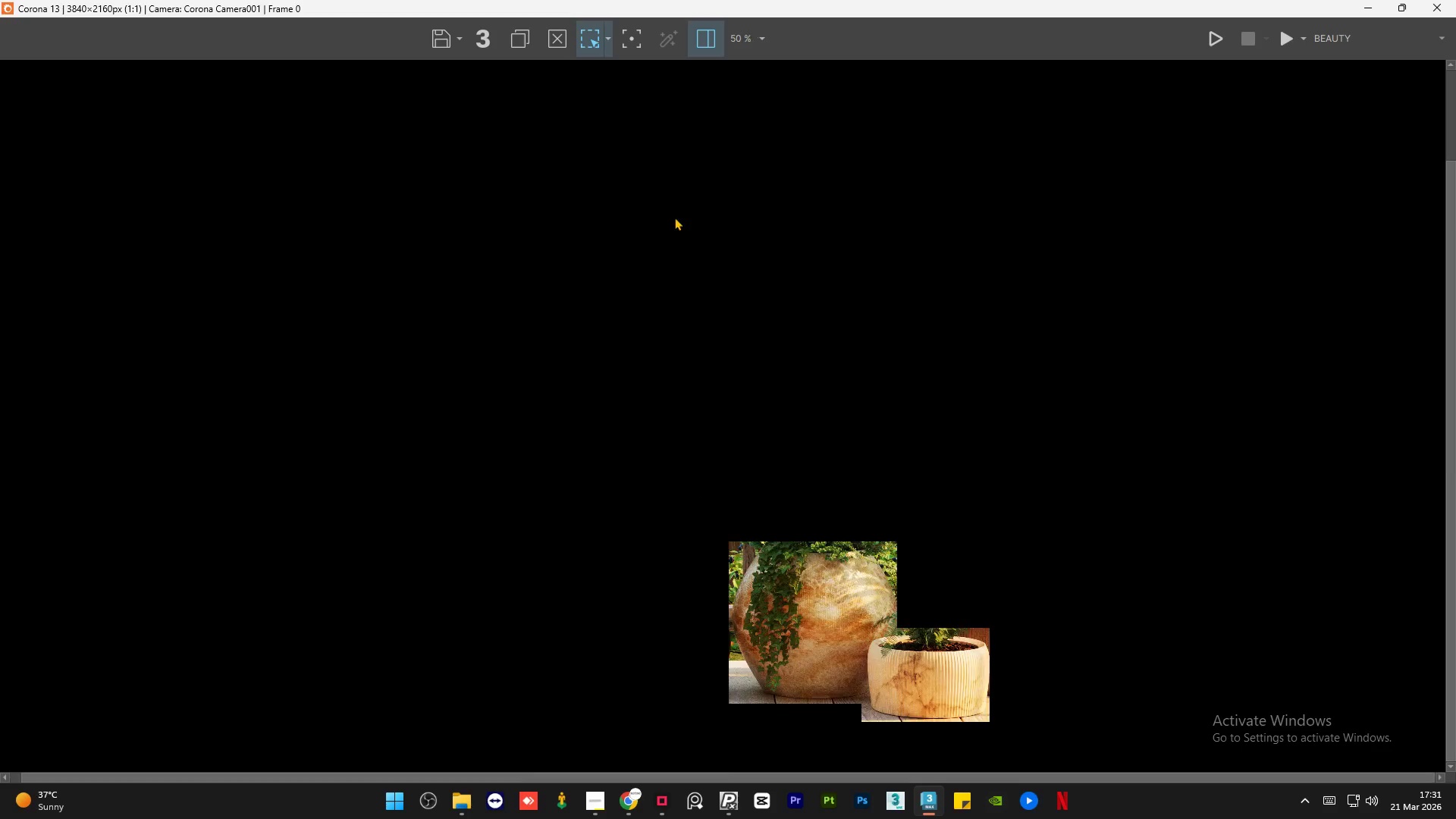 
scroll: coordinate [668, 218], scroll_direction: down, amount: 1.0
 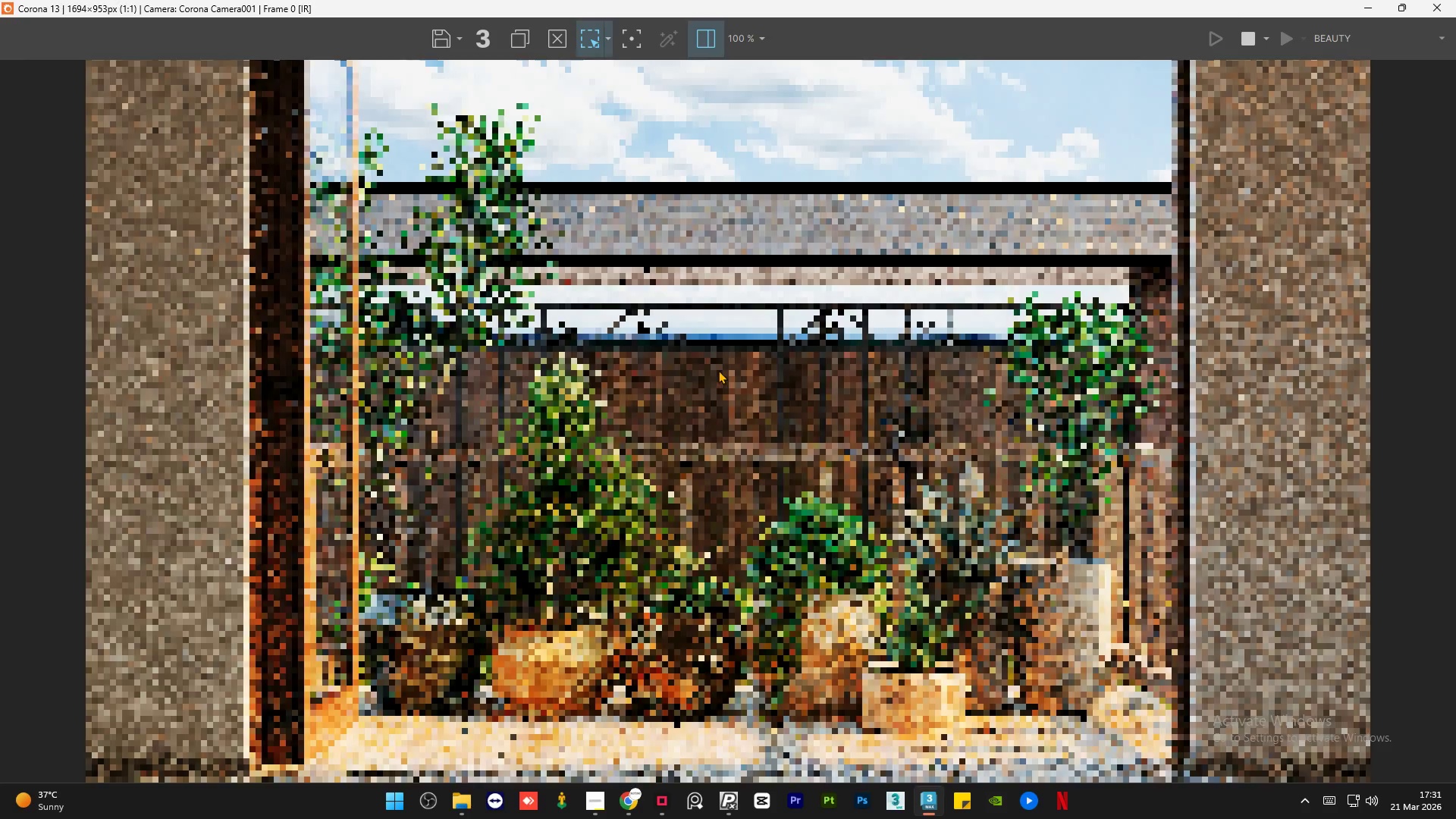 
scroll: coordinate [1083, 719], scroll_direction: up, amount: 1.0
 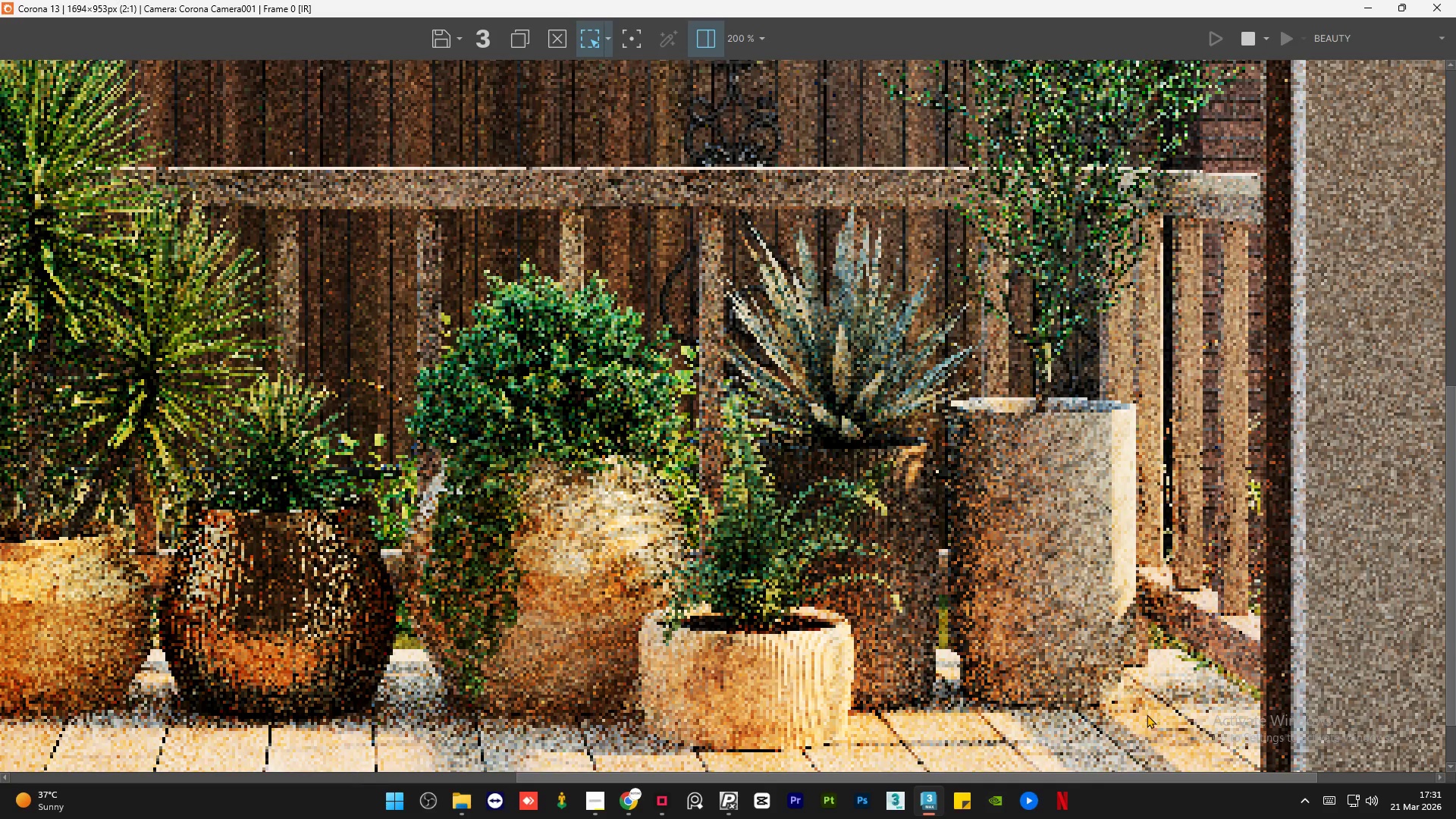 
left_click_drag(start_coordinate=[1145, 723], to_coordinate=[757, 382])
 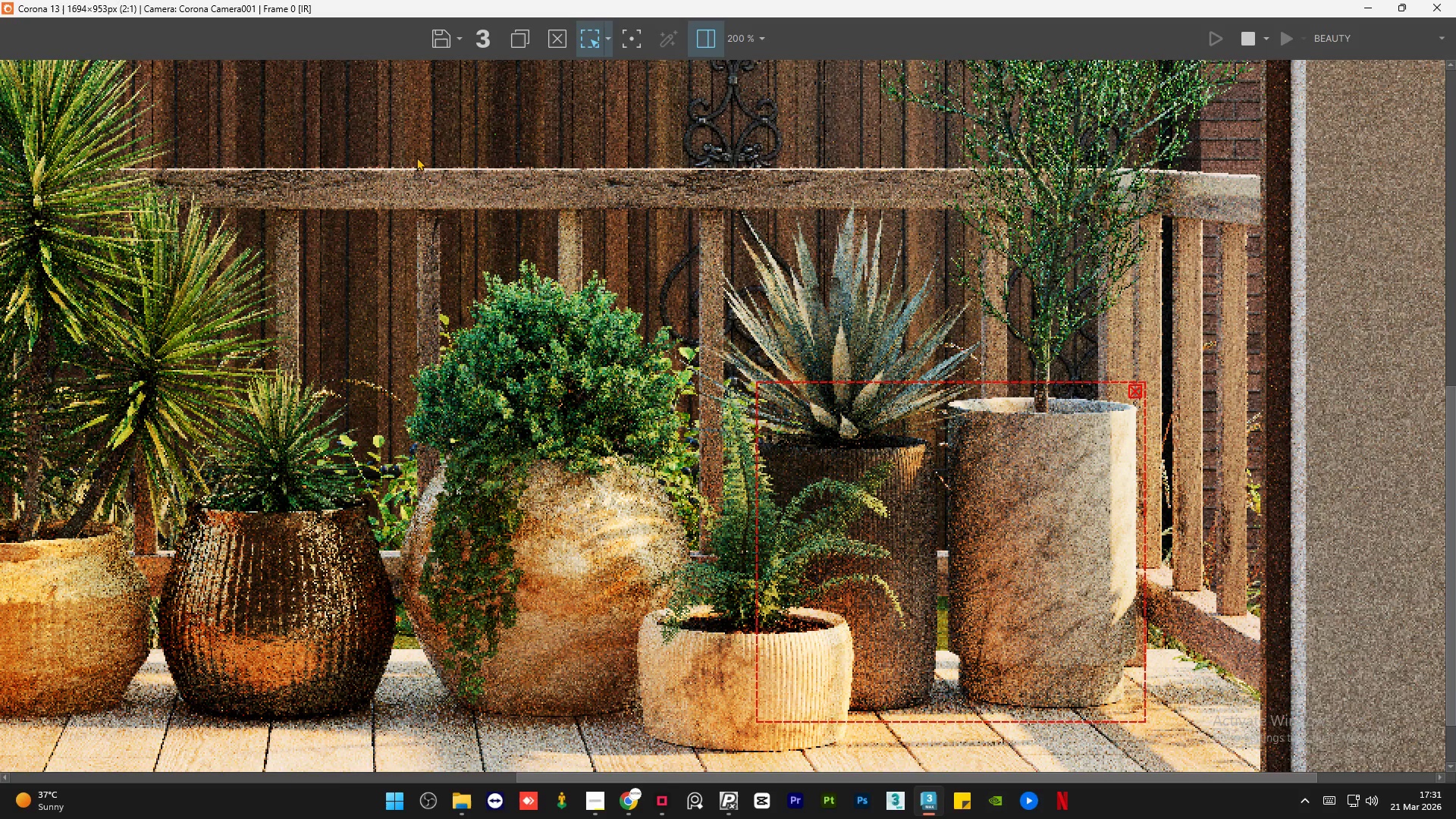 
left_click_drag(start_coordinate=[425, 158], to_coordinate=[946, 215])
 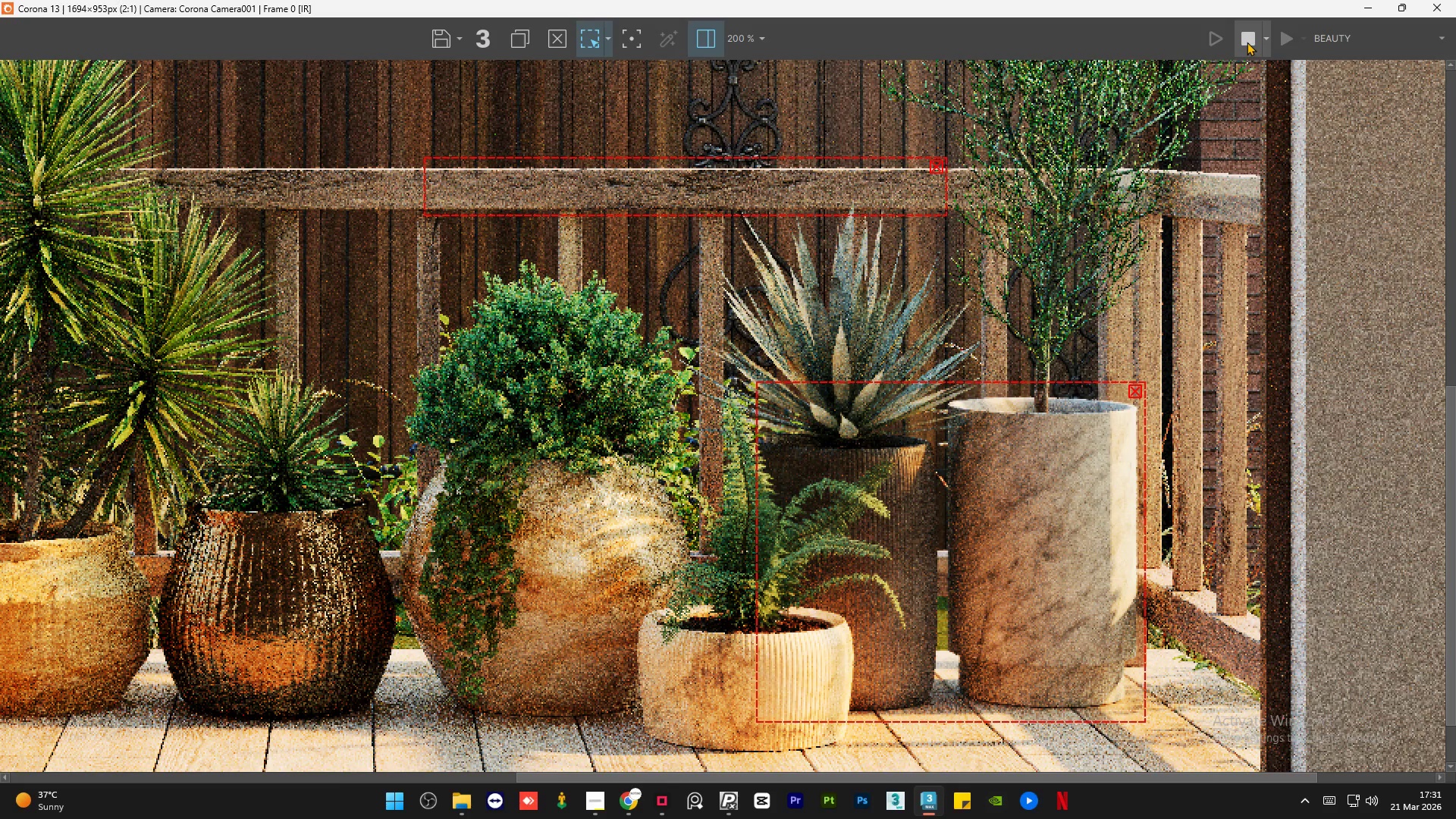 
double_click([1280, 41])
 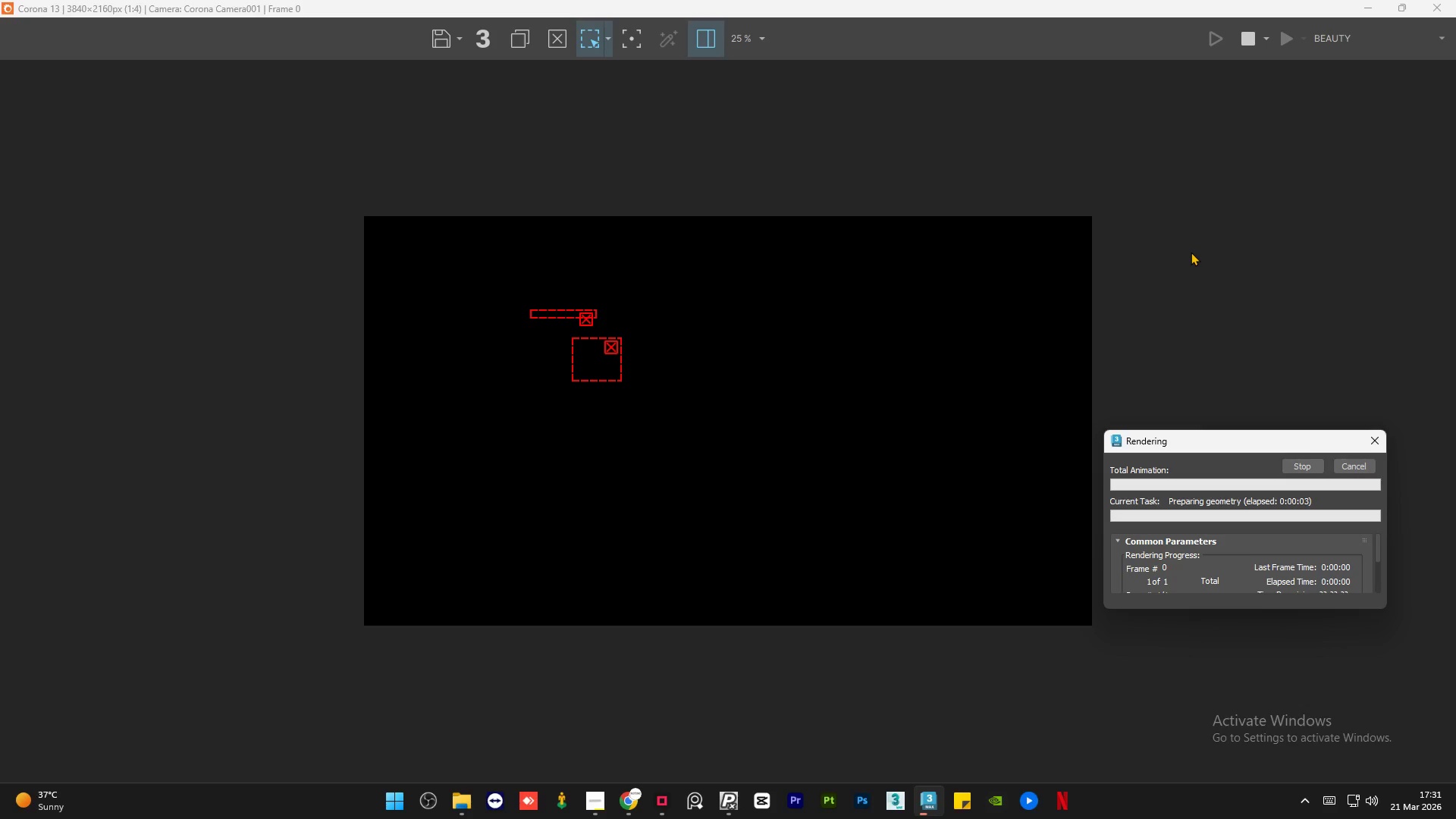 
wait(5.61)
 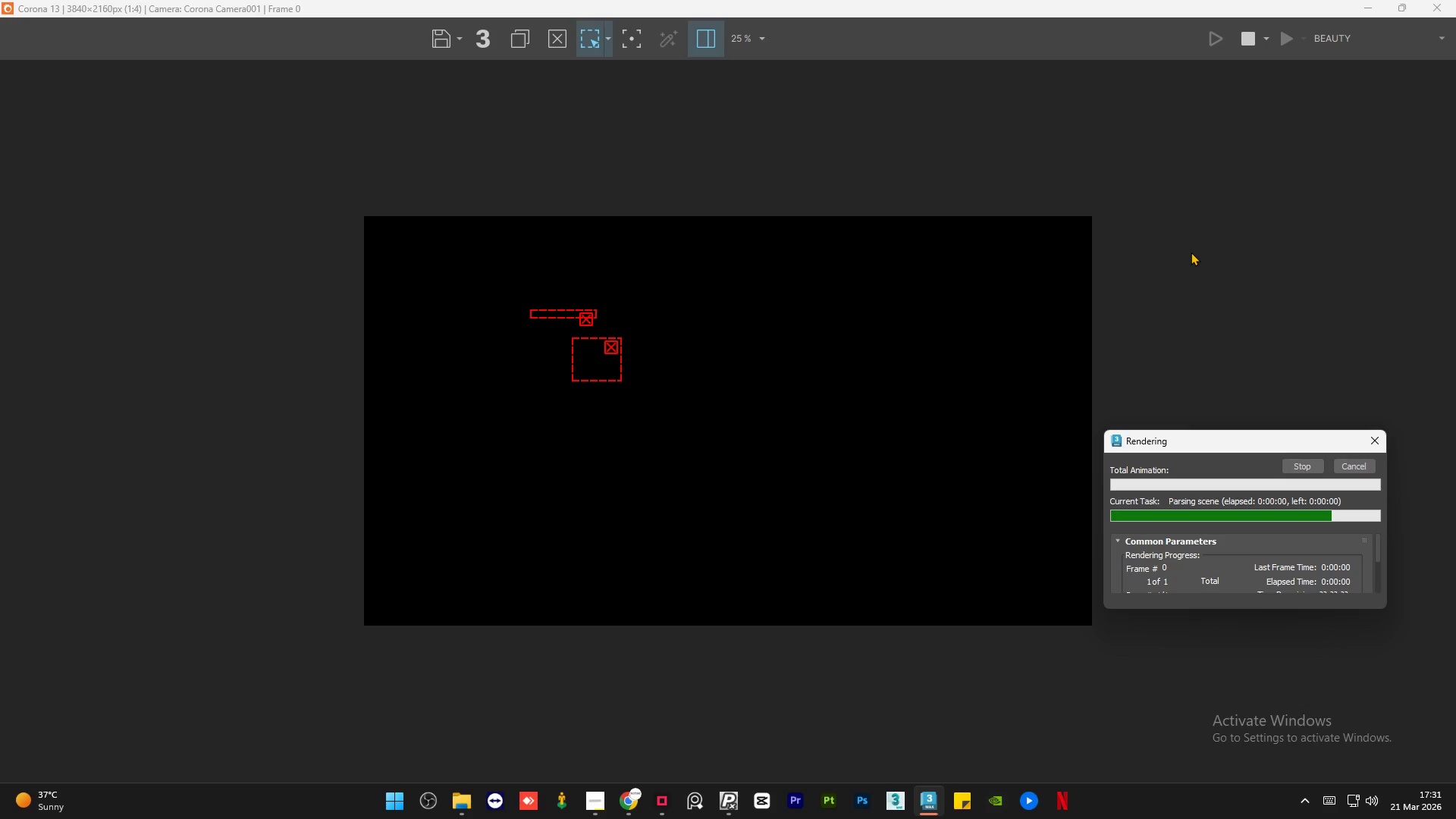 
mouse_move([861, 486])
 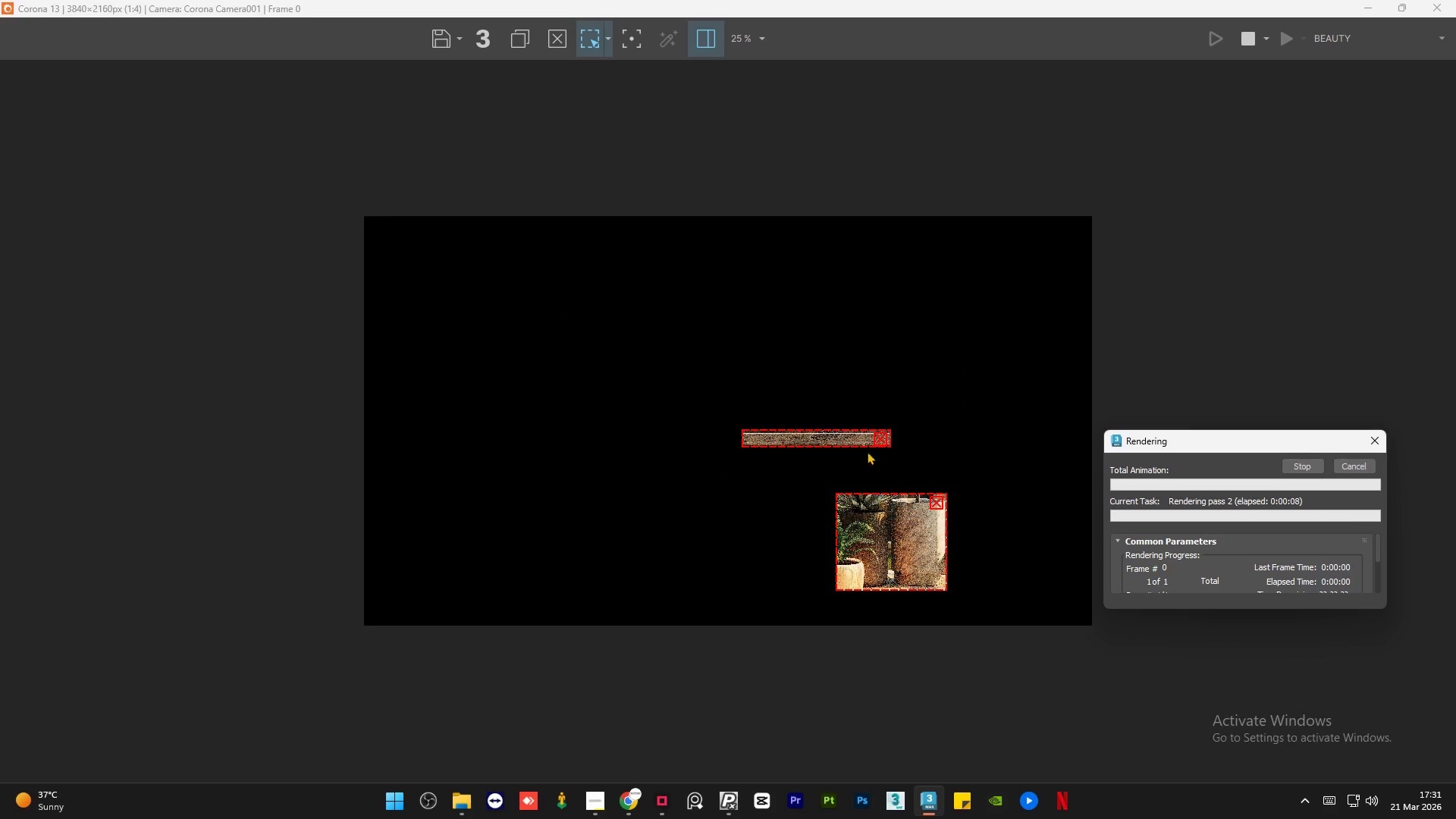 
scroll: coordinate [800, 505], scroll_direction: up, amount: 4.0
 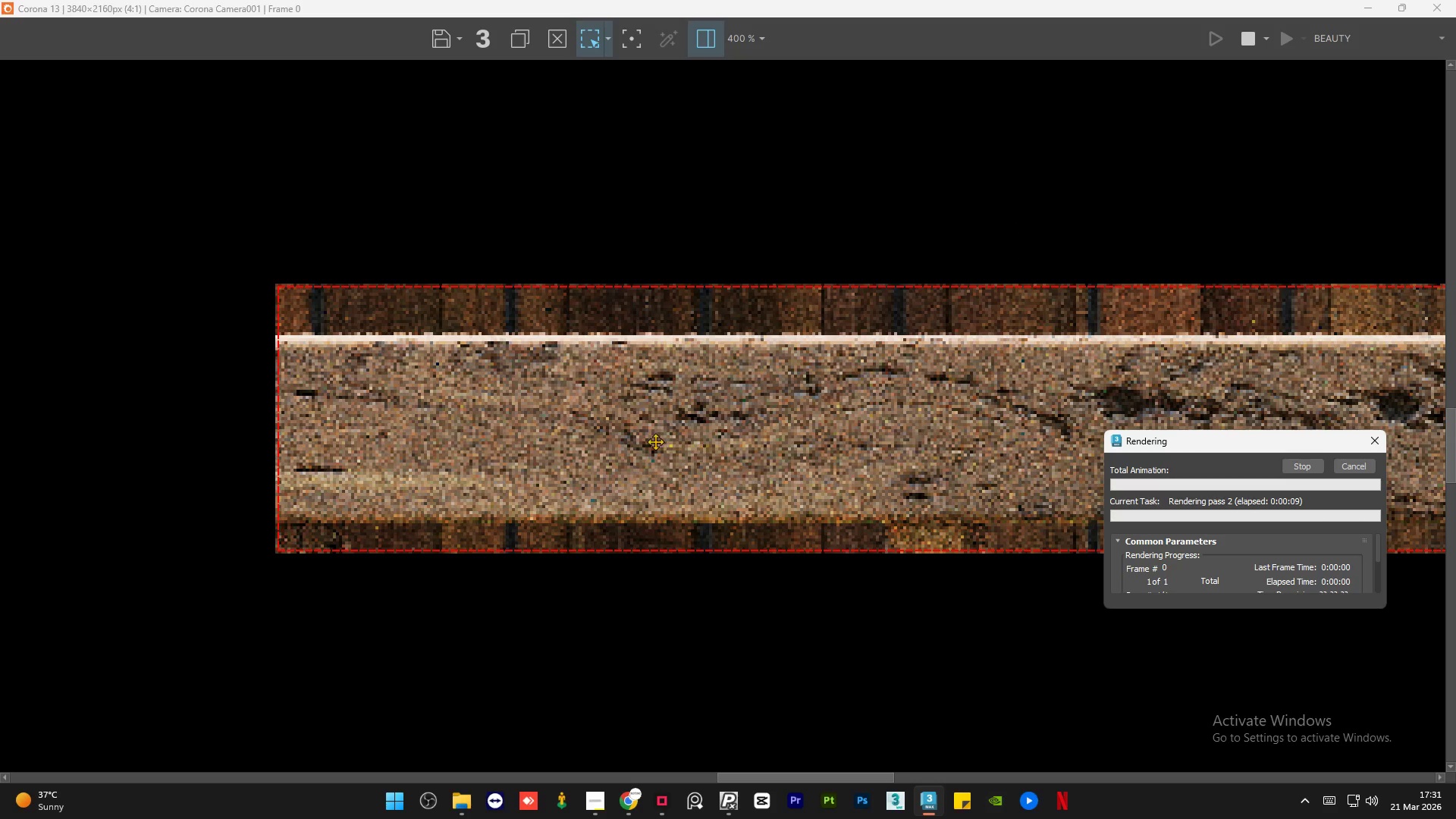 
scroll: coordinate [623, 440], scroll_direction: down, amount: 1.0
 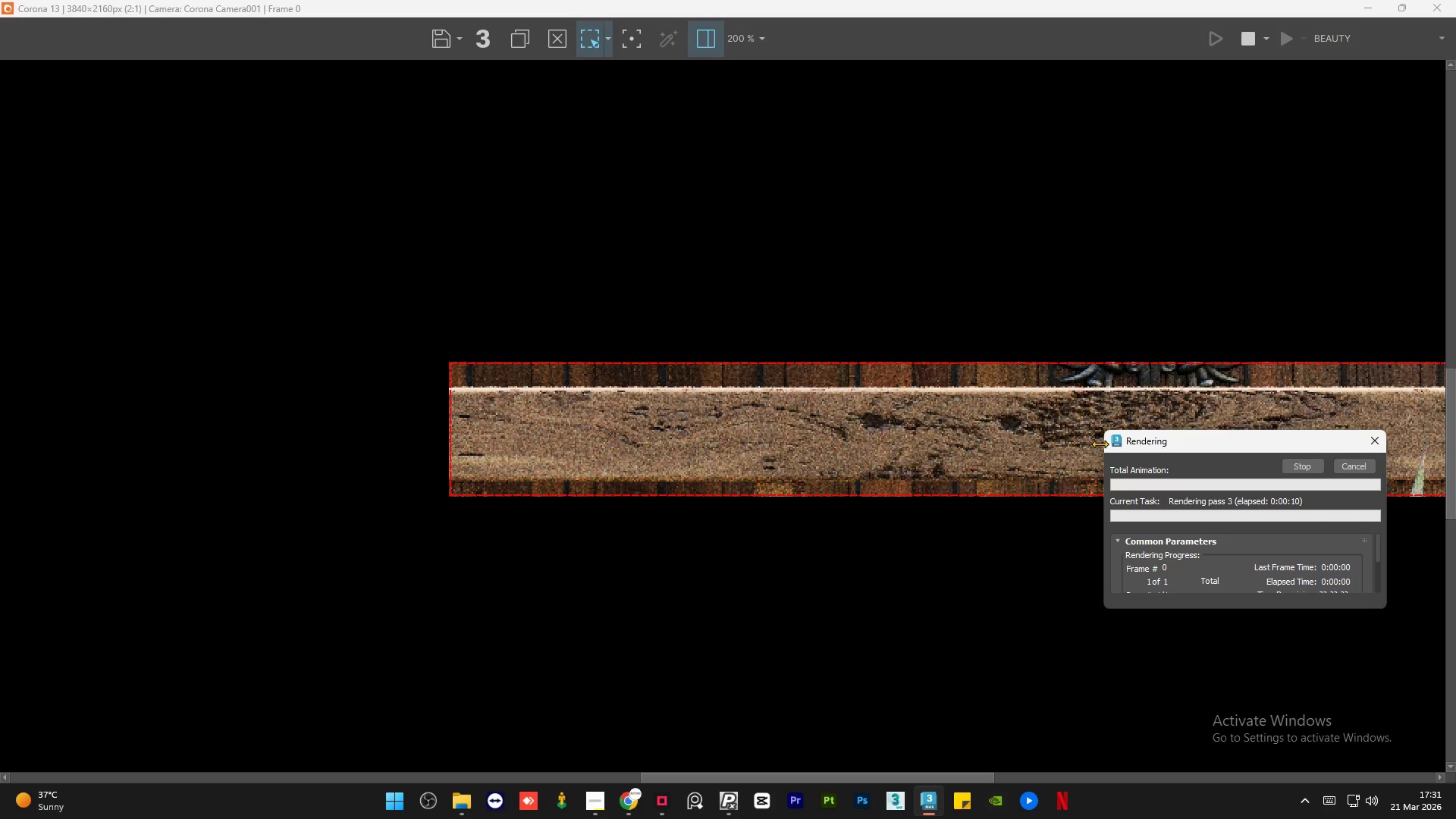 
scroll: coordinate [702, 413], scroll_direction: none, amount: 0.0
 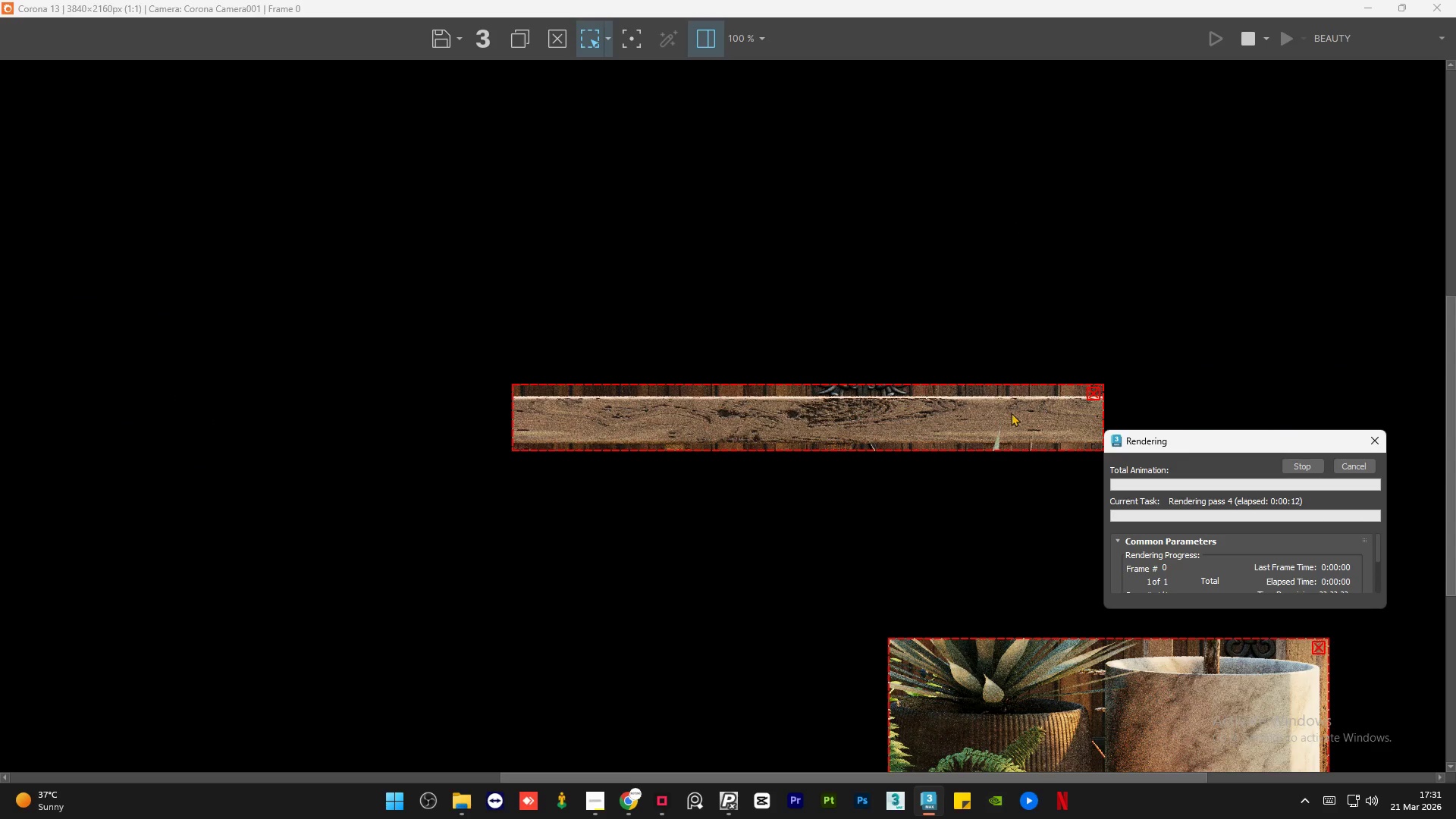 
scroll: coordinate [1009, 410], scroll_direction: up, amount: 2.0
 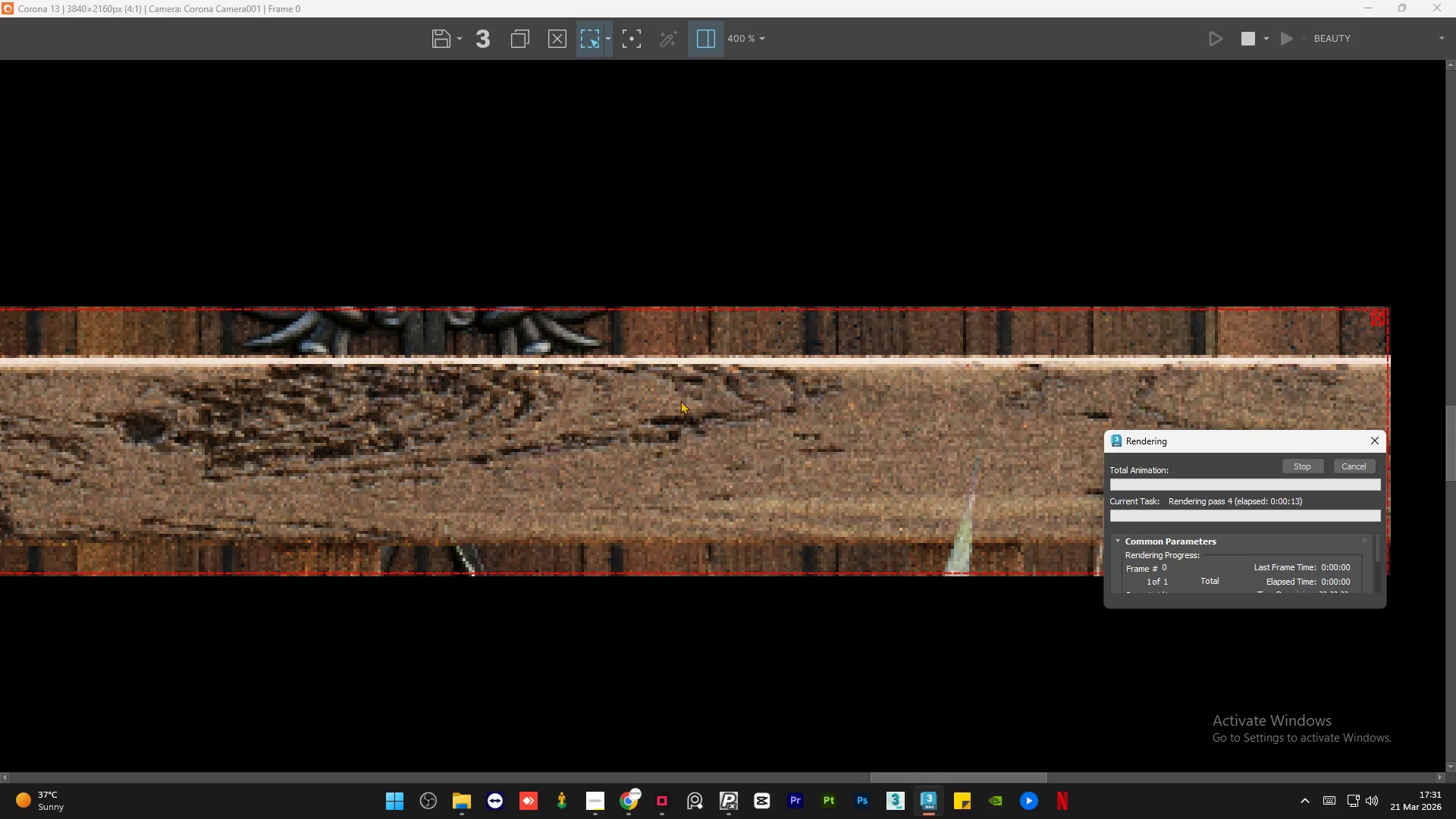 
scroll: coordinate [617, 400], scroll_direction: down, amount: 2.0
 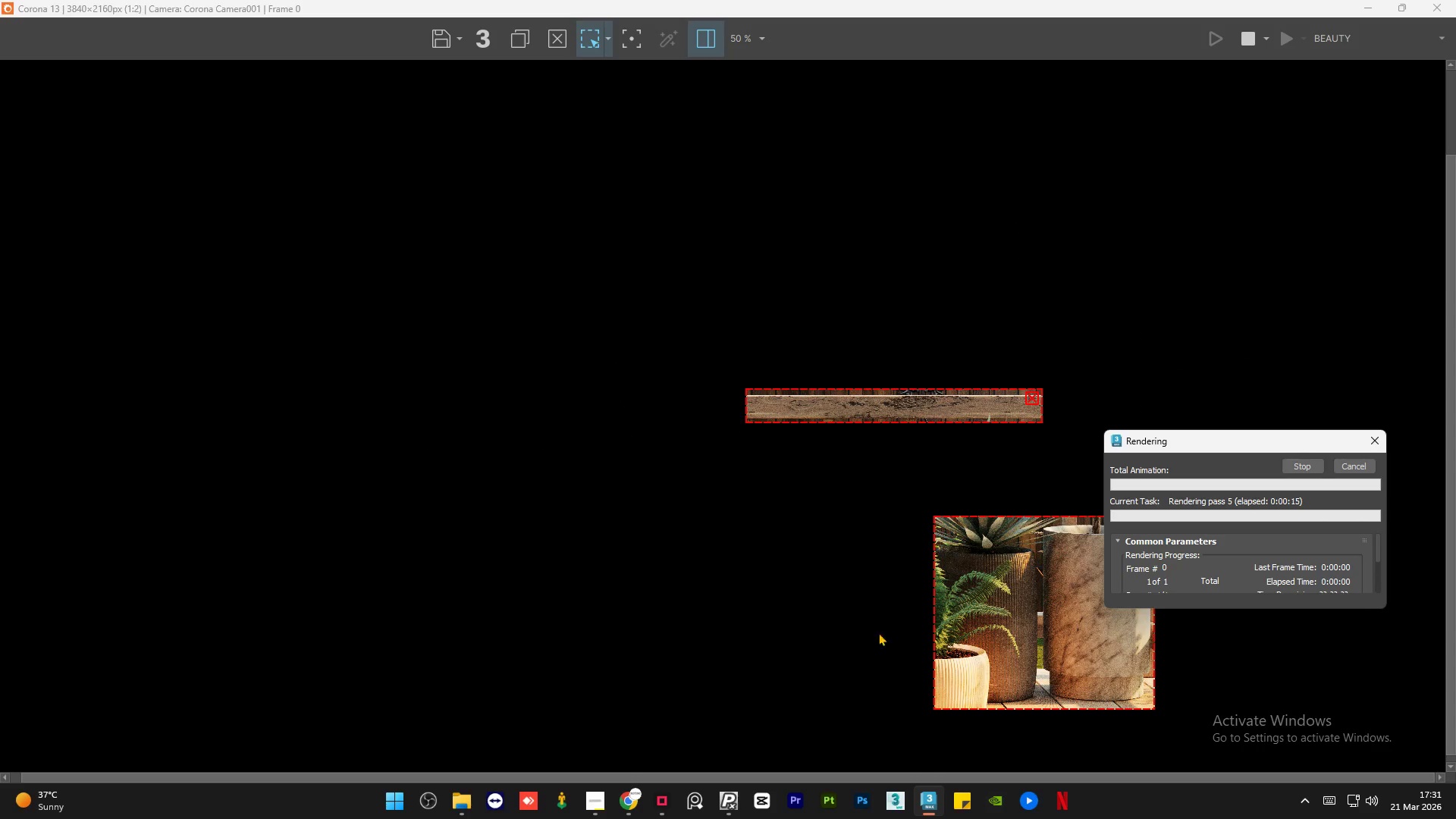 
scroll: coordinate [953, 427], scroll_direction: up, amount: 3.0
 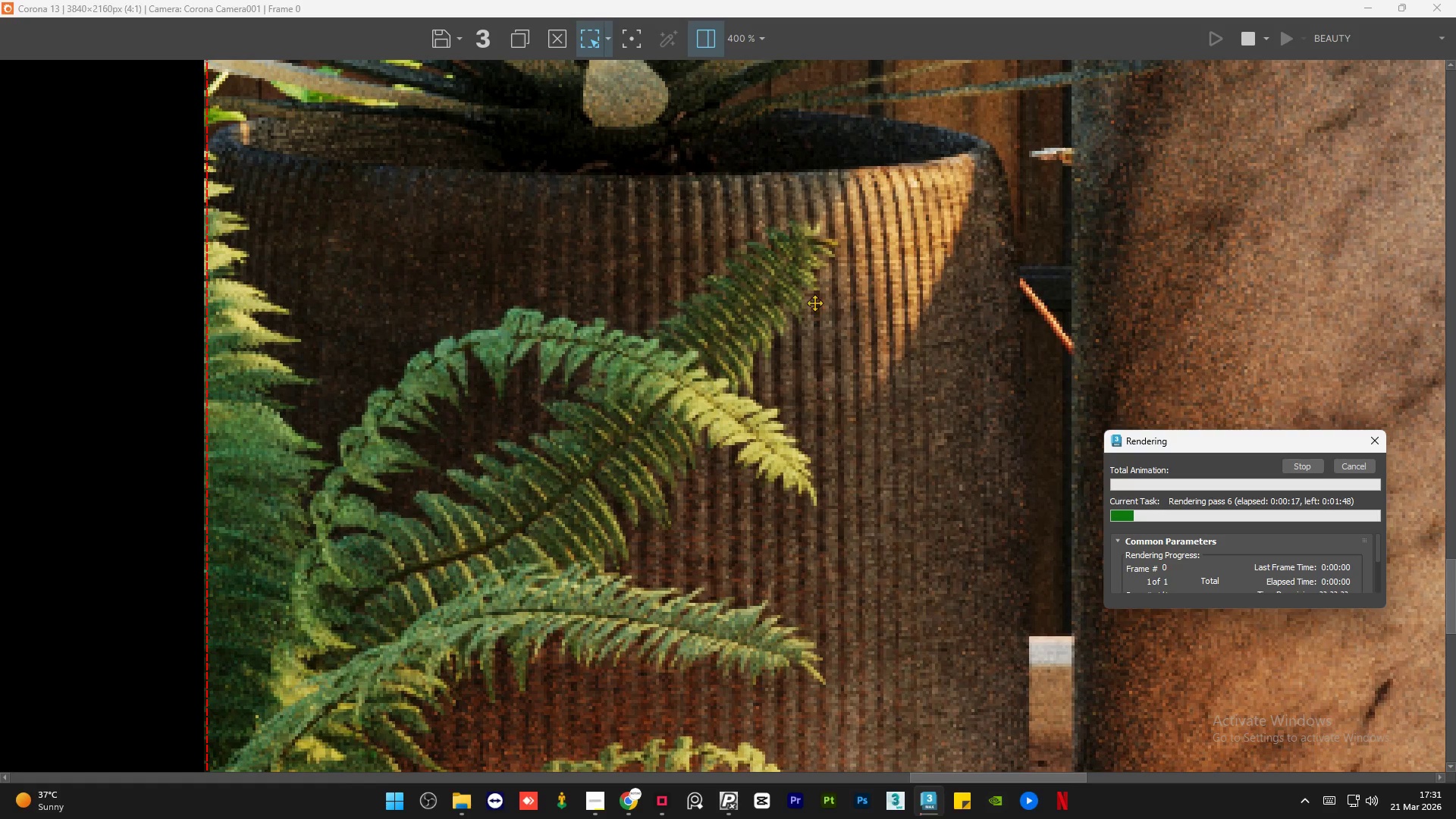 
scroll: coordinate [800, 301], scroll_direction: down, amount: 1.0
 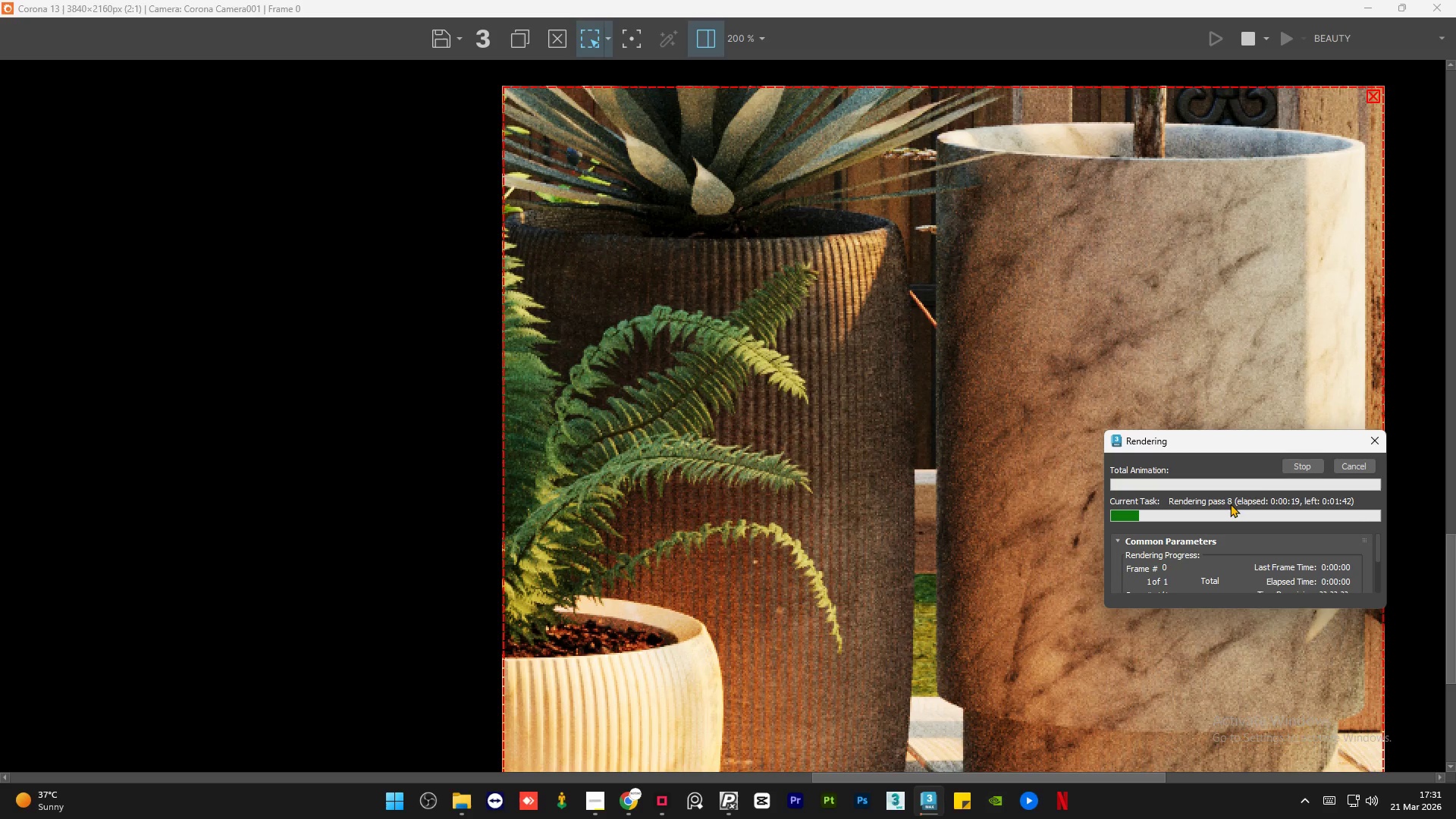 
left_click([1353, 469])
 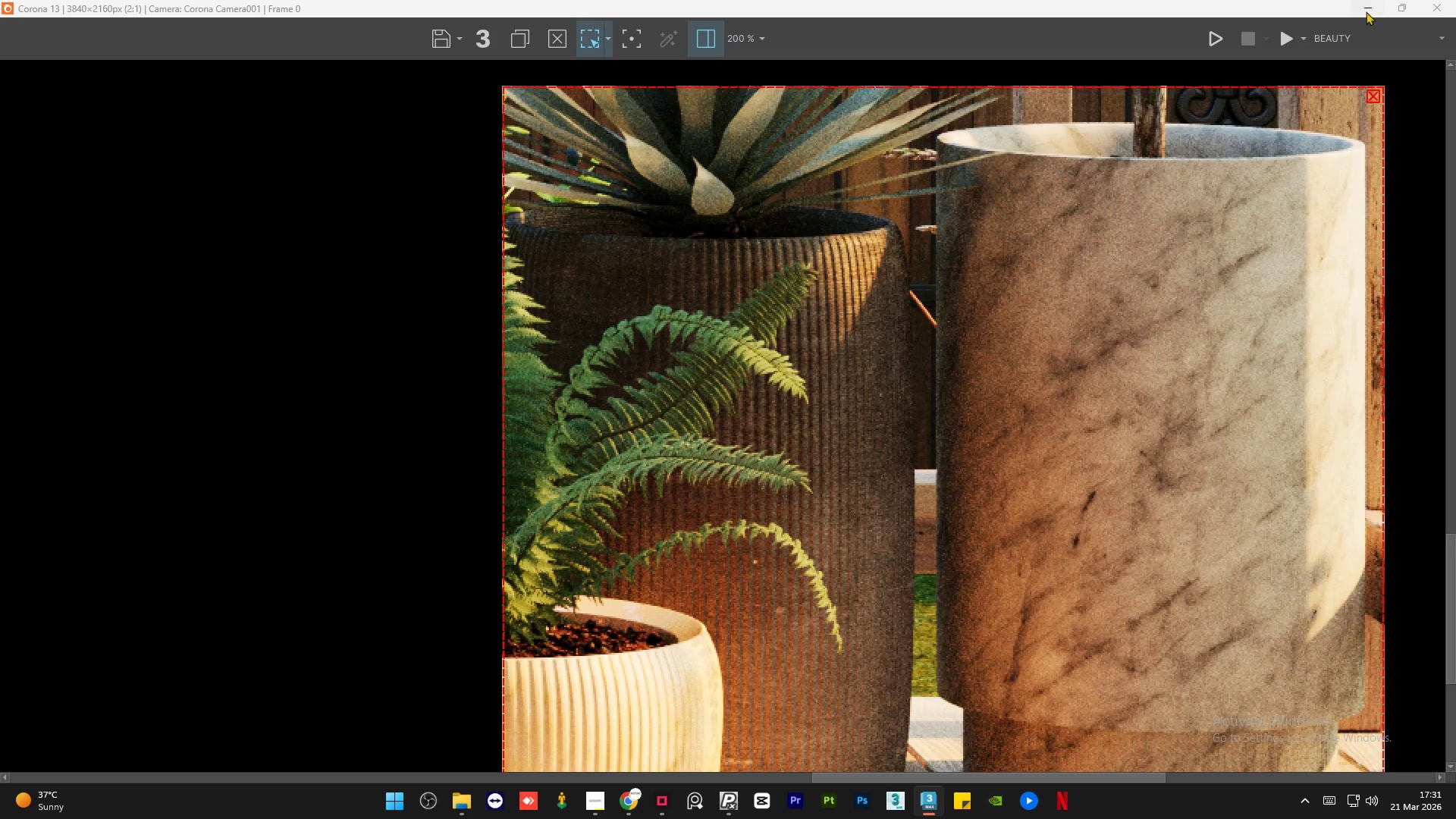 
left_click([1367, 6])
 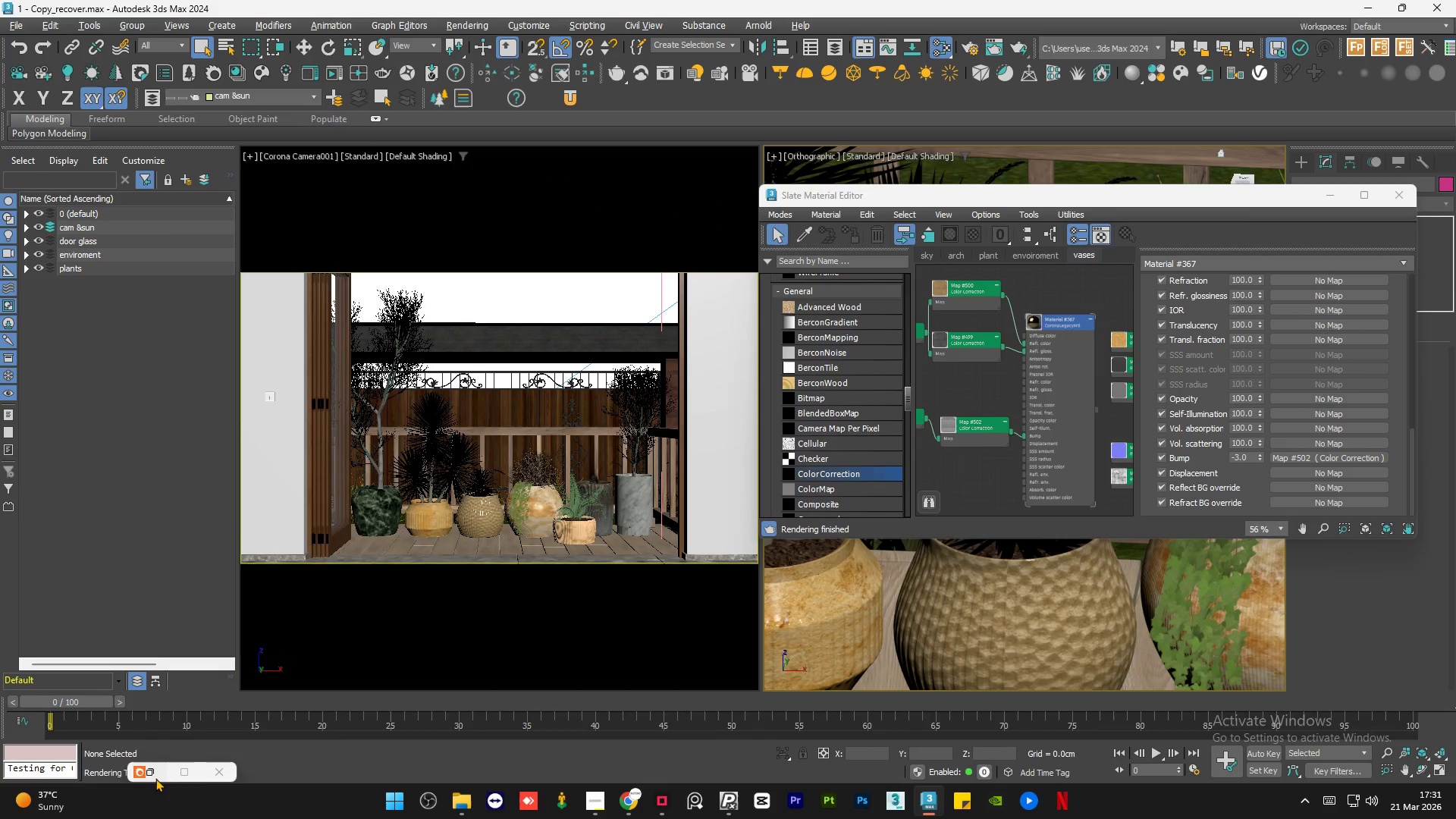 
left_click([150, 777])
 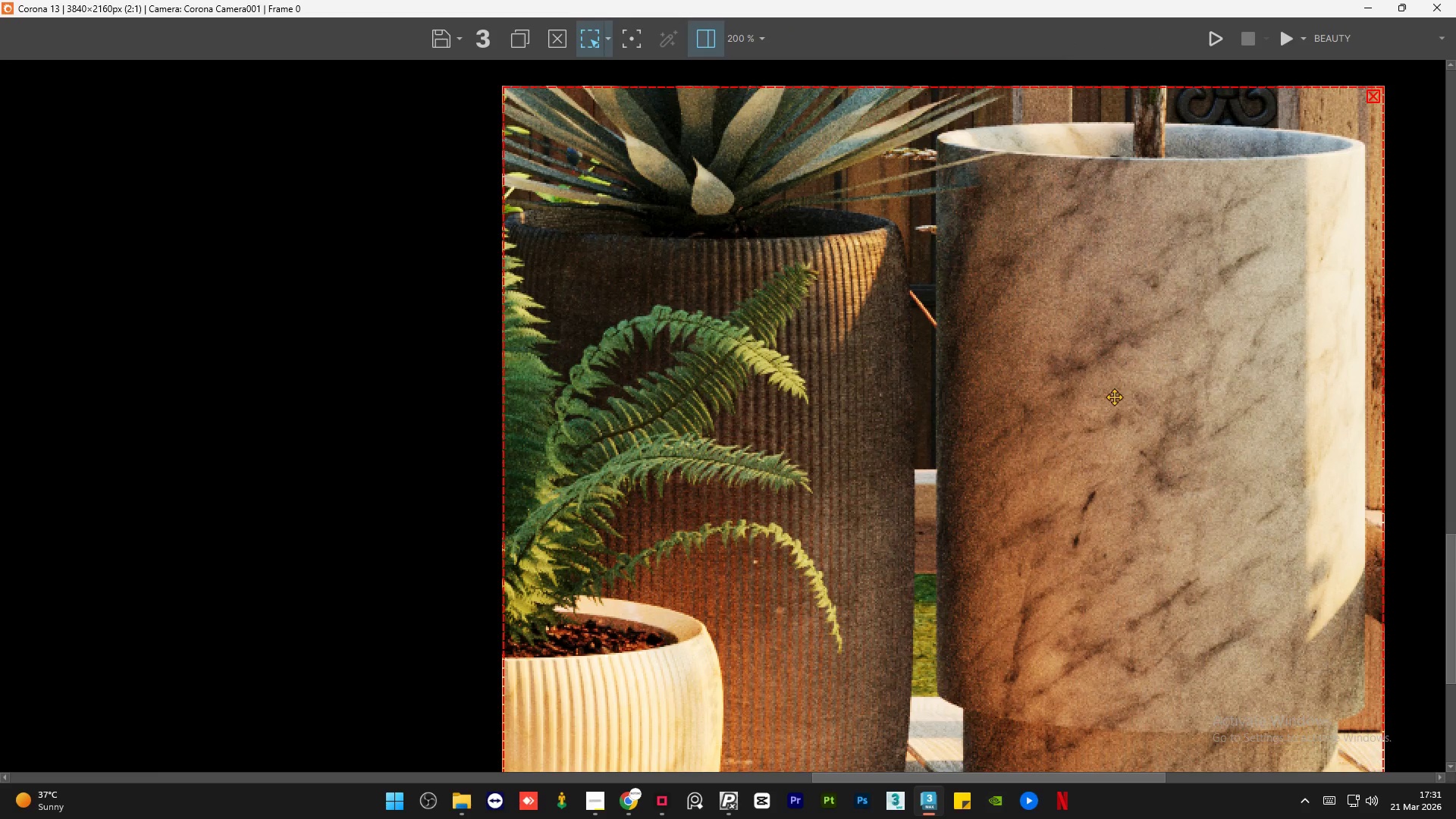 
scroll: coordinate [1176, 590], scroll_direction: down, amount: 1.0
 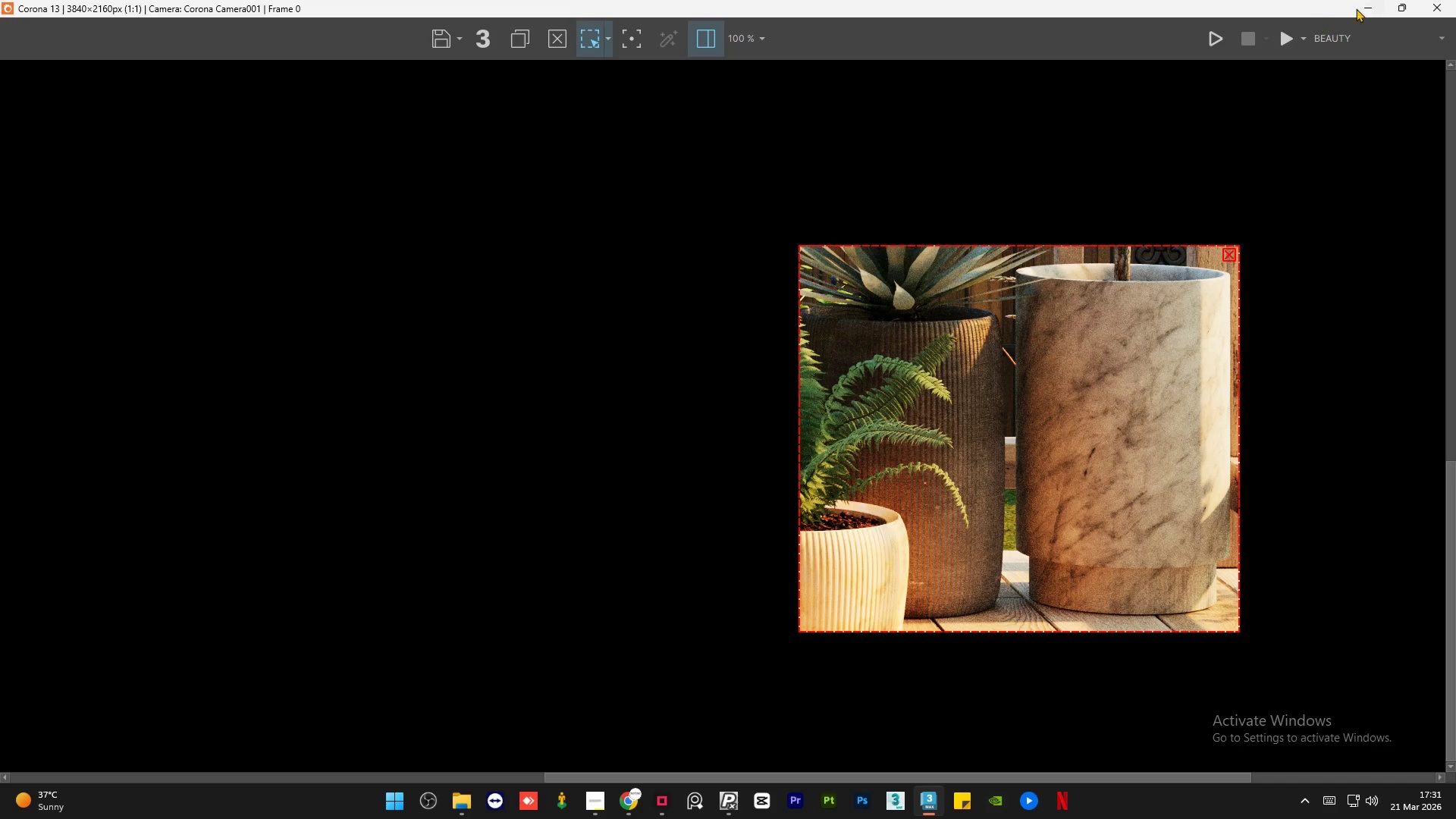 
left_click([1366, 5])
 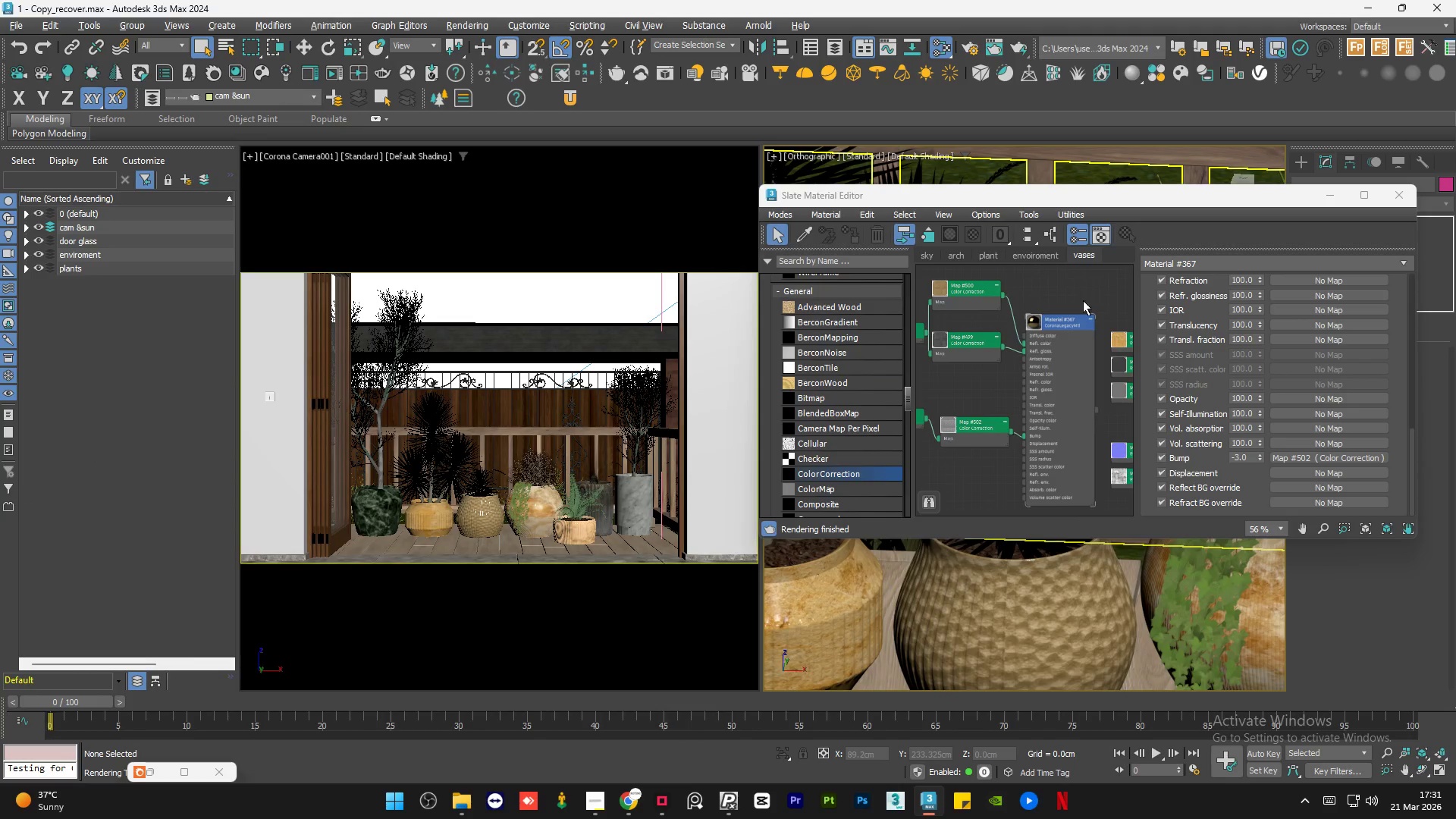 
scroll: coordinate [1076, 366], scroll_direction: down, amount: 5.0
 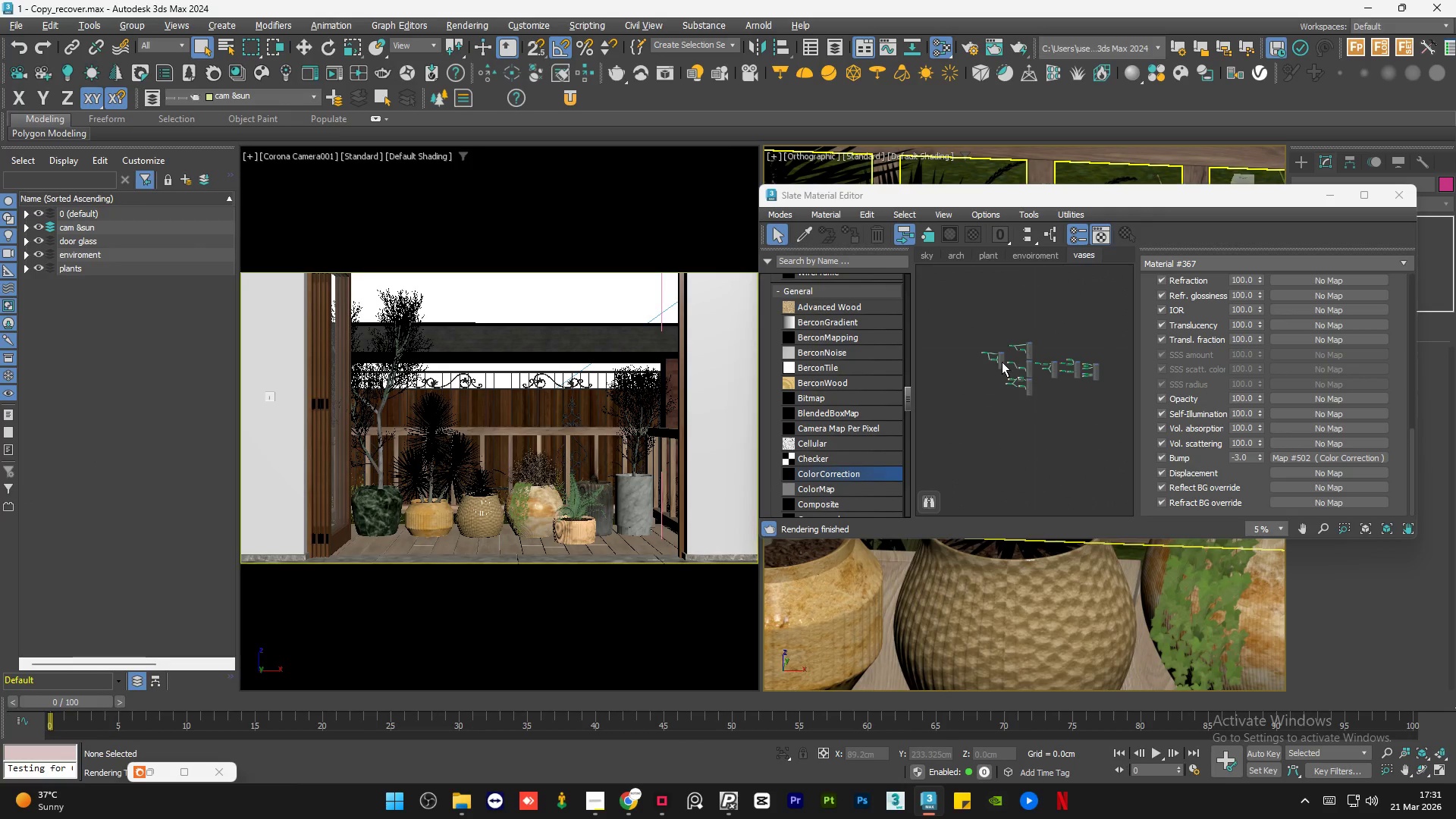 
left_click([1008, 376])
 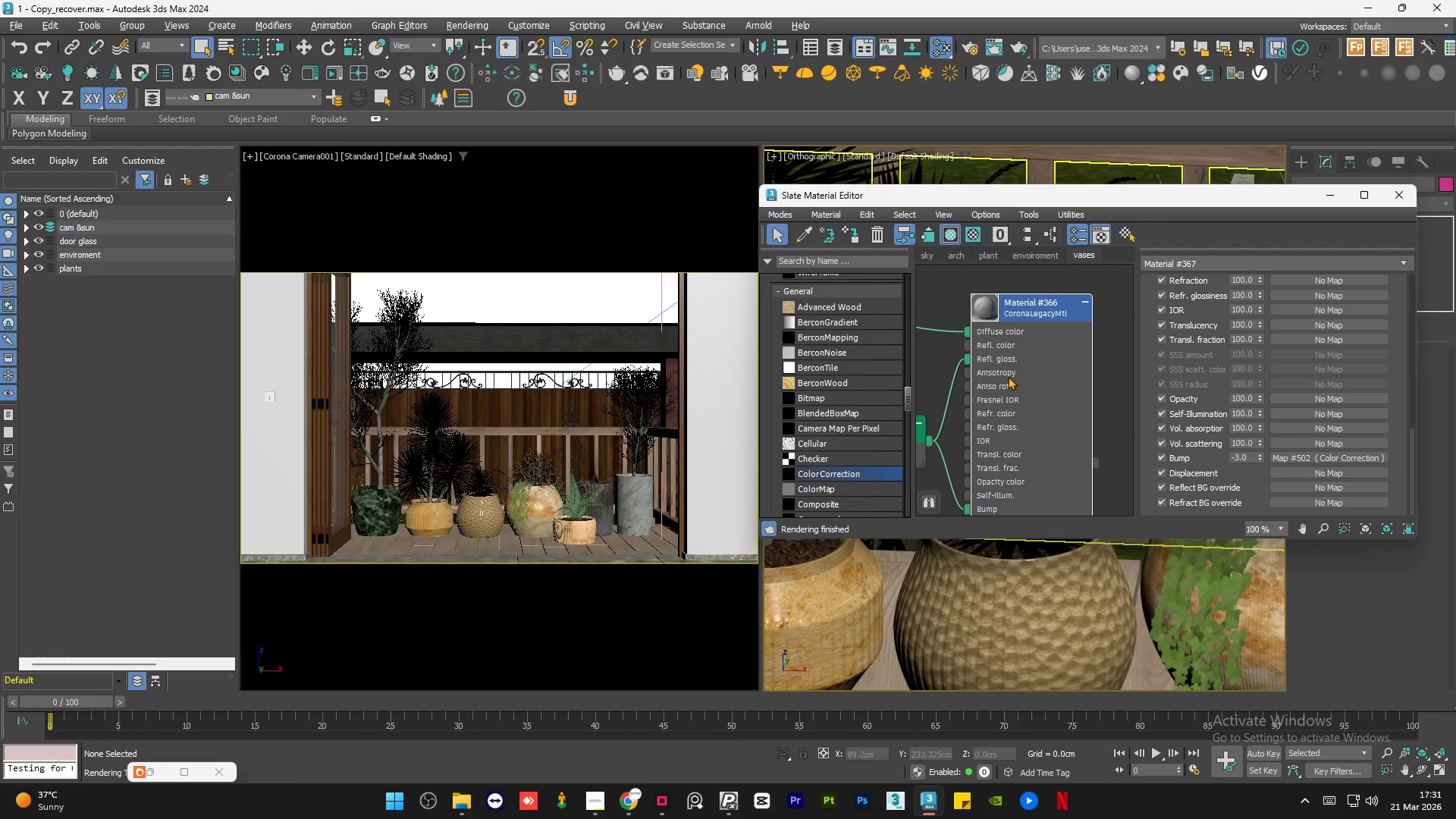 
scroll: coordinate [975, 325], scroll_direction: up, amount: 9.0
 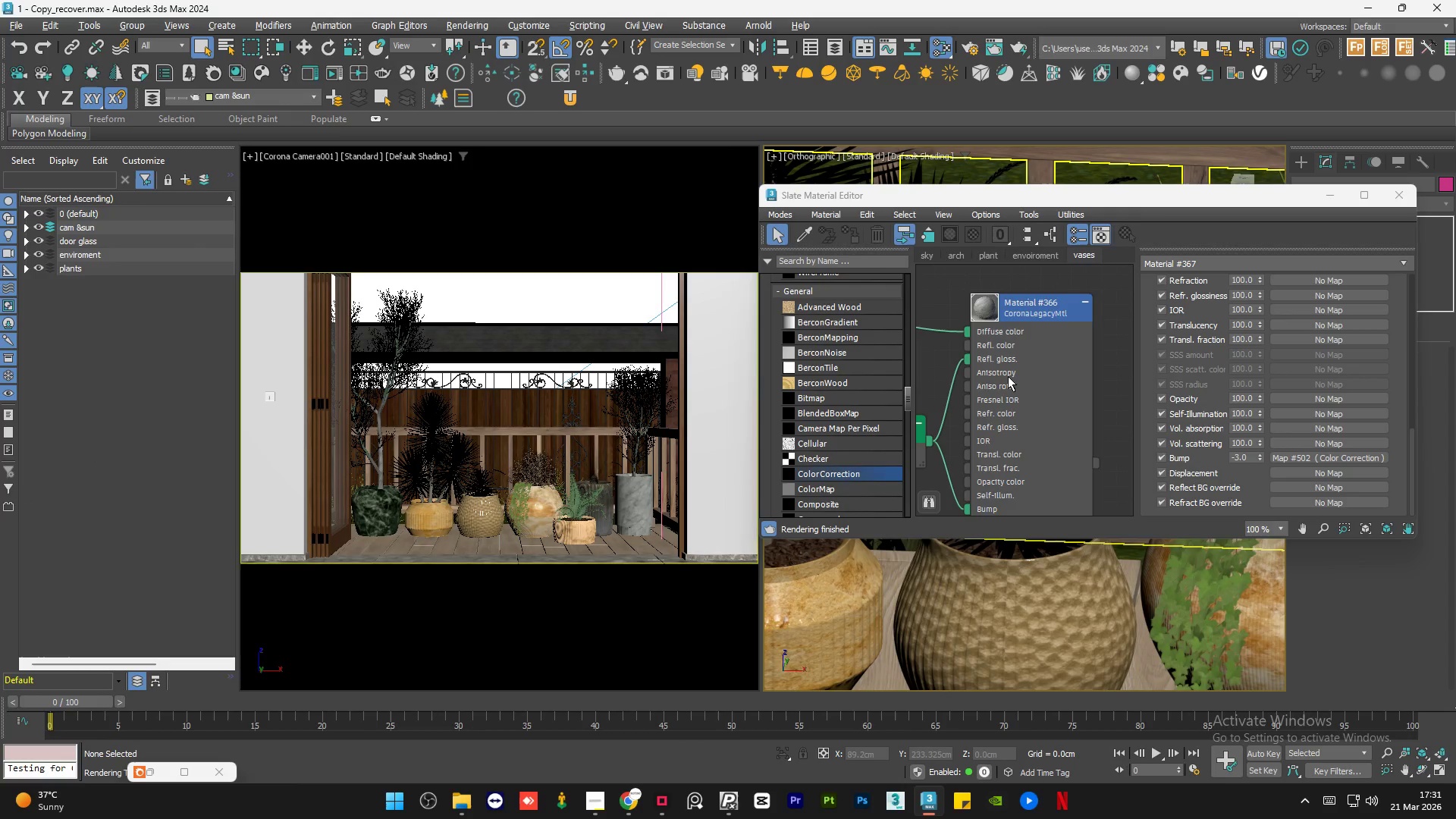 
double_click([1008, 376])
 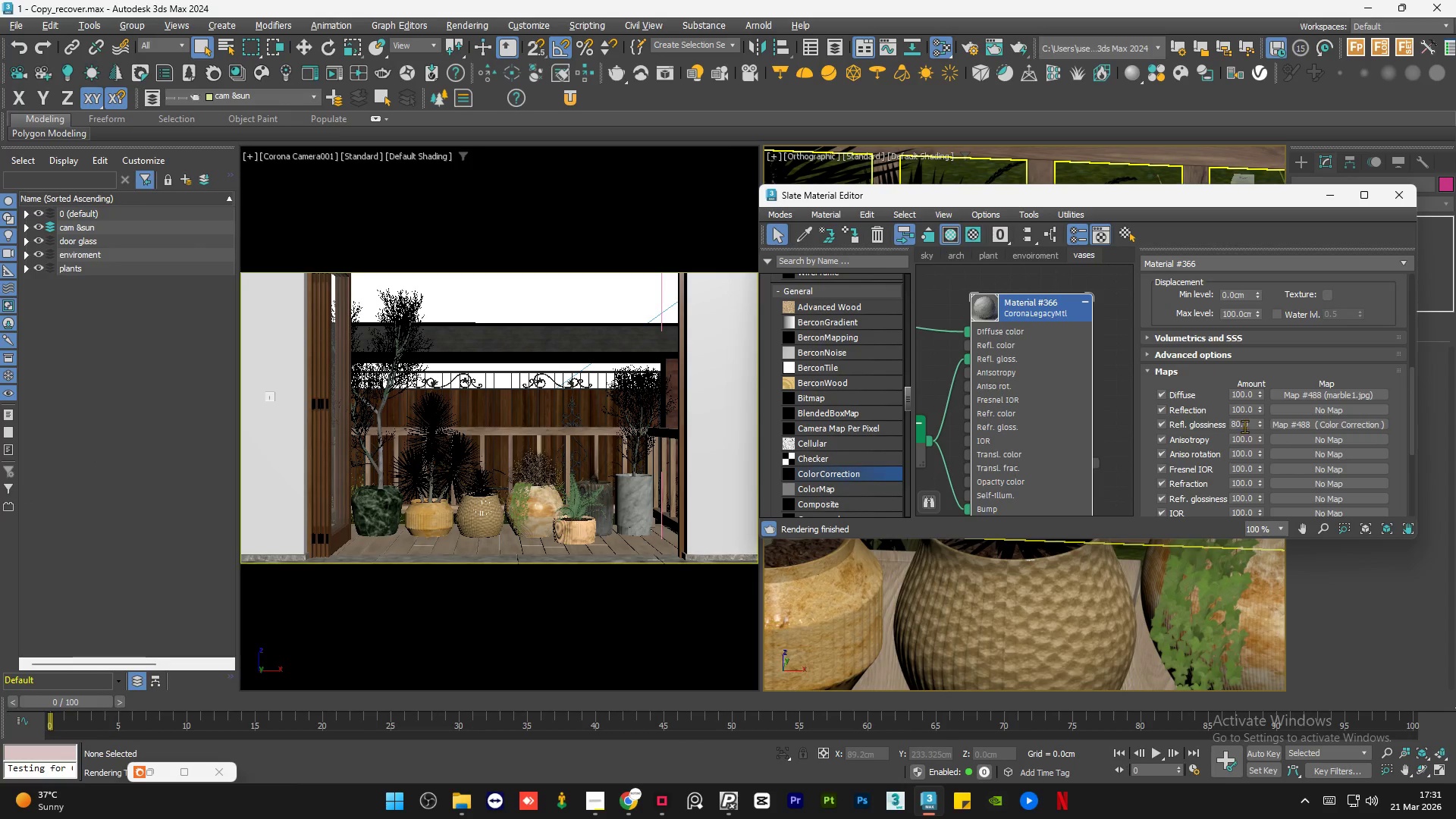 
double_click([1244, 426])
 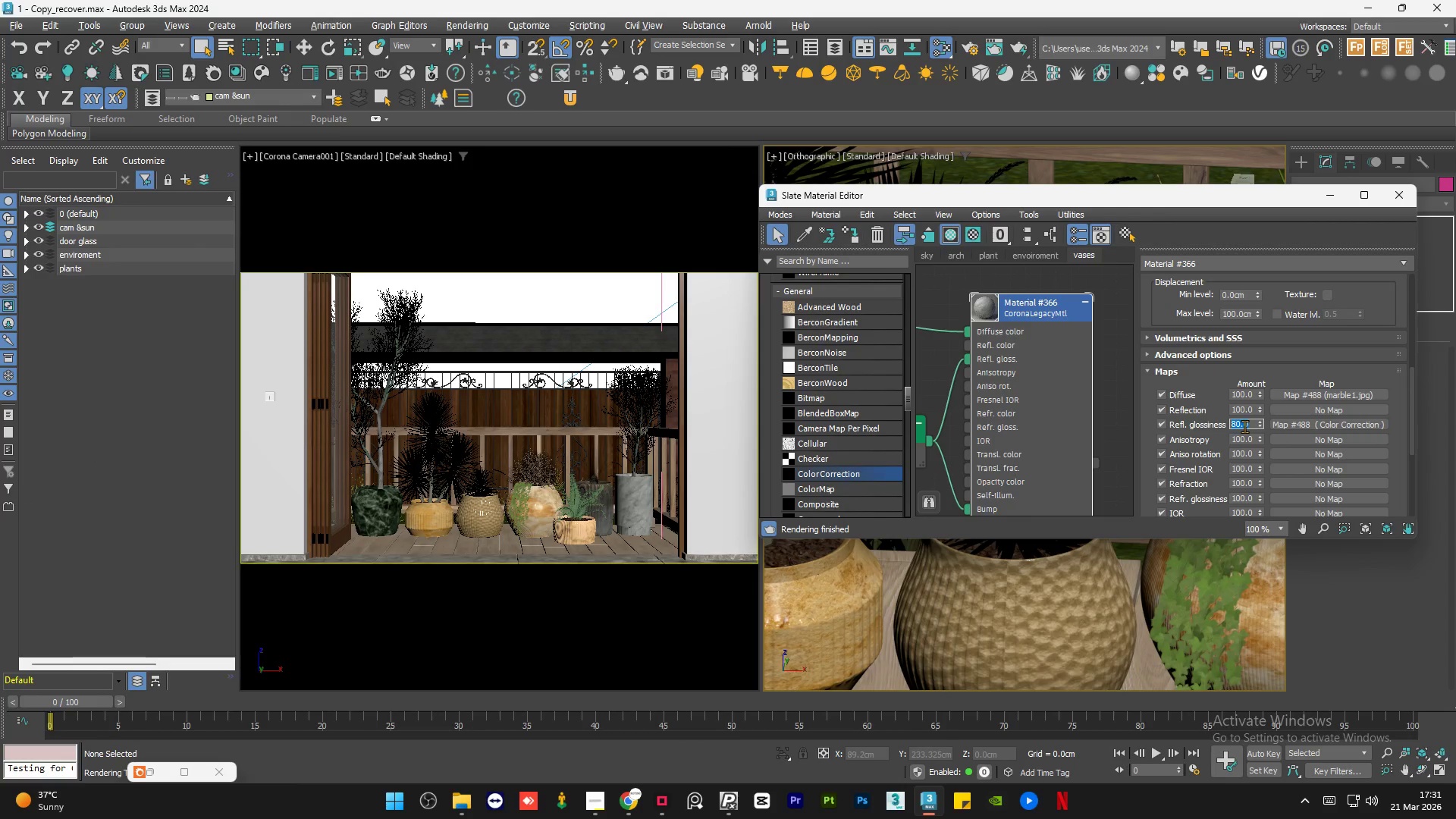 
key(Numpad7)
 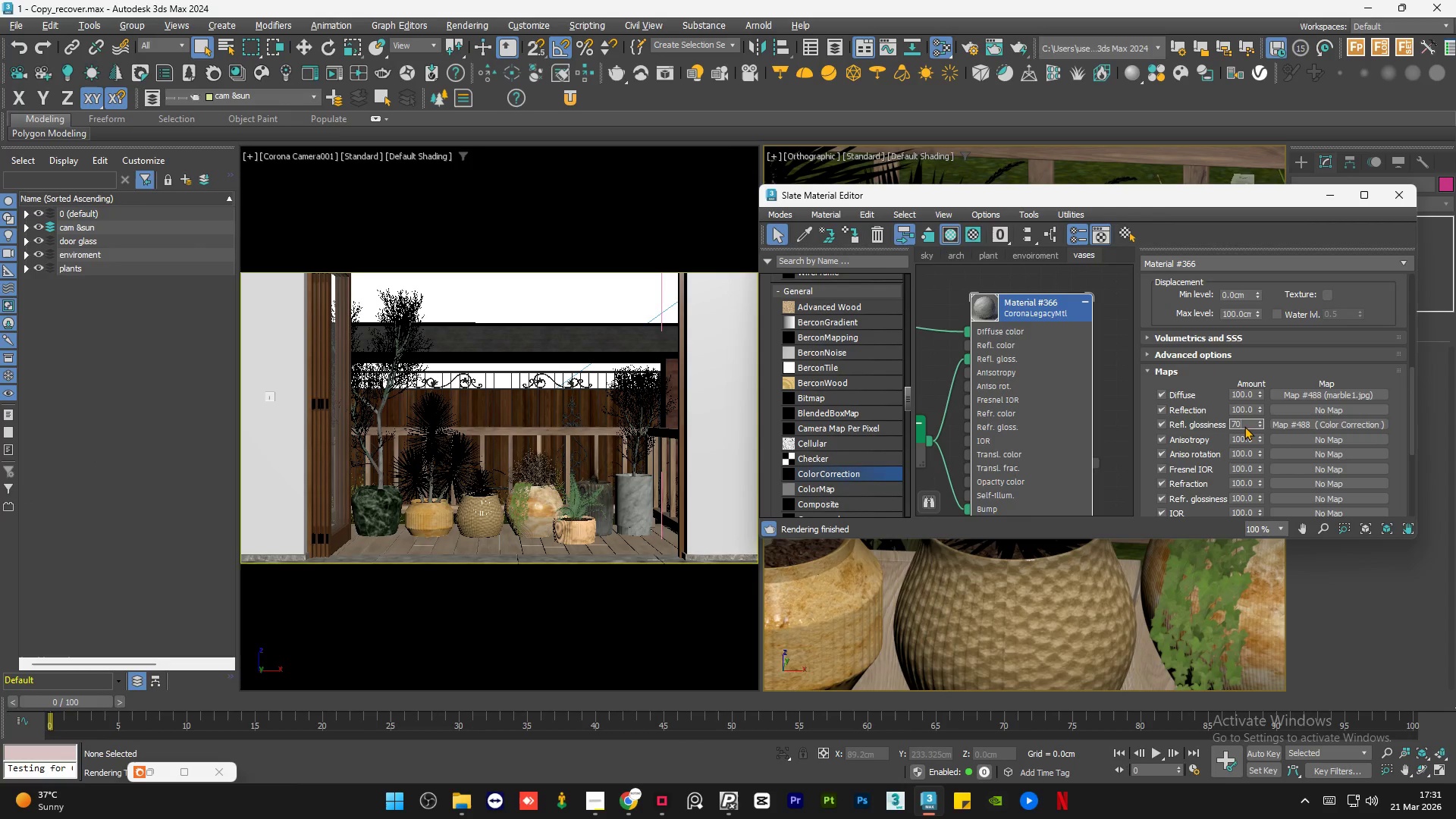 
key(Numpad0)
 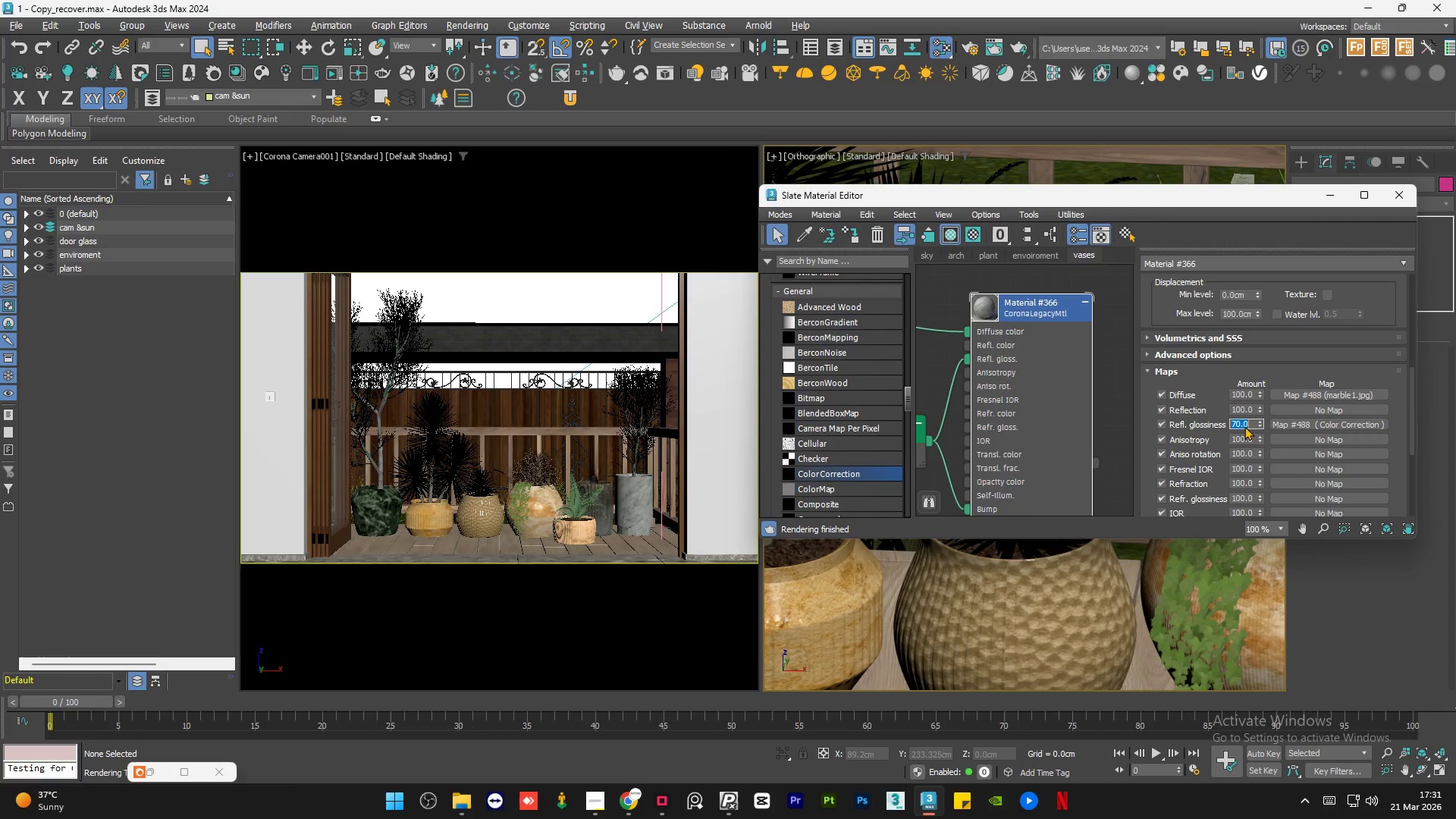 
key(NumpadEnter)
 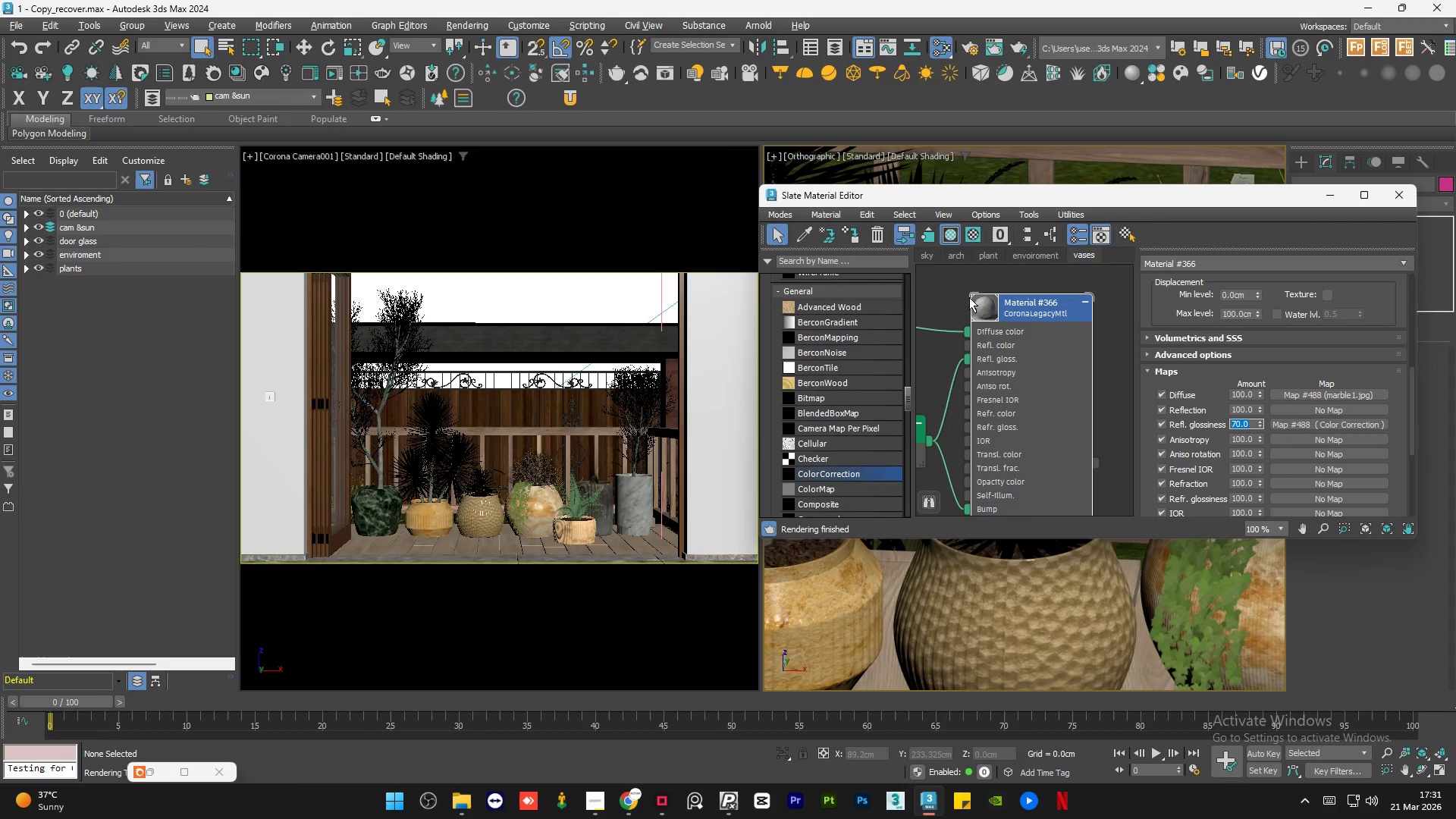 
left_click([959, 293])
 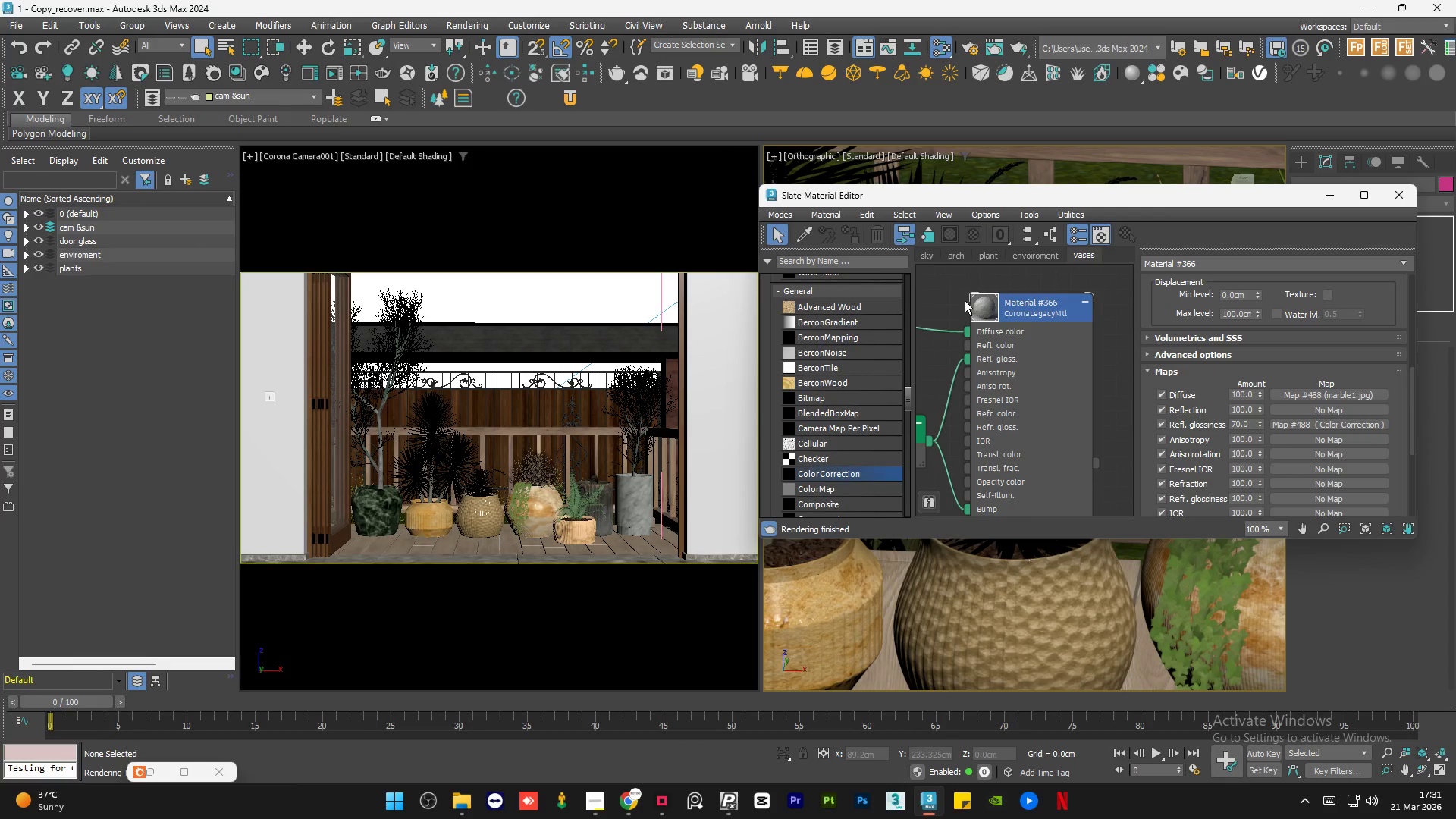 
scroll: coordinate [965, 309], scroll_direction: down, amount: 9.0
 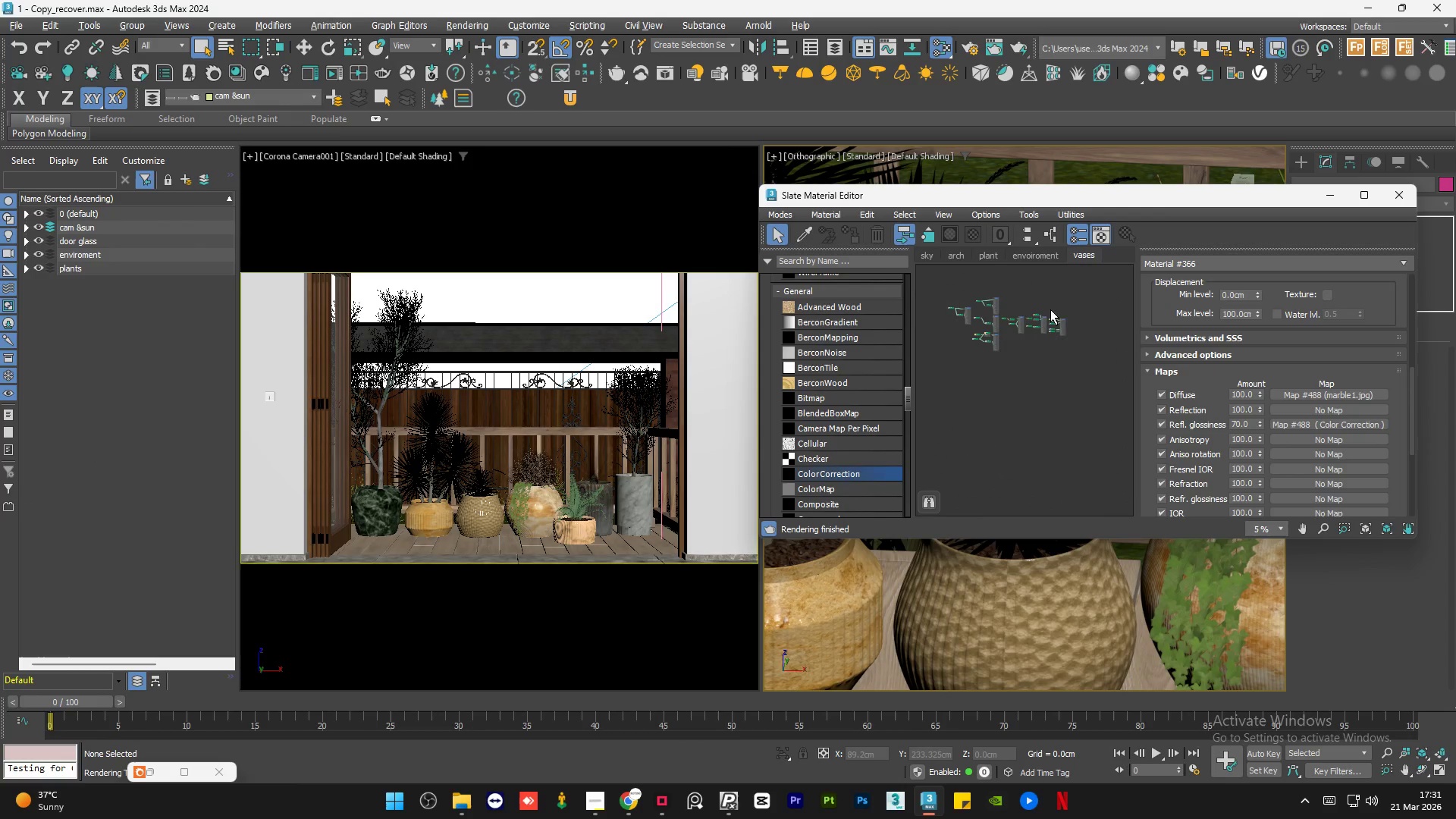 
scroll: coordinate [1090, 368], scroll_direction: up, amount: 2.0
 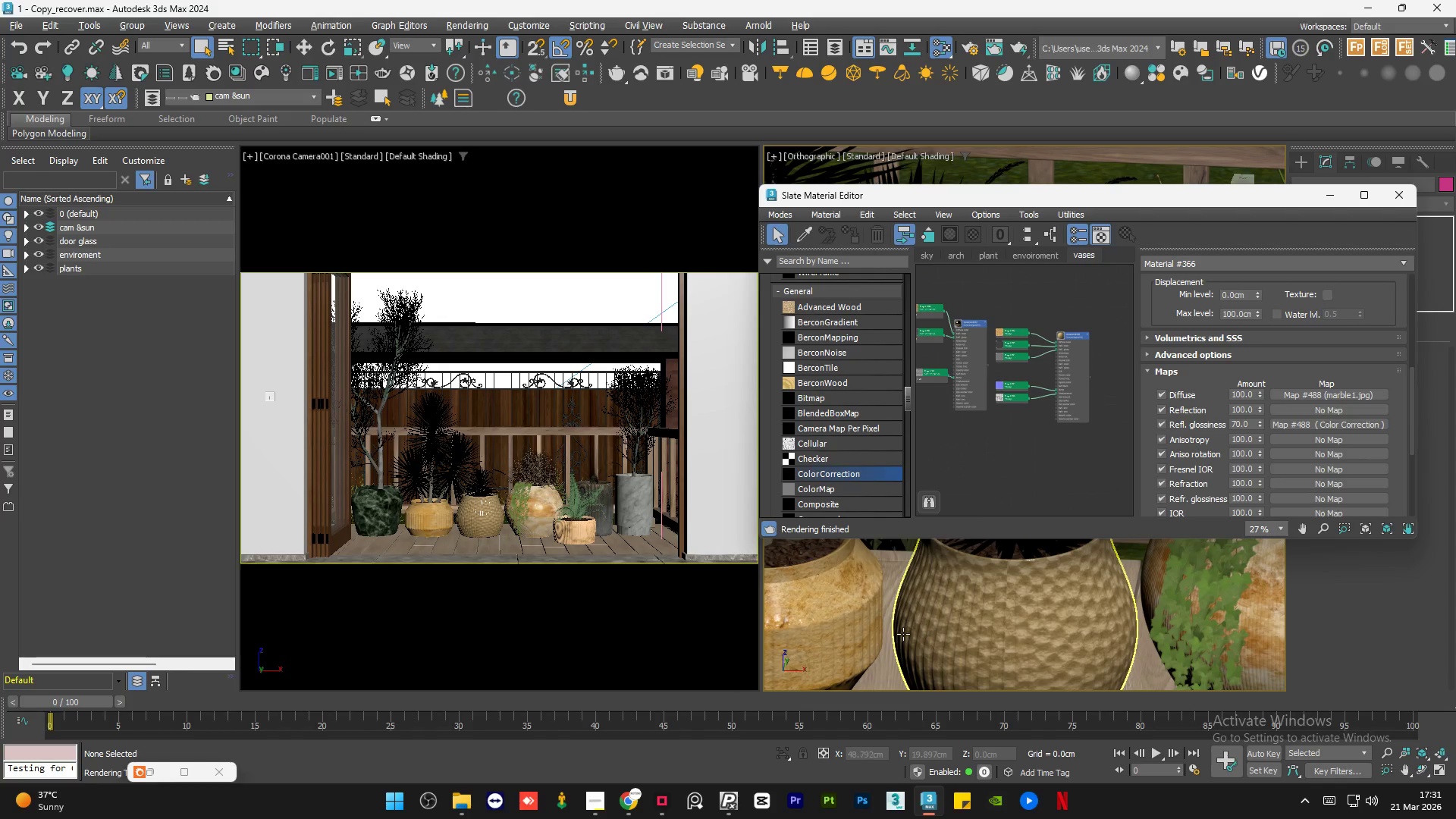 
scroll: coordinate [1084, 383], scroll_direction: down, amount: 4.0
 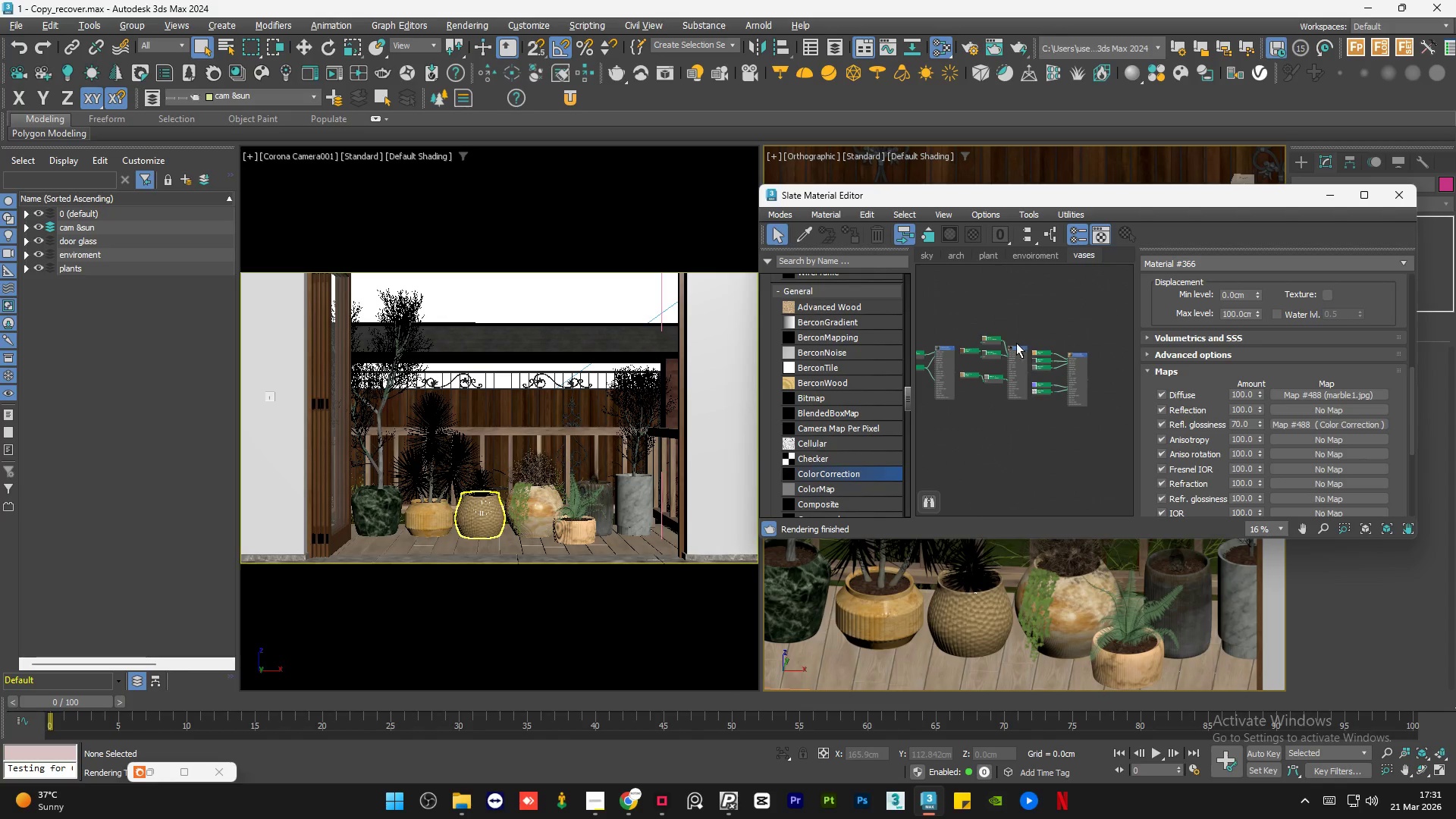 
scroll: coordinate [1007, 344], scroll_direction: up, amount: 2.0
 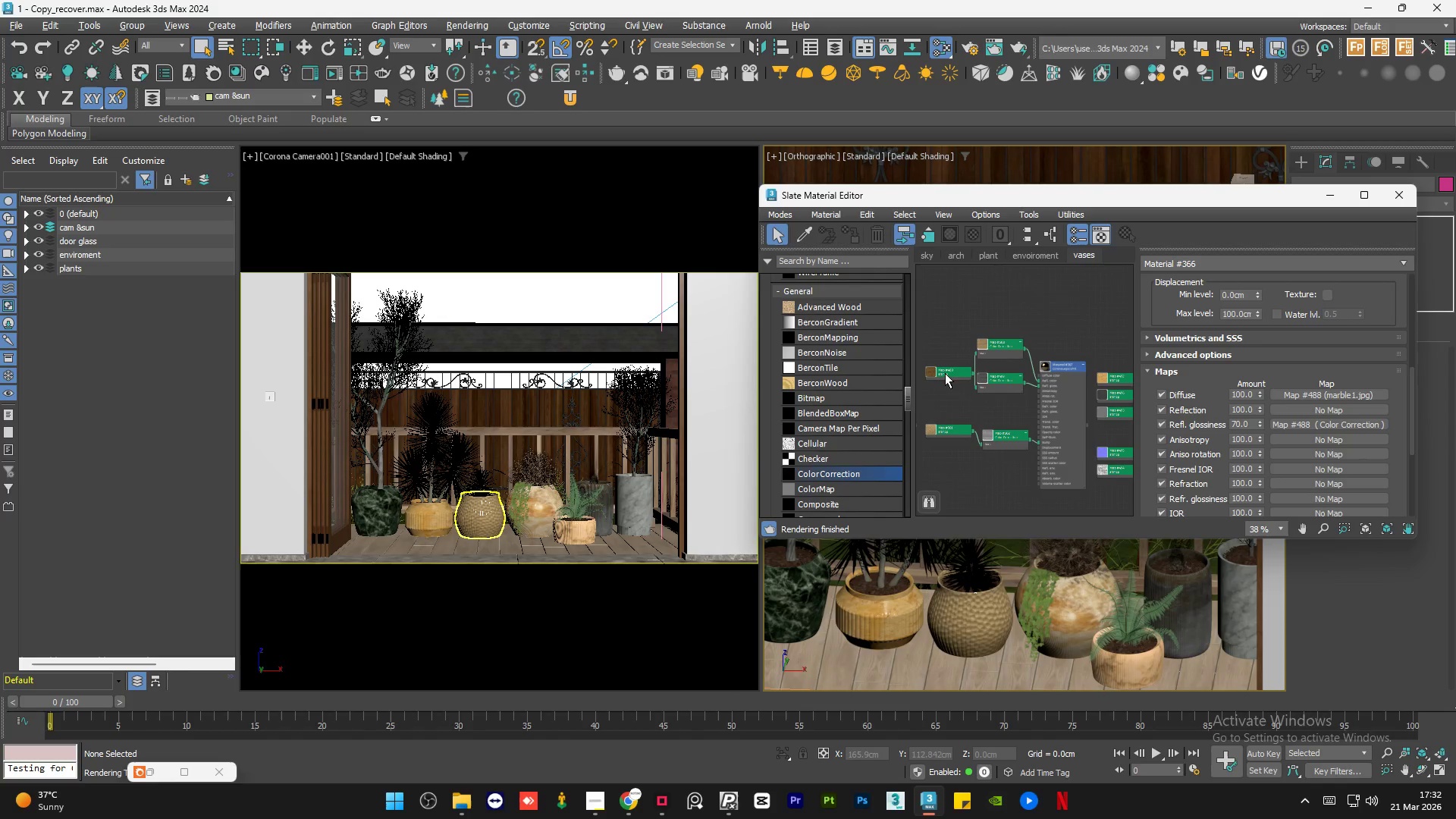 
left_click_drag(start_coordinate=[945, 373], to_coordinate=[941, 381])
 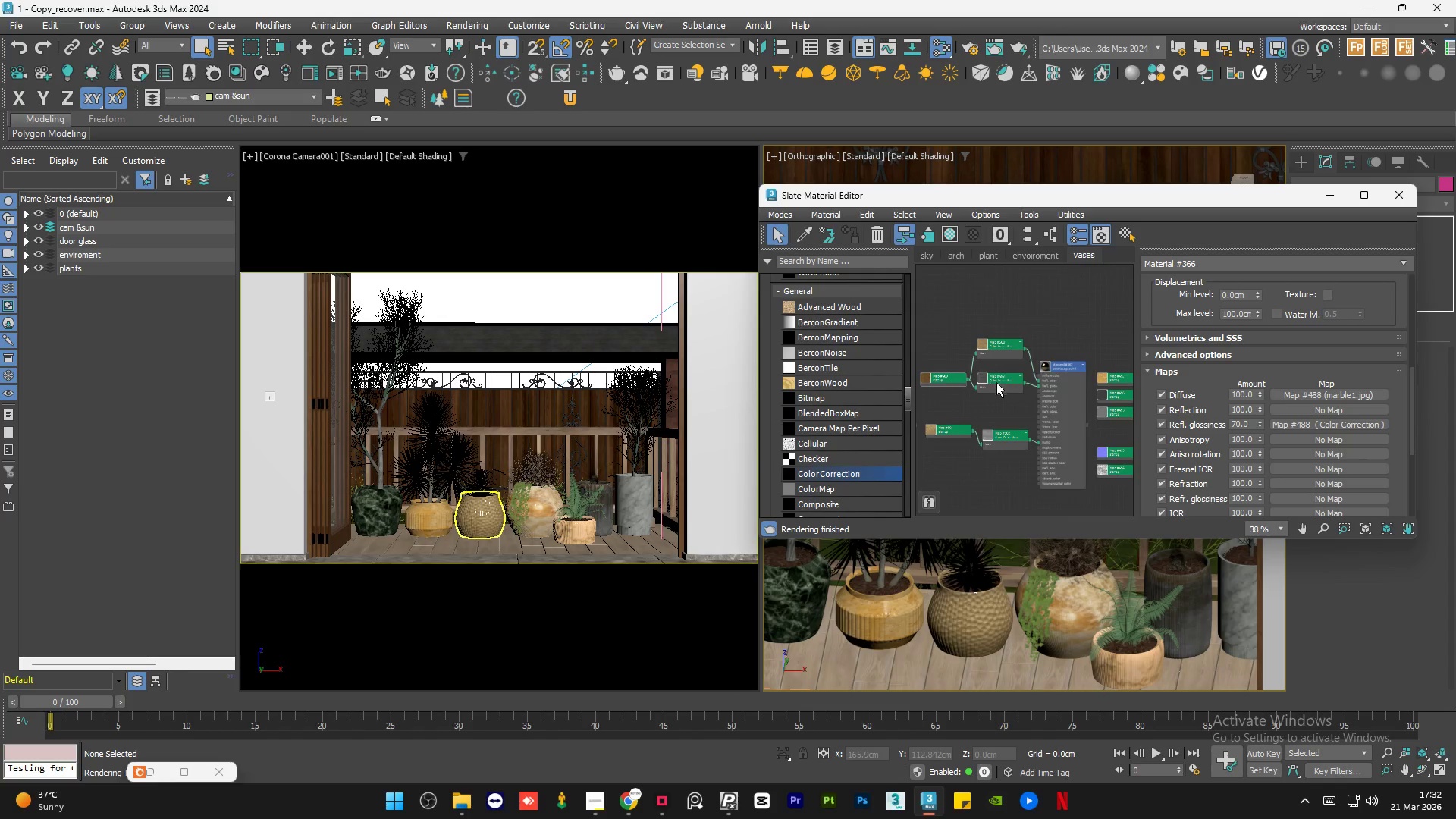 
scroll: coordinate [1001, 387], scroll_direction: down, amount: 3.0
 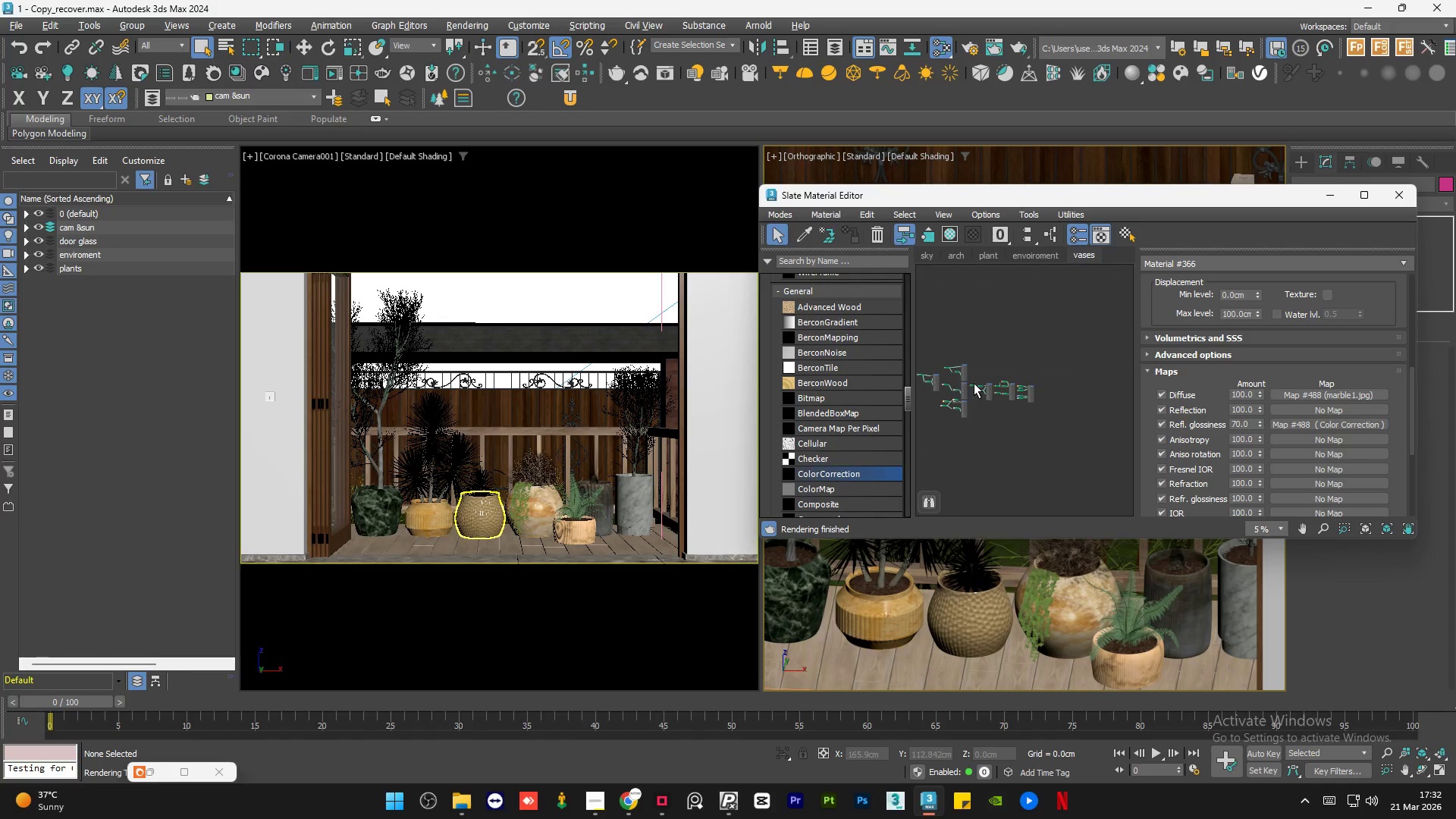 
left_click([988, 413])
 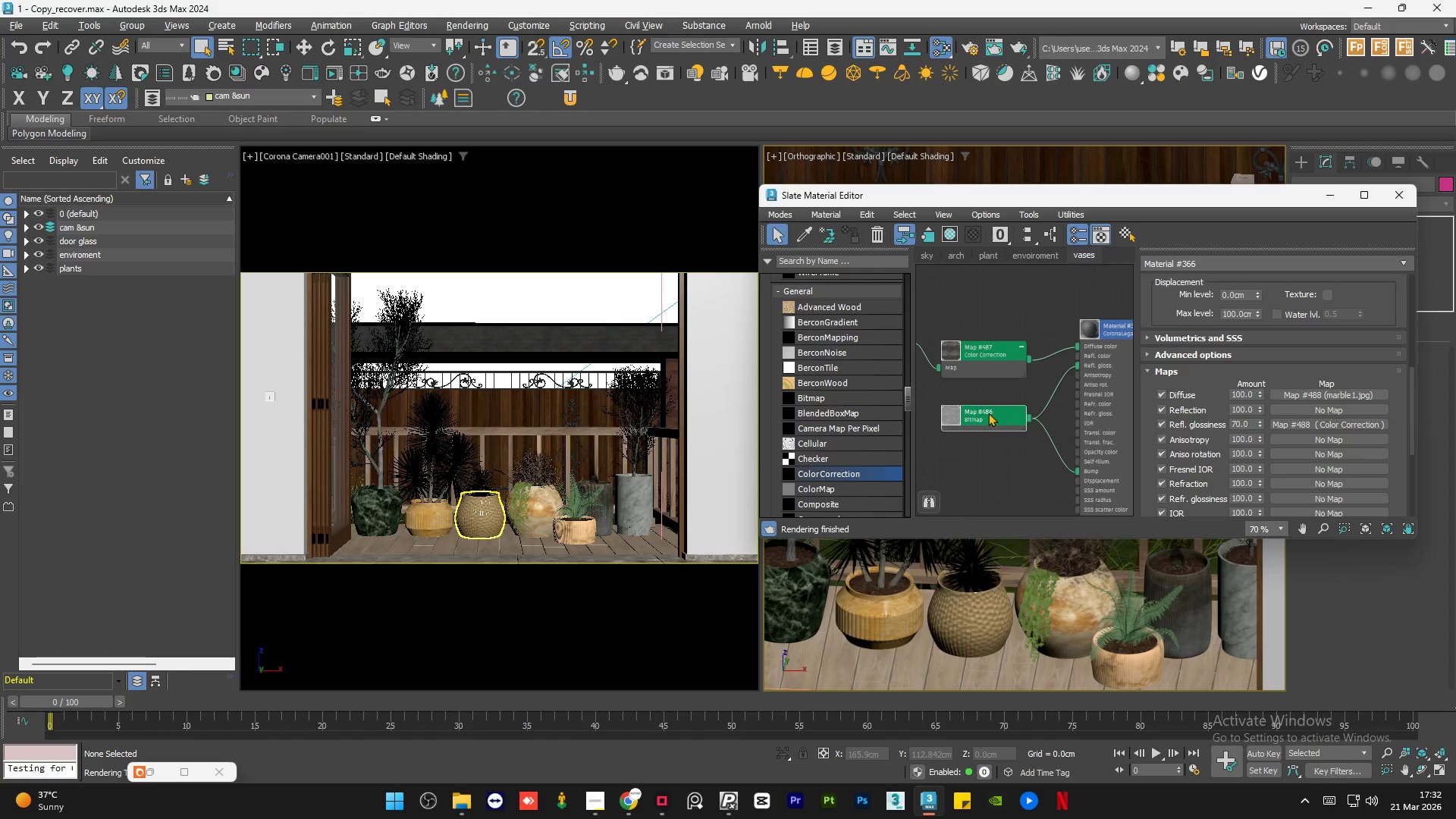 
scroll: coordinate [1044, 447], scroll_direction: up, amount: 6.0
 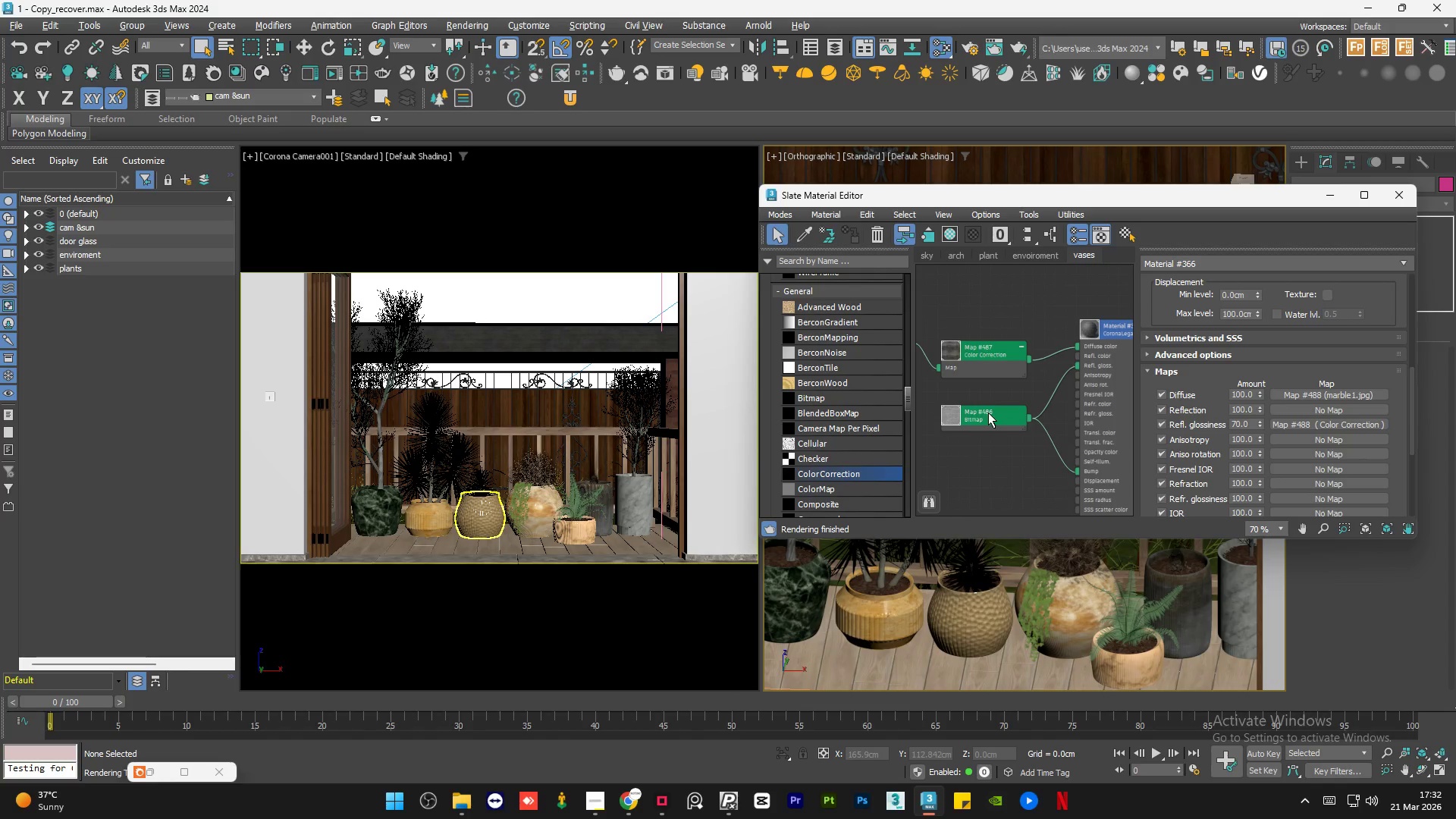 
double_click([988, 413])
 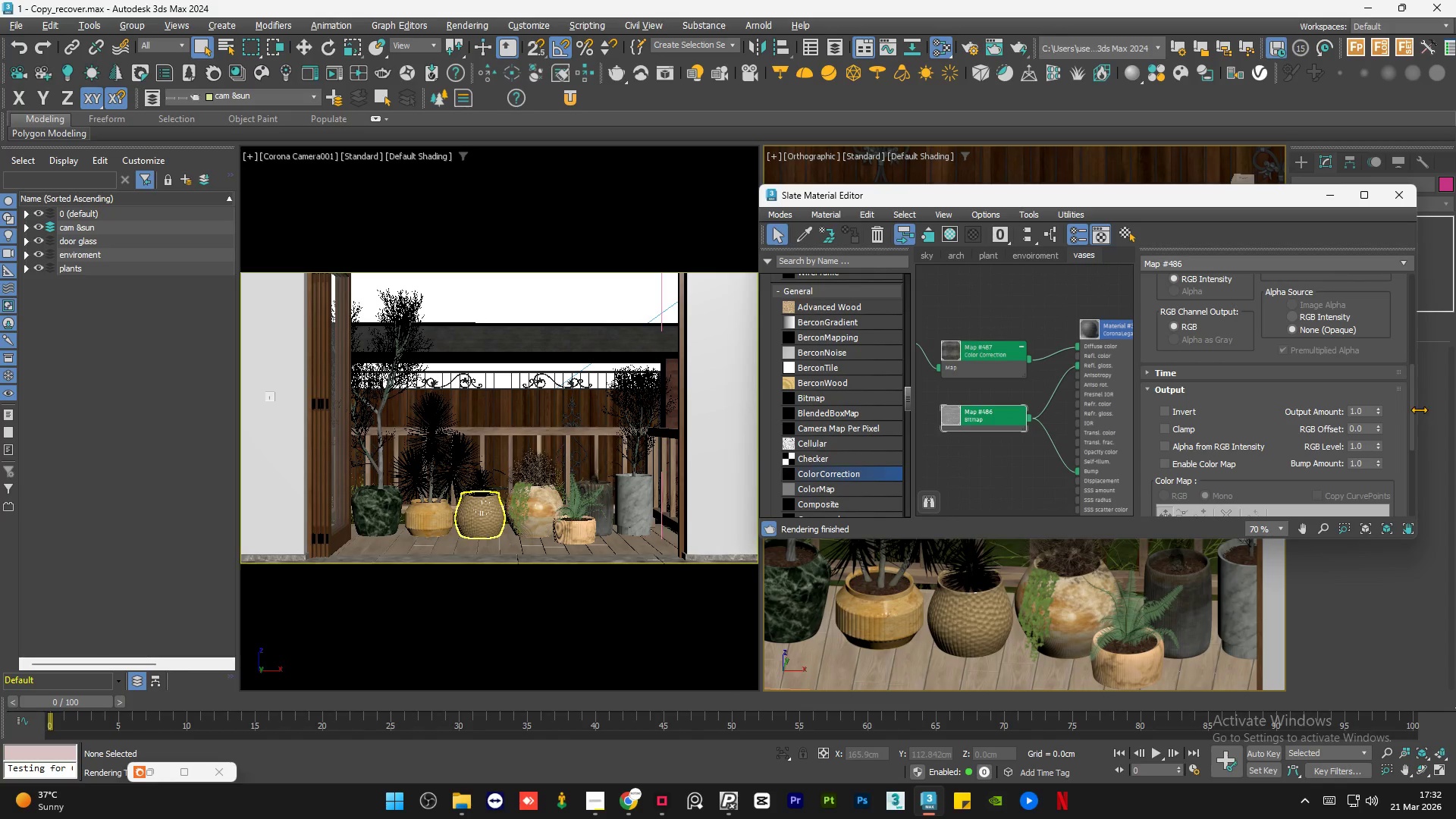 
left_click_drag(start_coordinate=[1414, 414], to_coordinate=[1405, 247])
 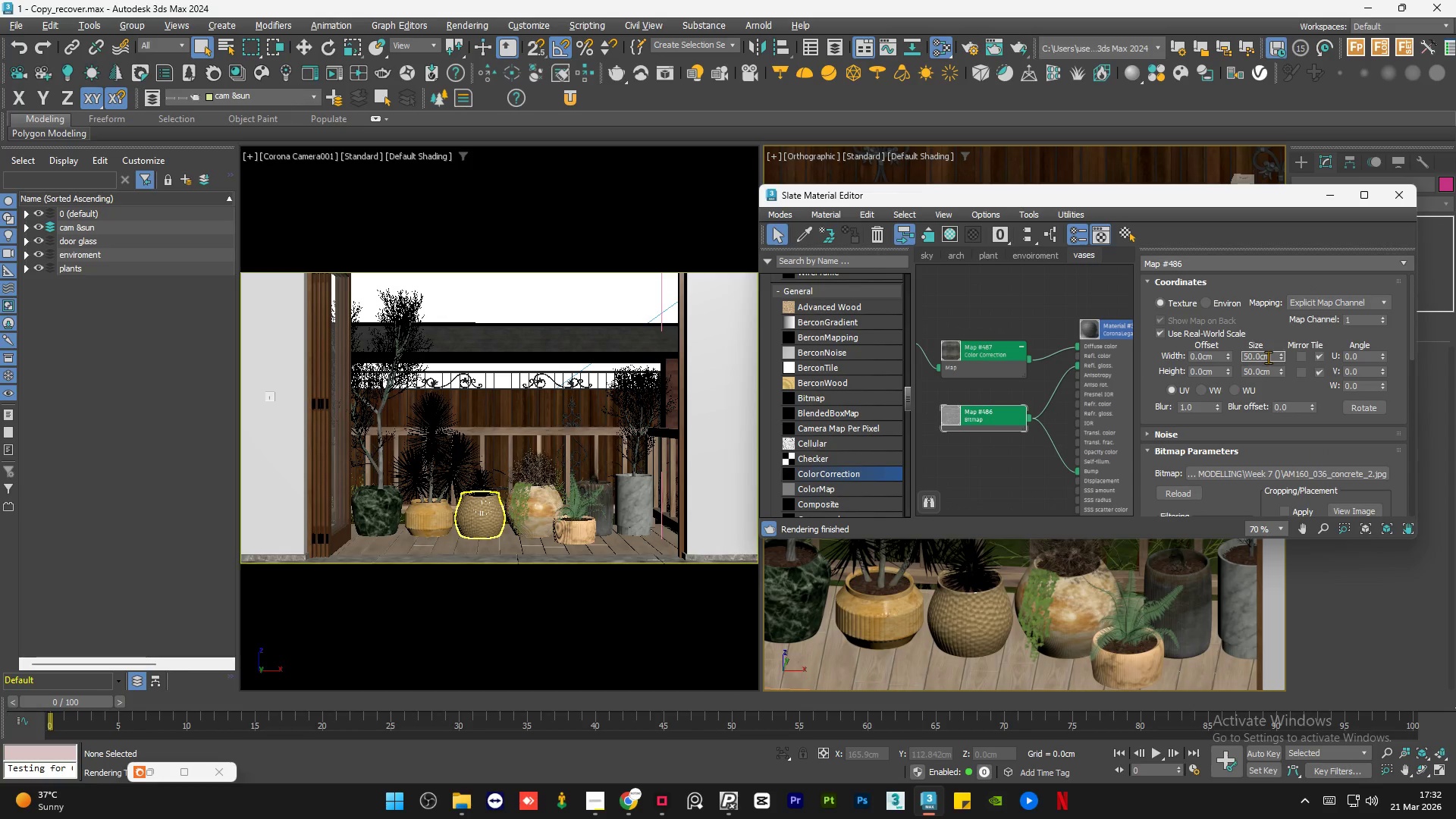 
double_click([1268, 357])
 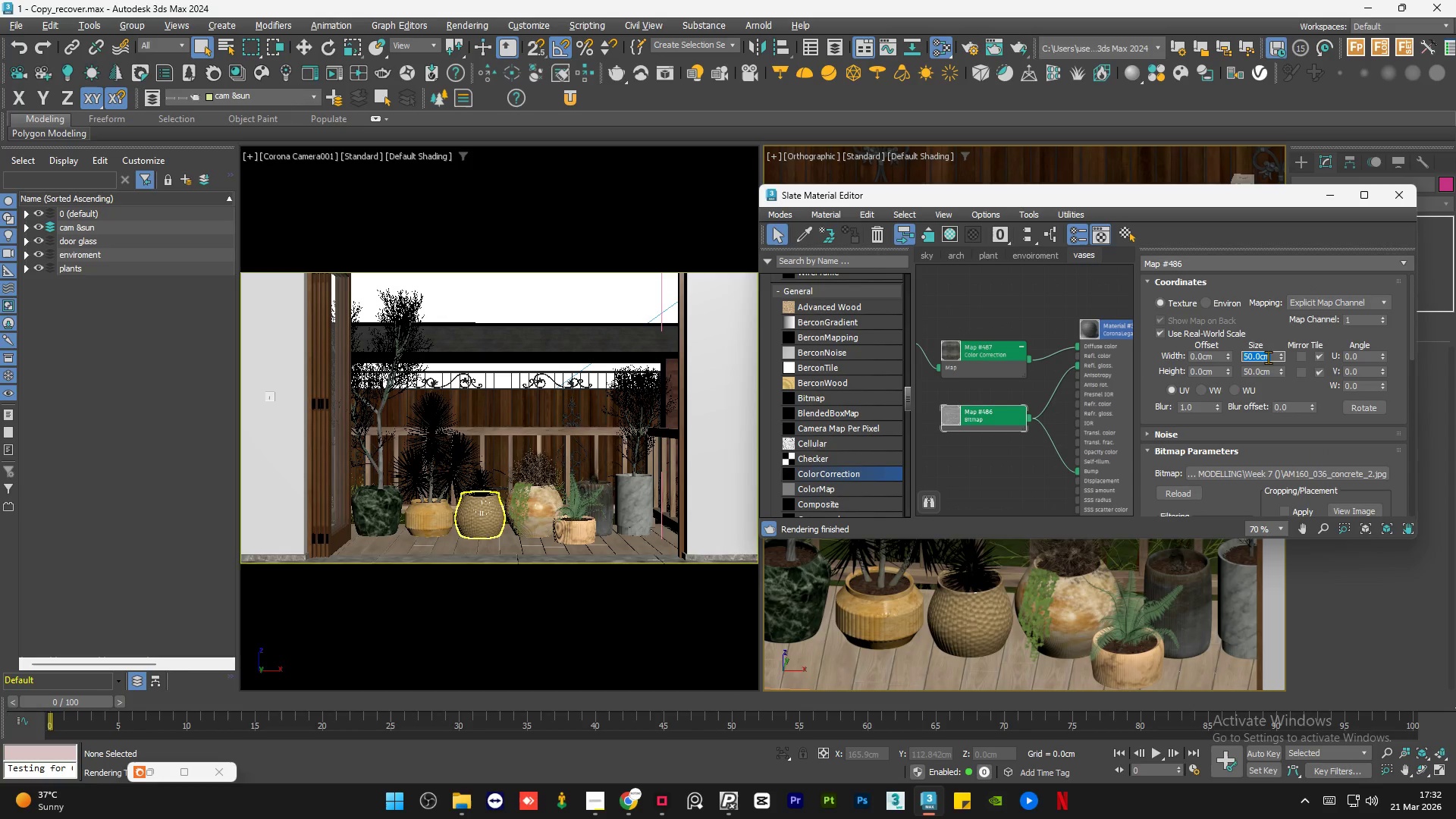 
key(Numpad8)
 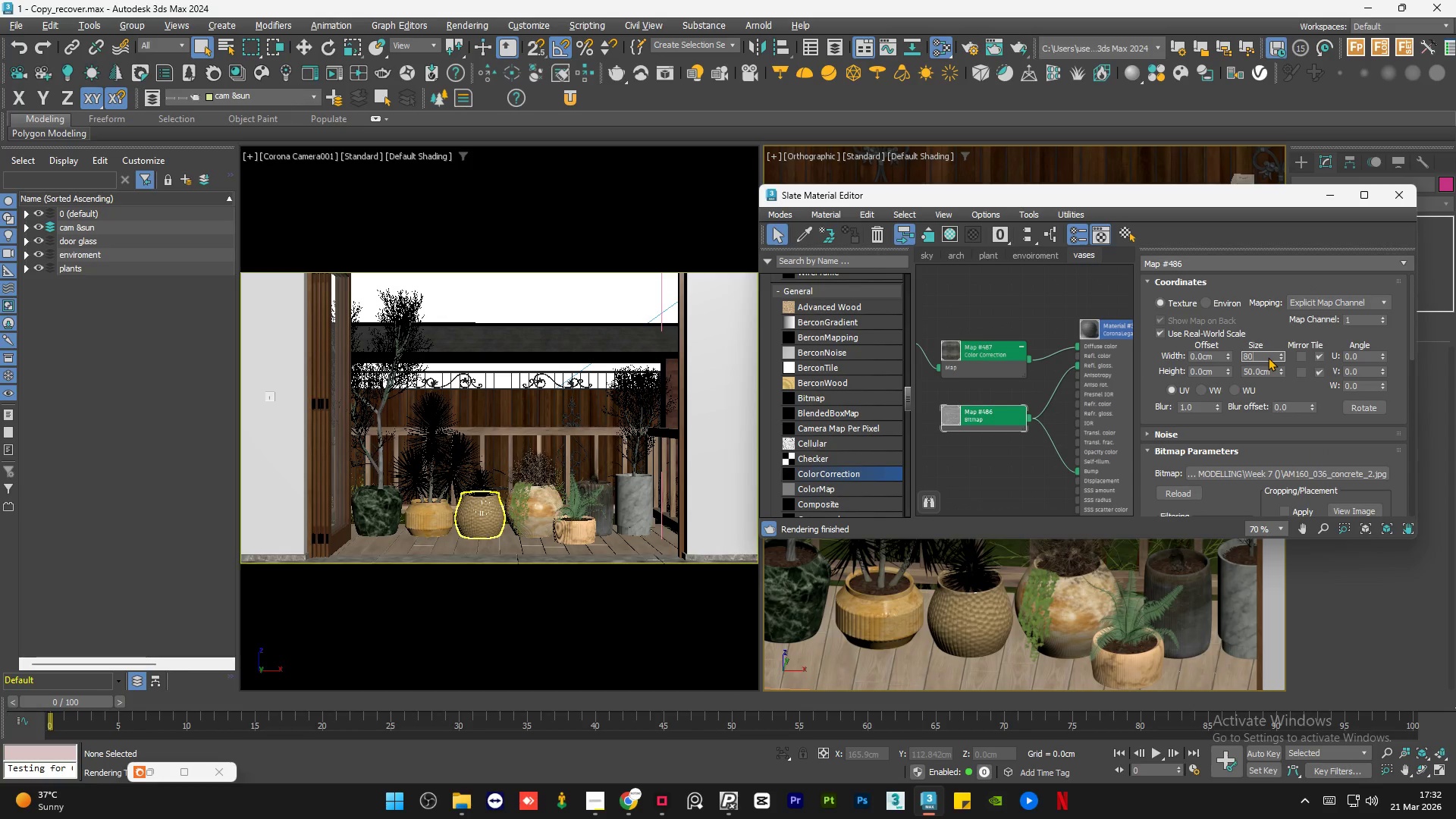 
key(Numpad0)
 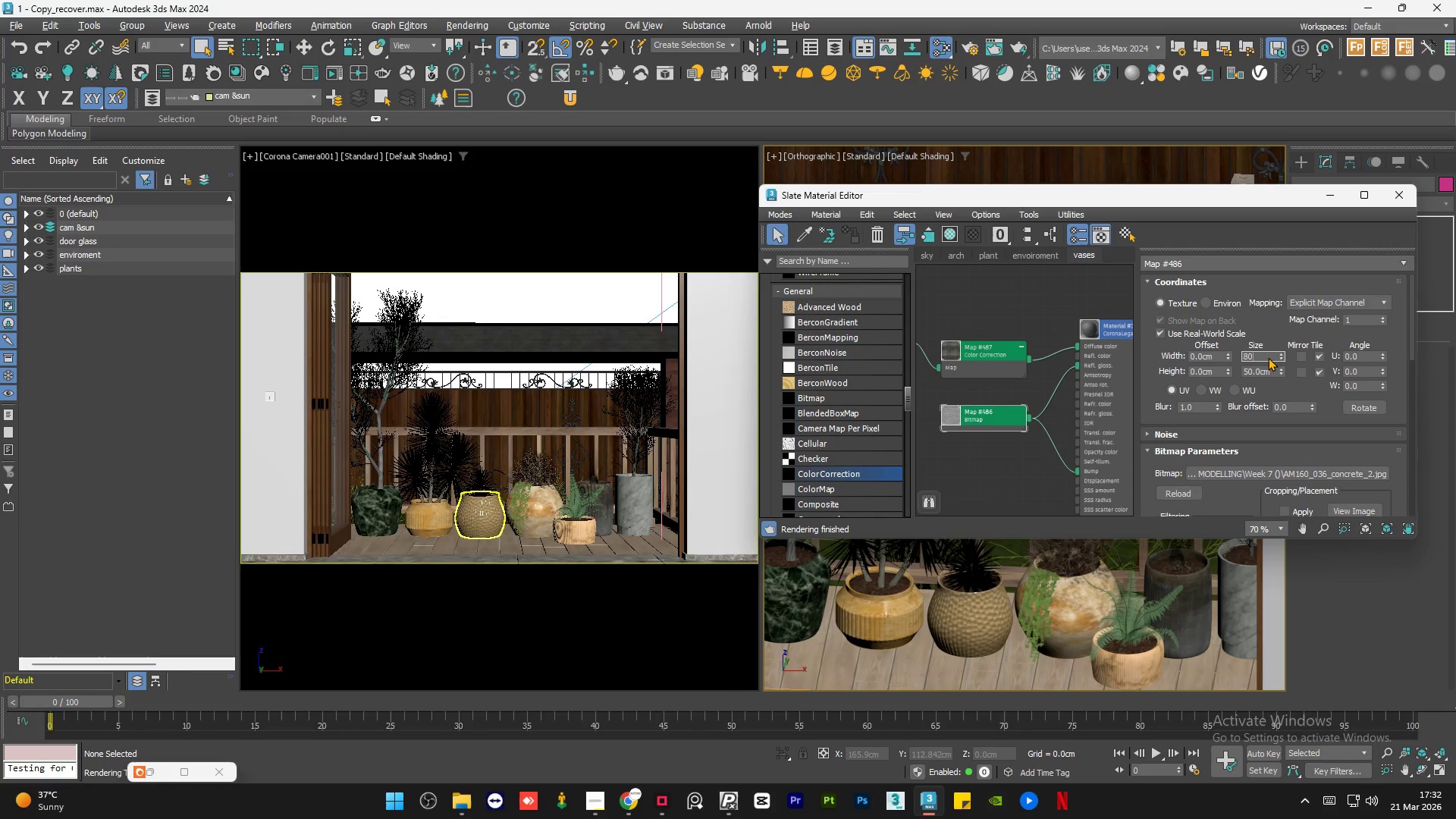 
key(NumpadEnter)
 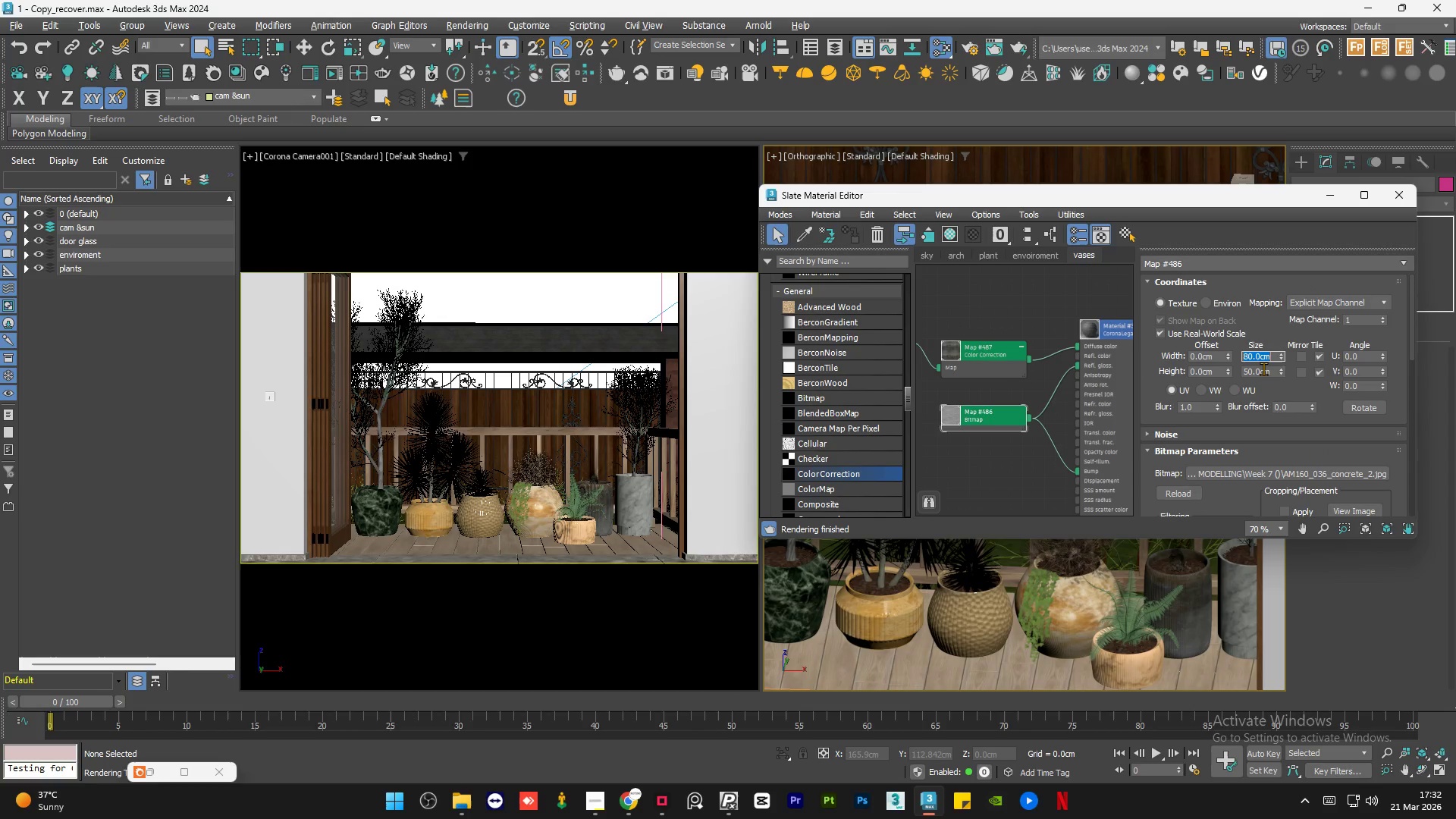 
double_click([1263, 369])
 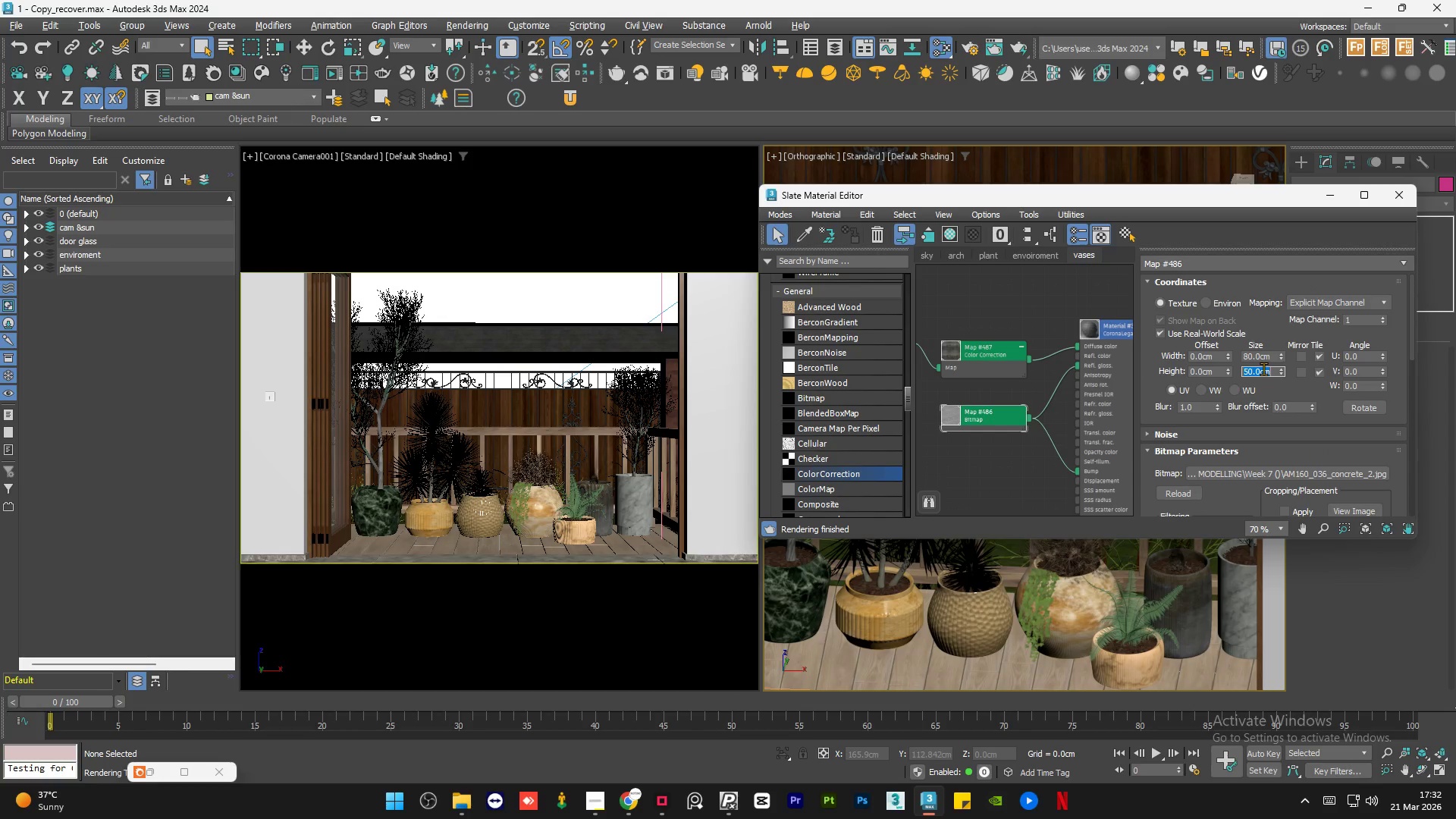 
key(Numpad8)
 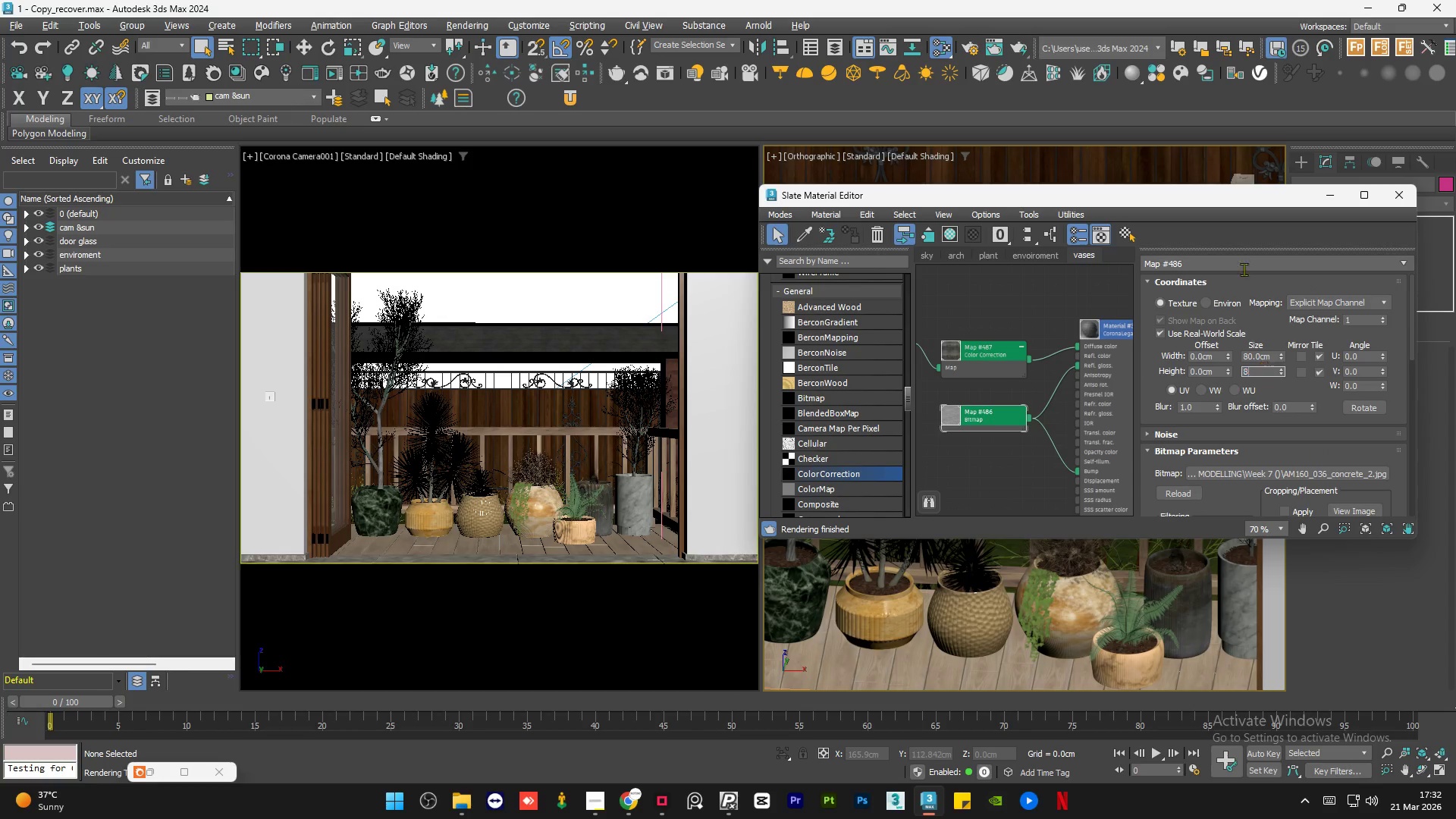 
key(Numpad0)
 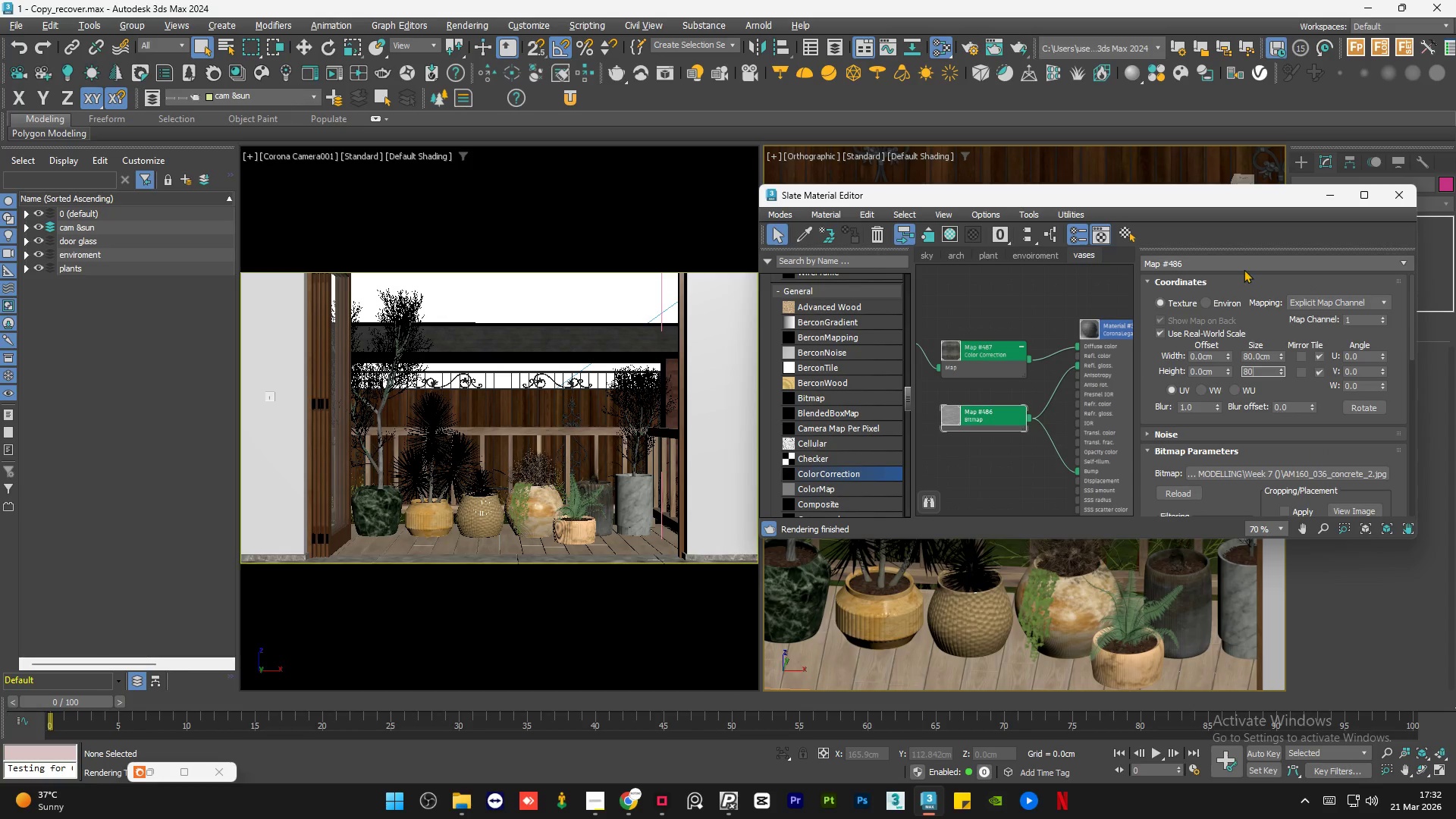 
key(NumpadEnter)
 